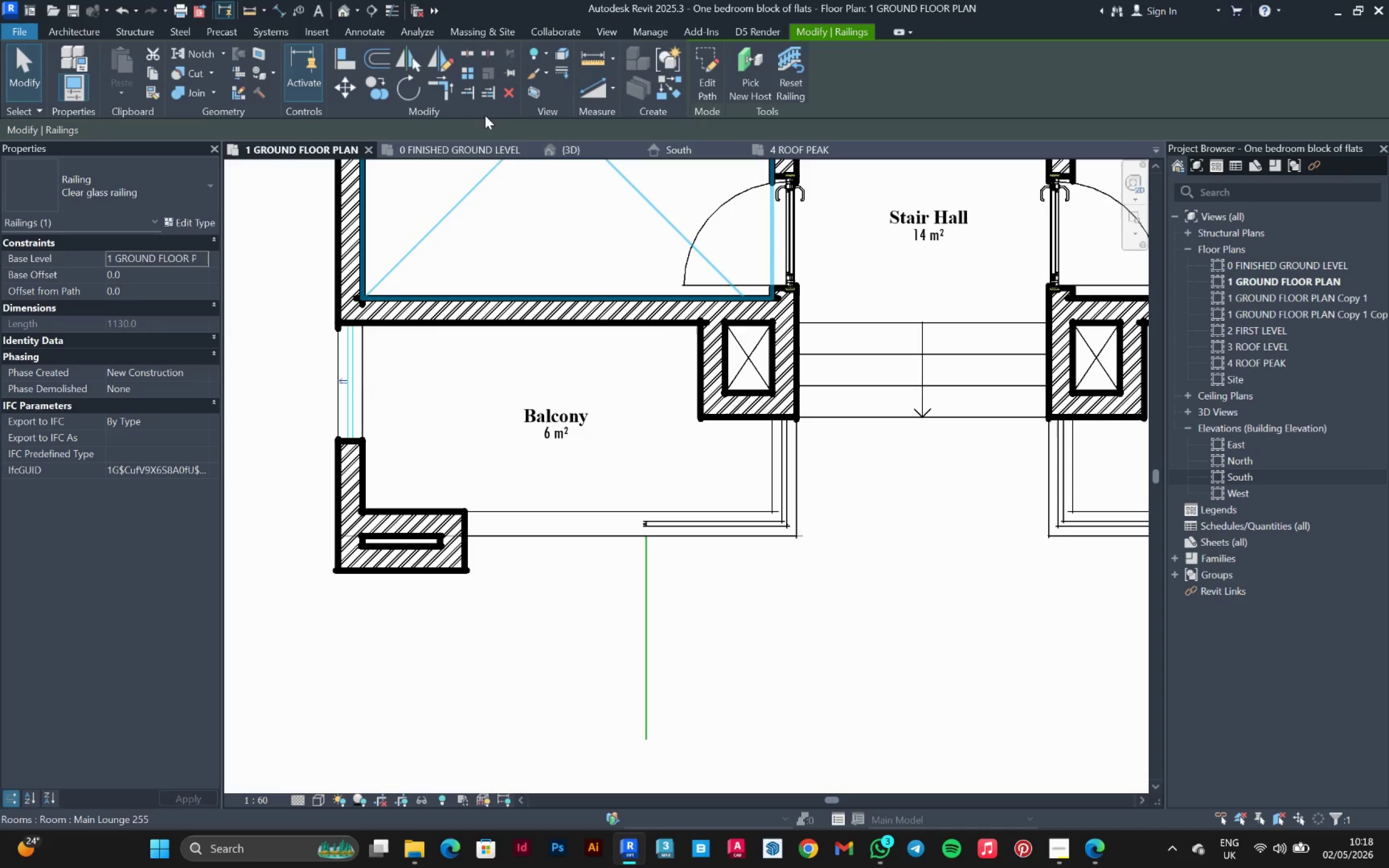 
left_click([446, 69])
 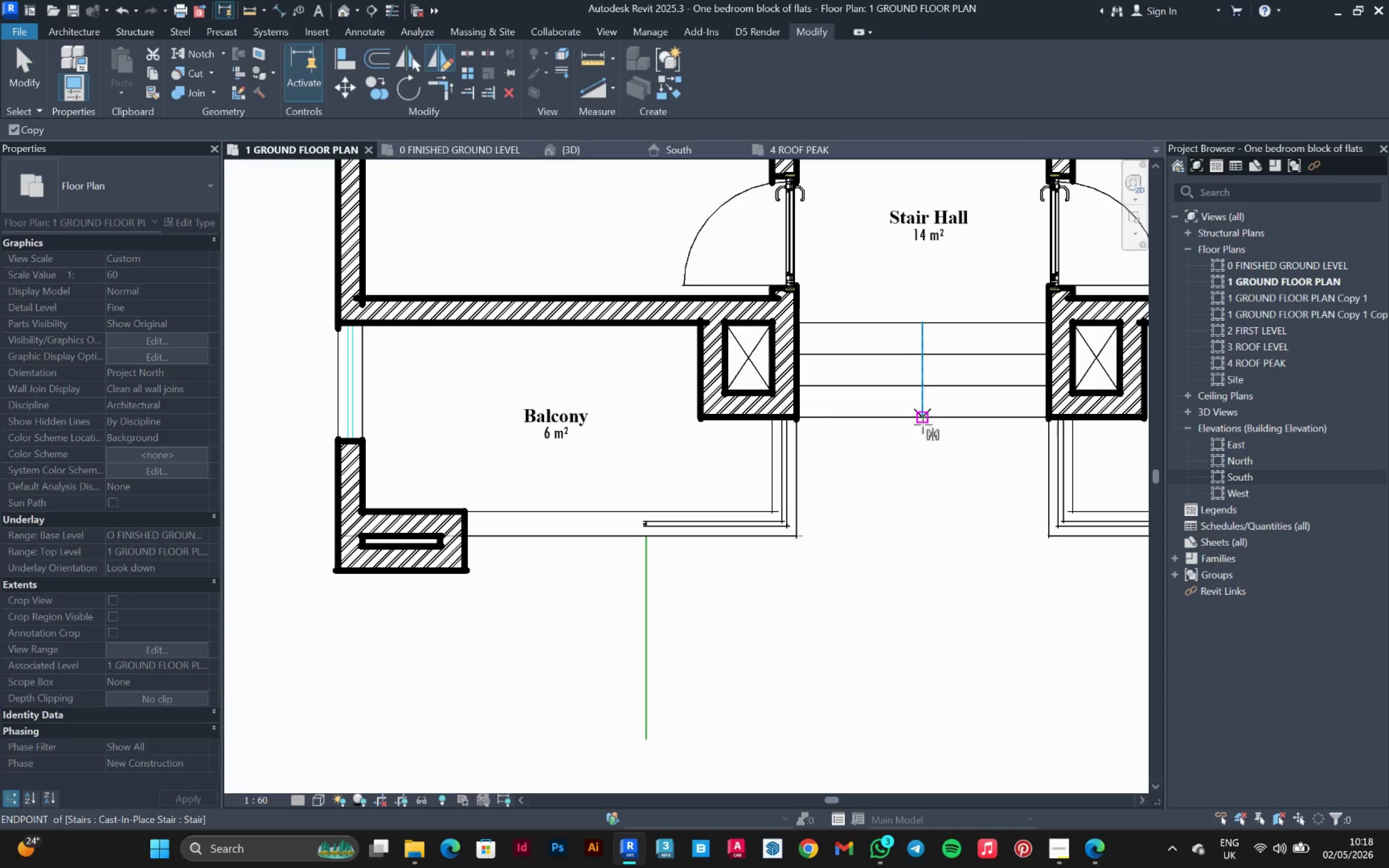 
left_click([923, 425])
 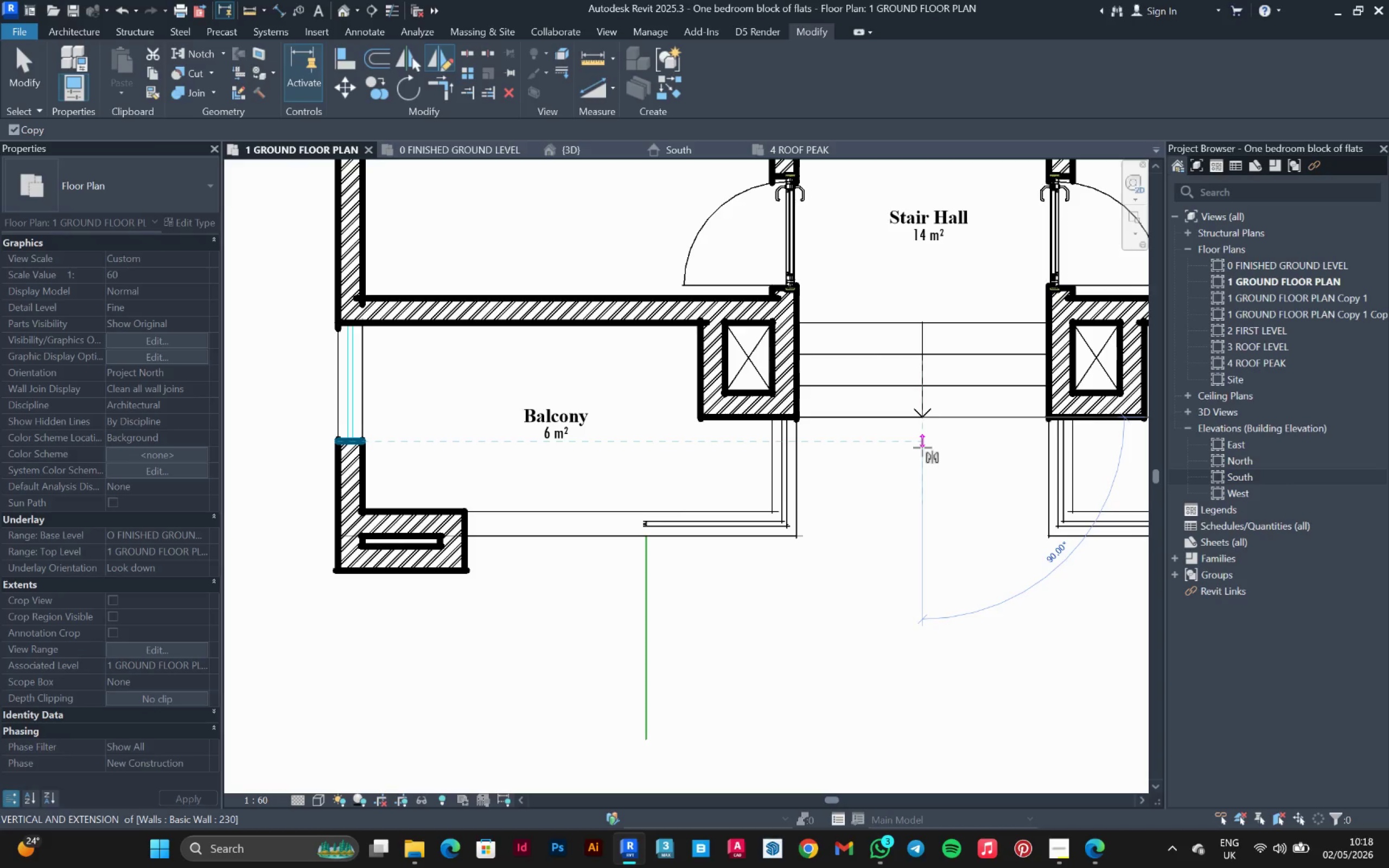 
left_click([922, 448])
 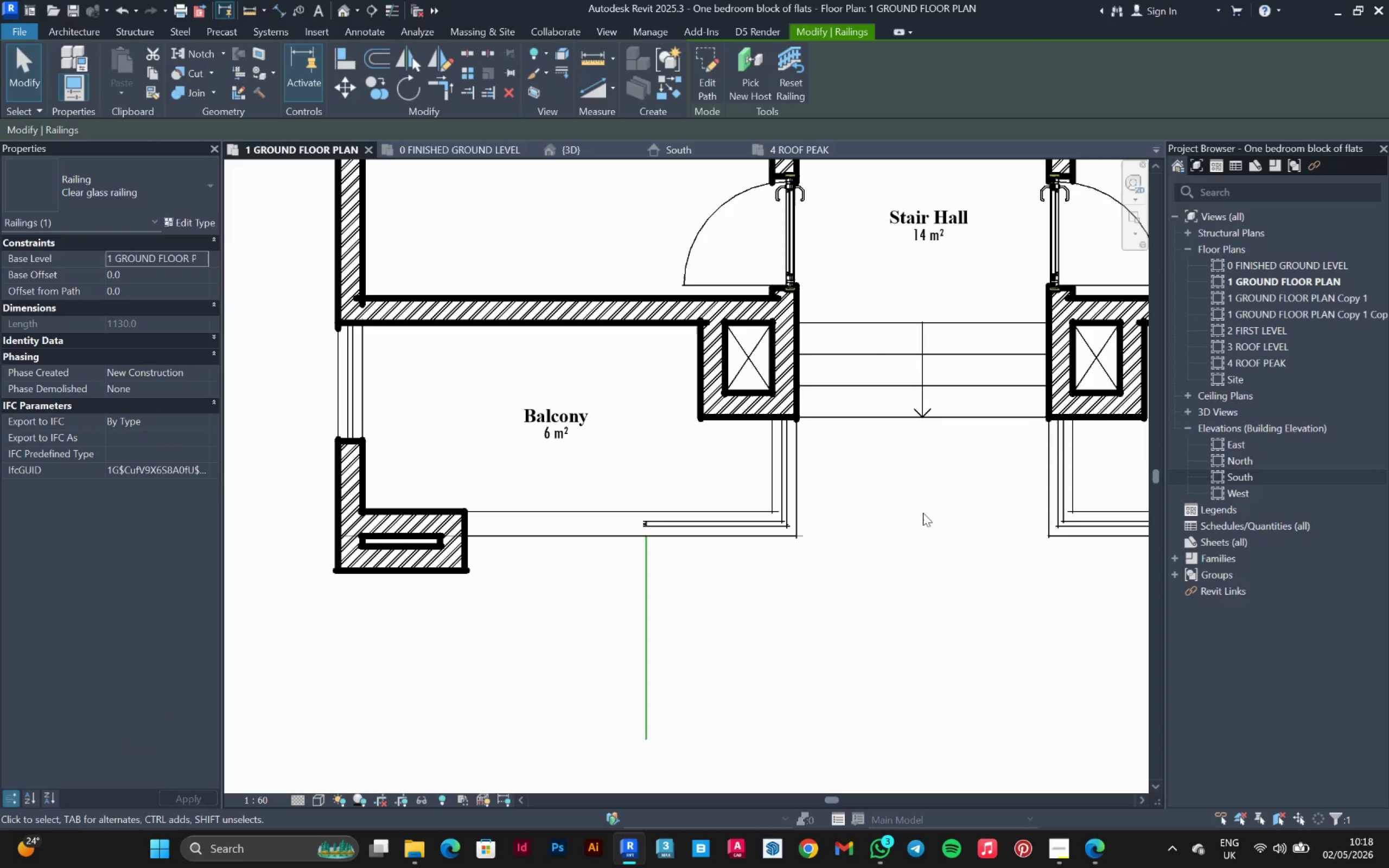 
scroll: coordinate [857, 524], scroll_direction: down, amount: 5.0
 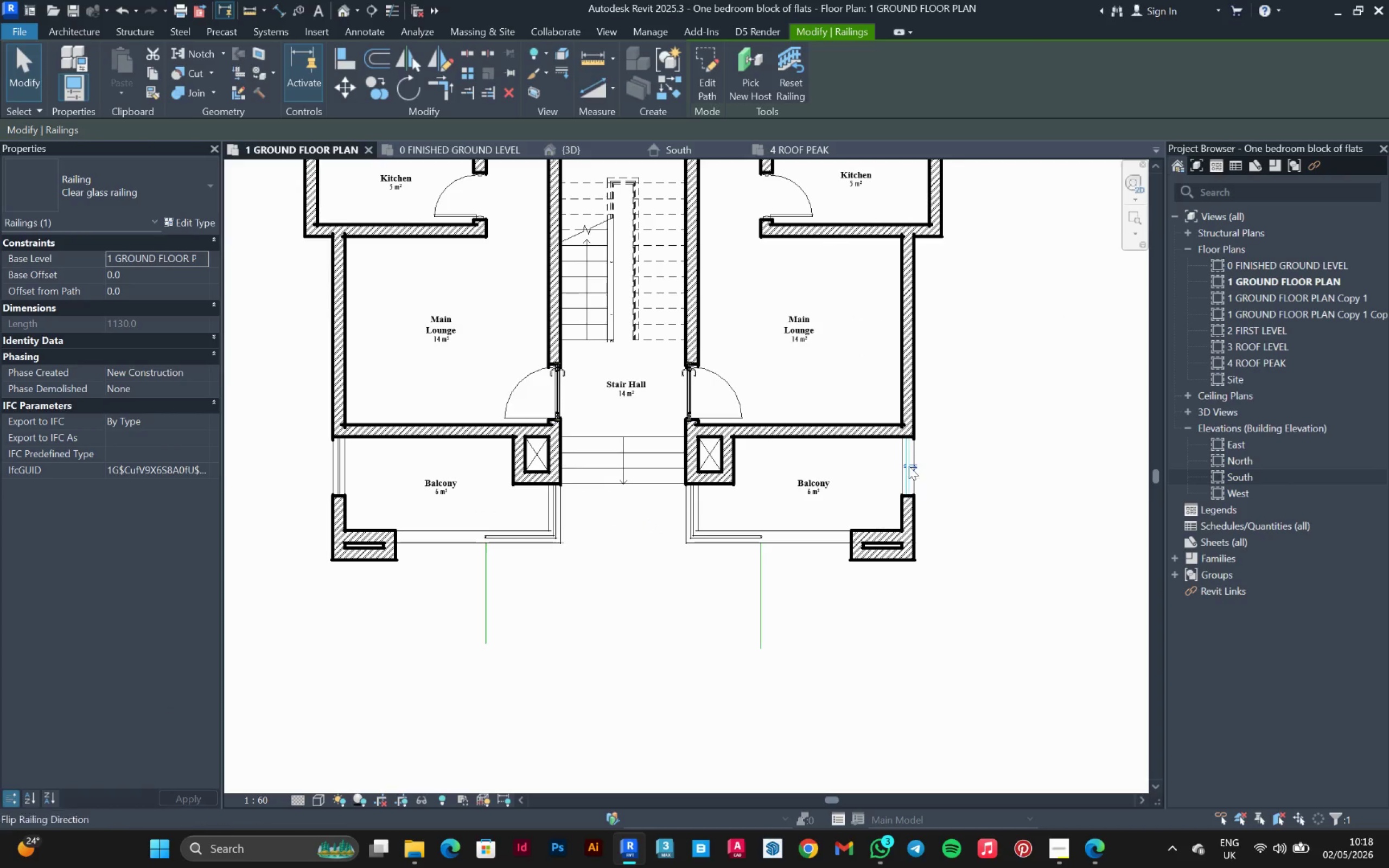 
scroll: coordinate [377, 482], scroll_direction: up, amount: 2.0
 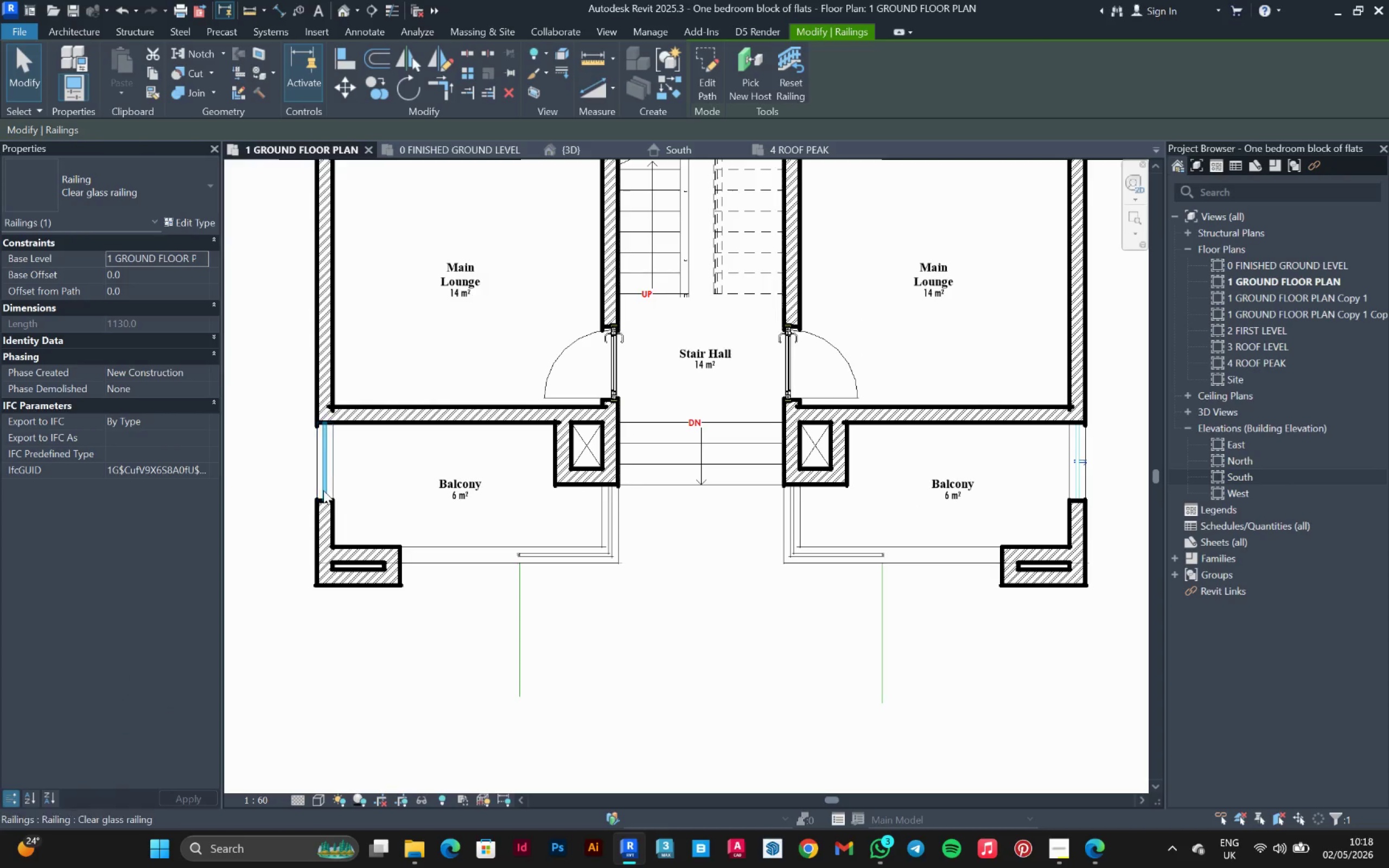 
hold_key(key=ControlLeft, duration=1.5)
left_click([323, 489])
 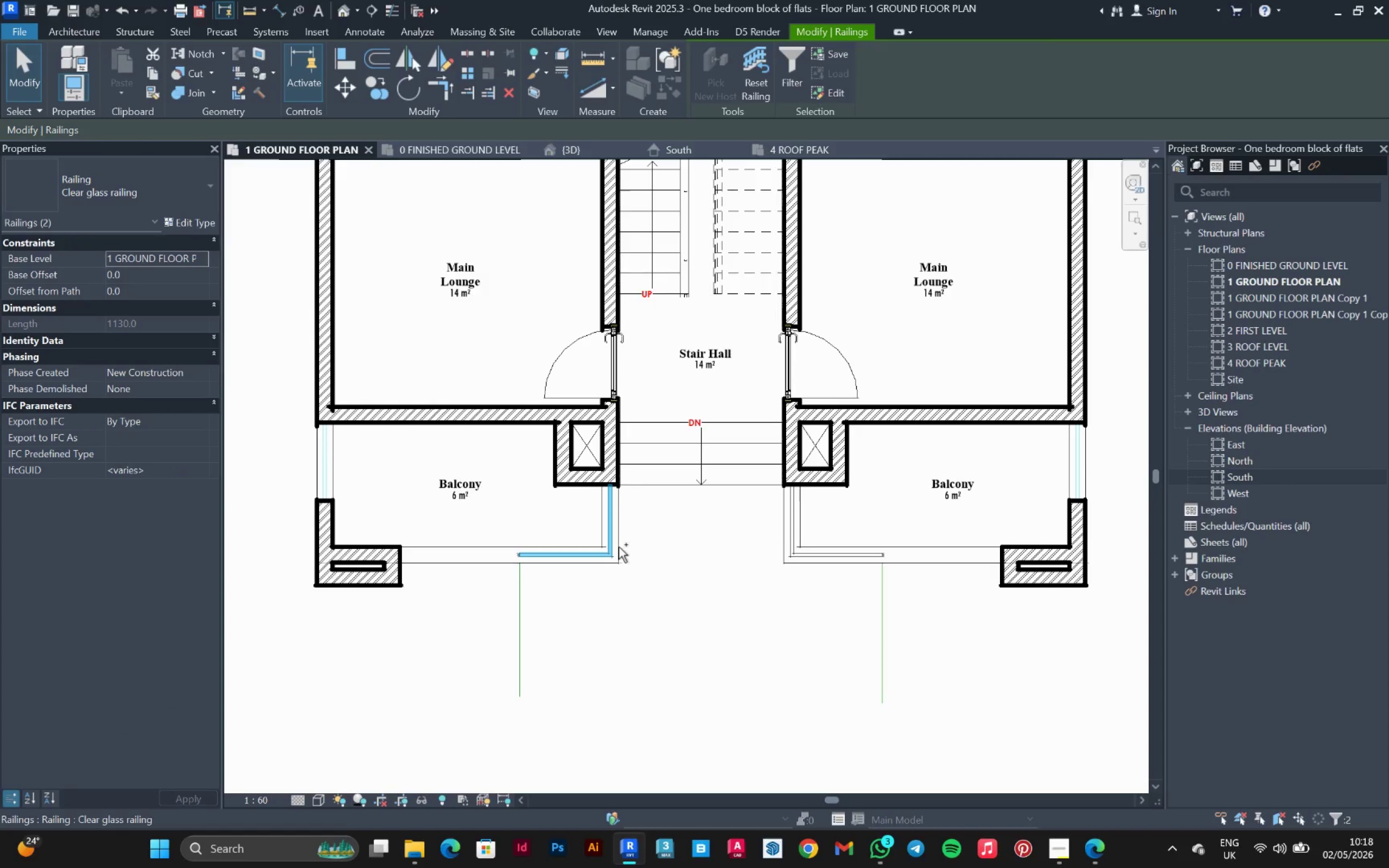 
left_click([619, 547])
 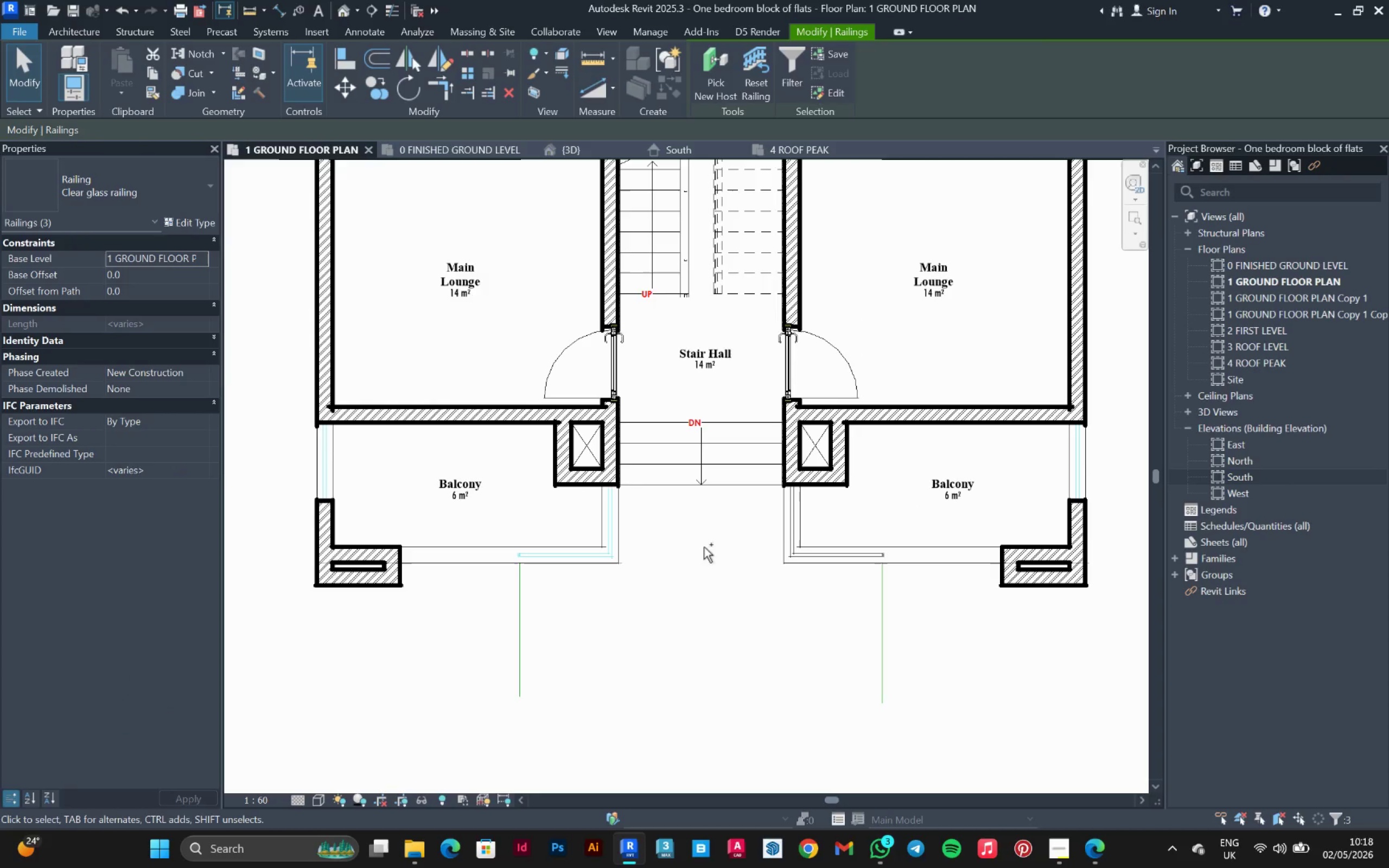 
hold_key(key=ControlLeft, duration=0.86)
left_click([792, 551])
 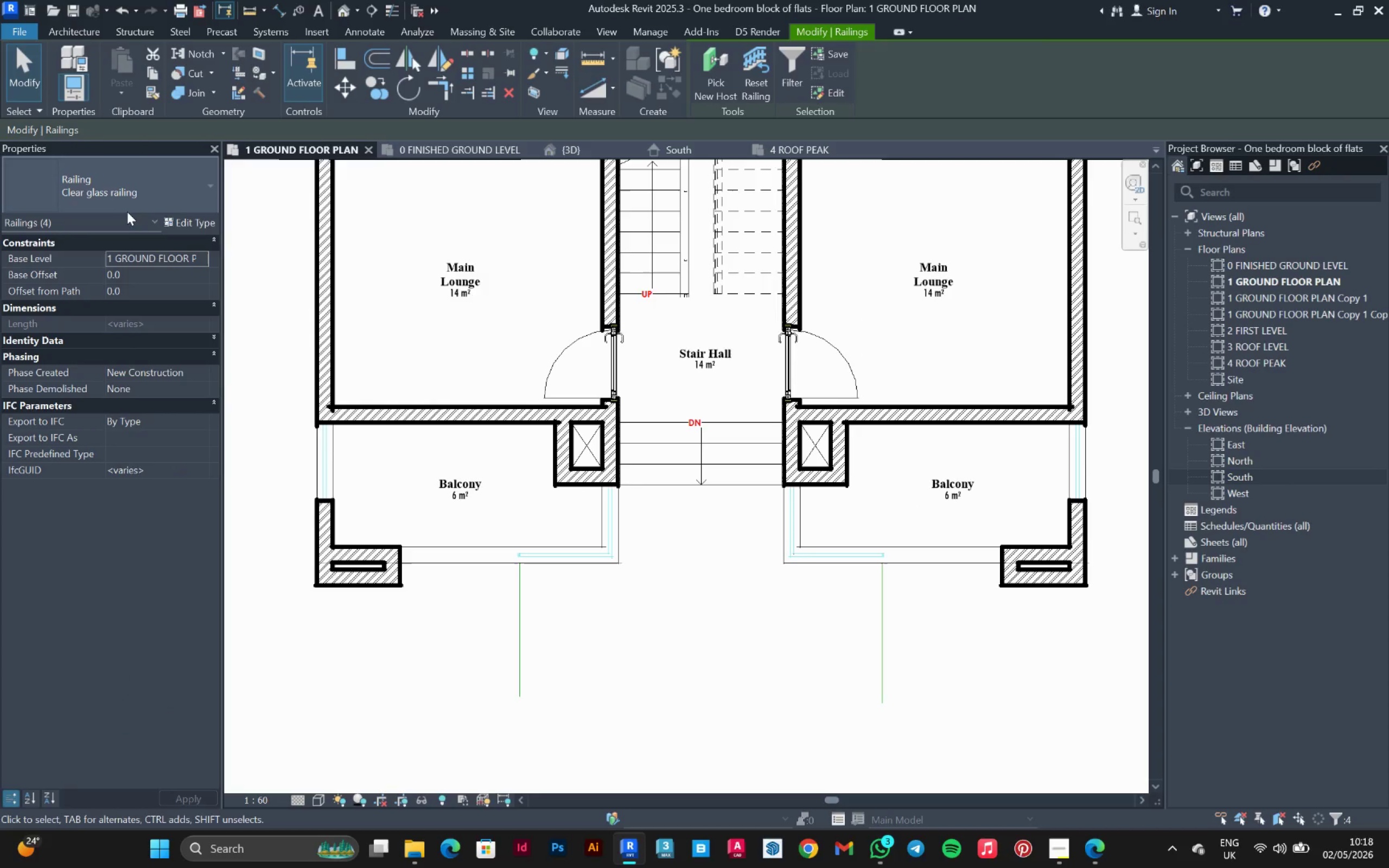 
left_click([127, 208])
 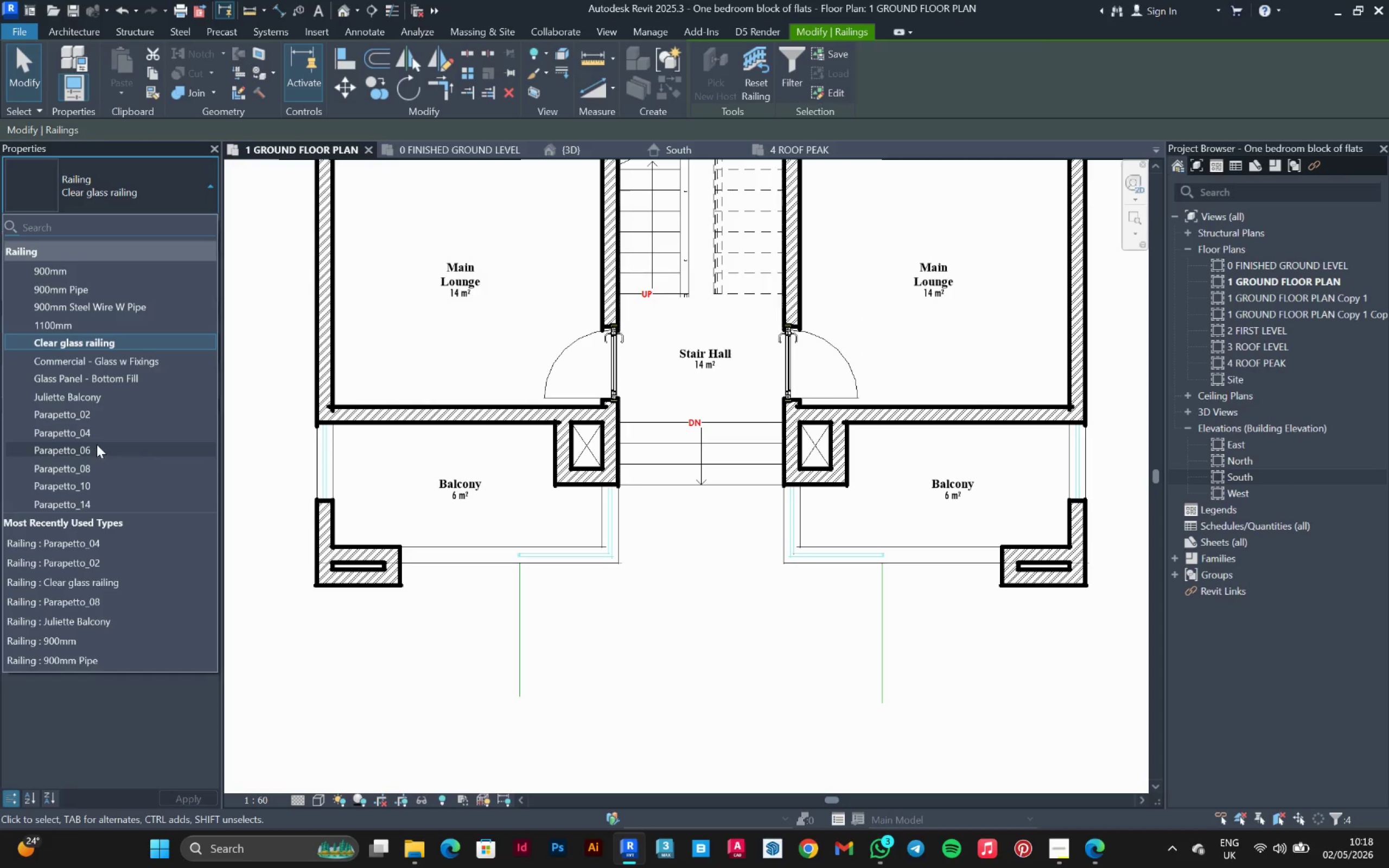 
left_click([106, 435])
 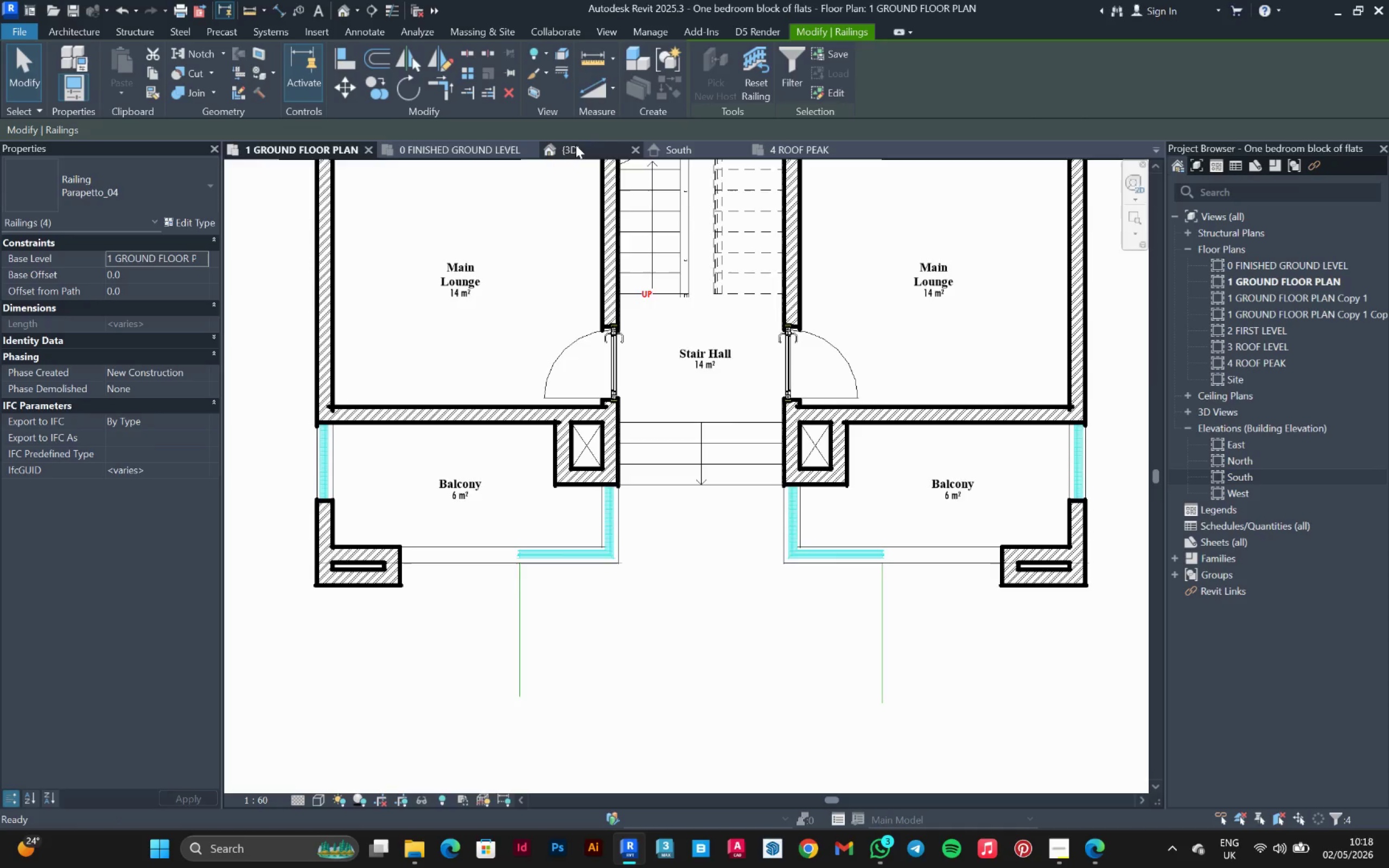 
scroll: coordinate [469, 557], scroll_direction: up, amount: 9.0
 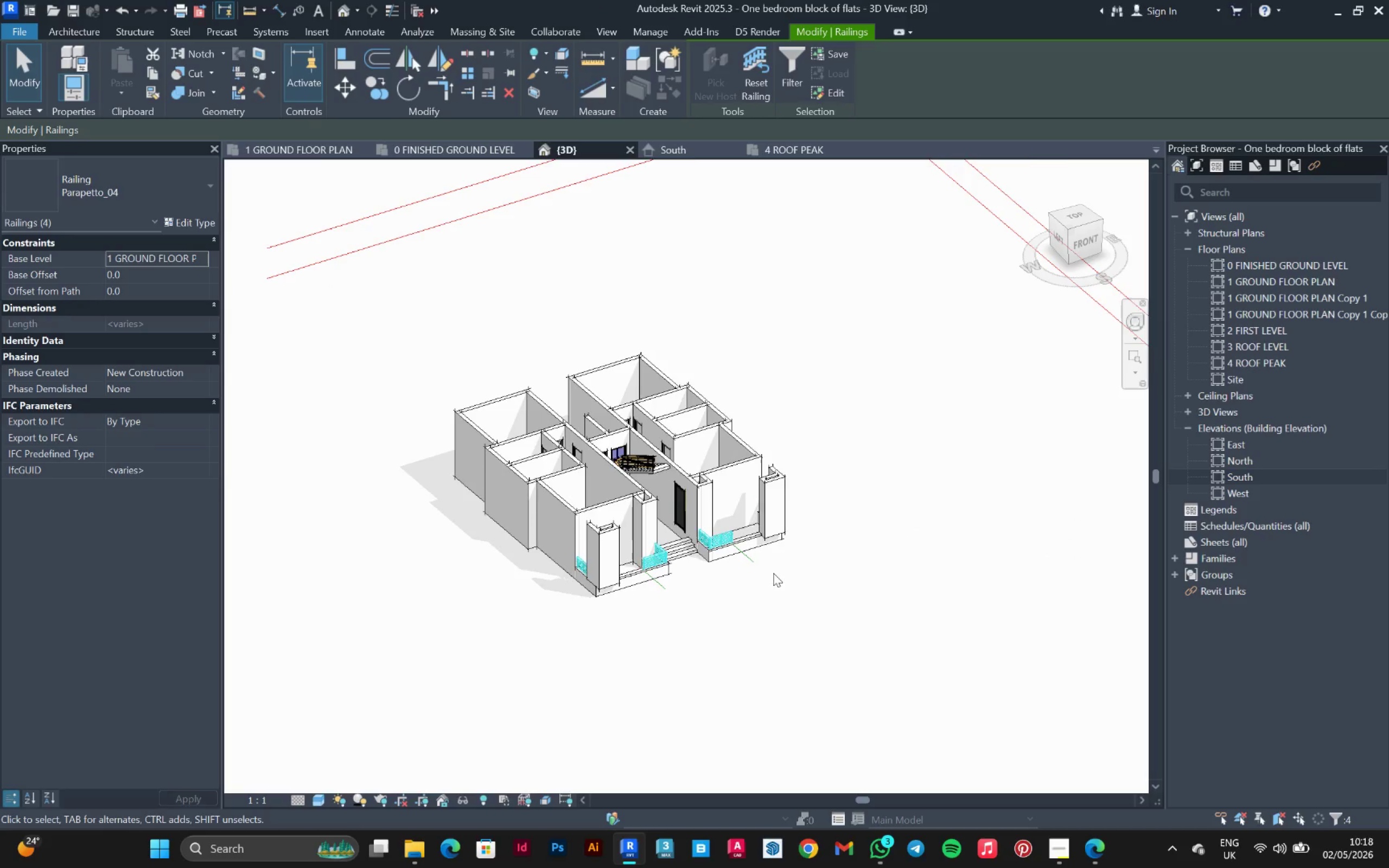 
left_click([806, 569])
 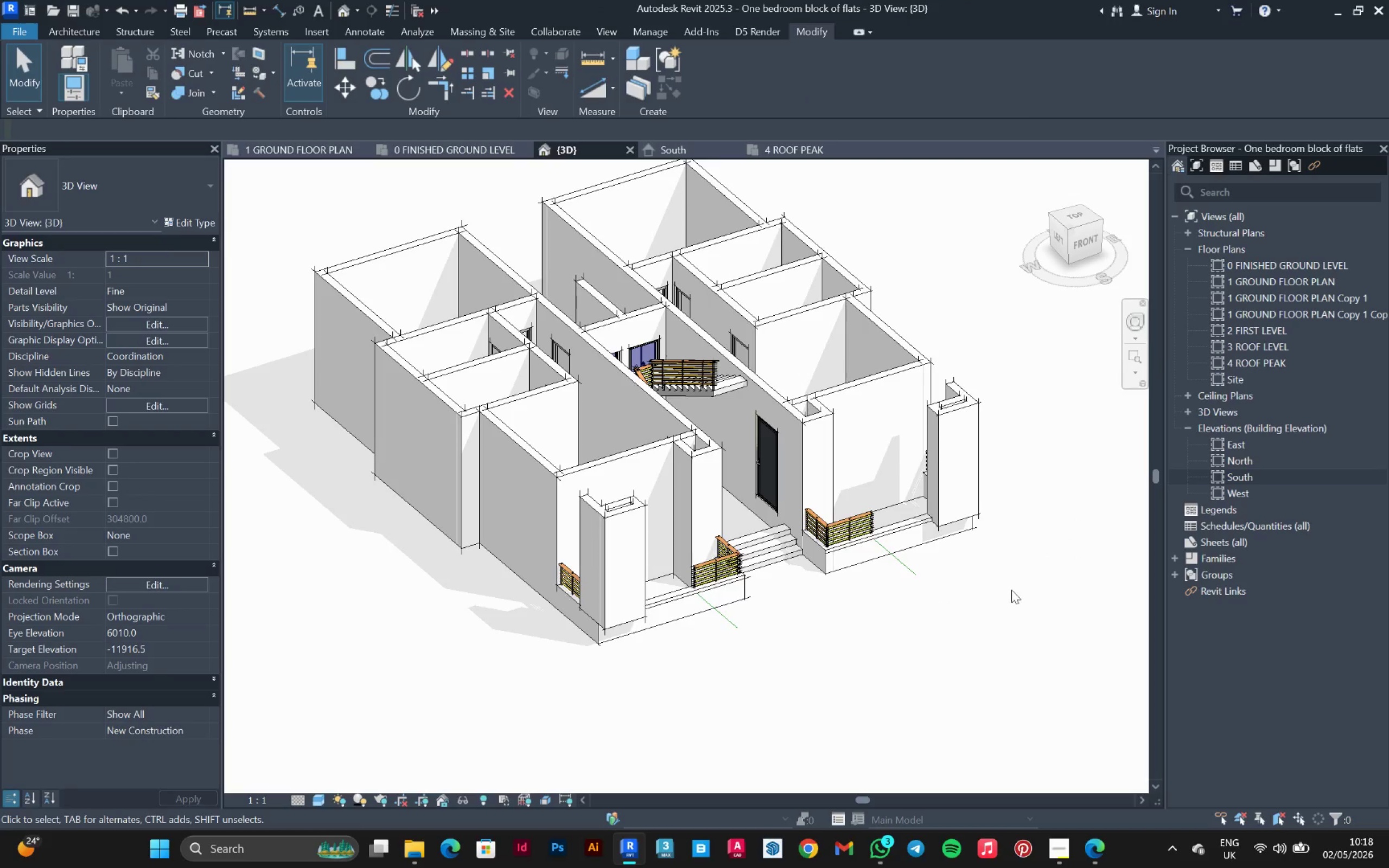 
scroll: coordinate [802, 569], scroll_direction: up, amount: 5.0
 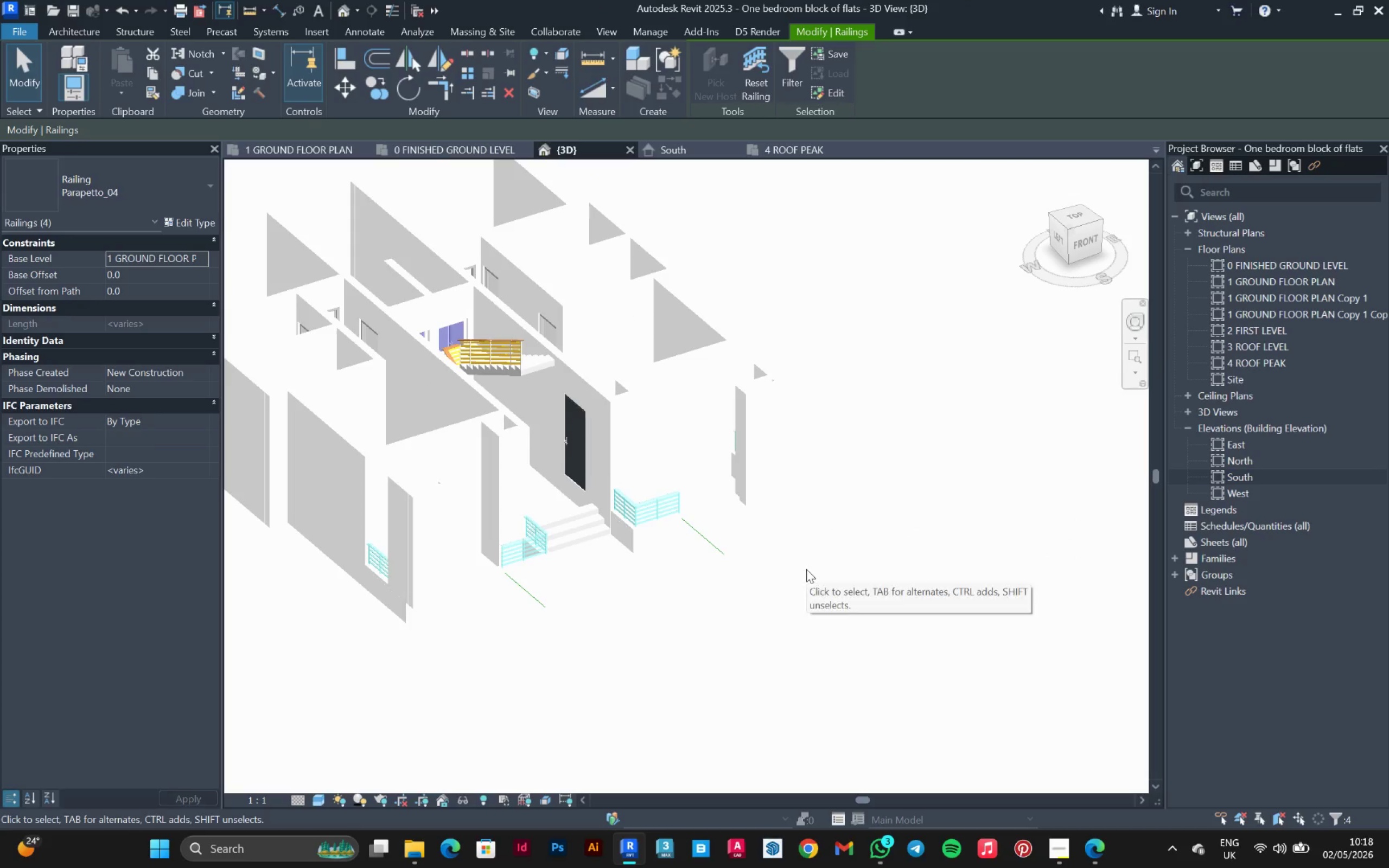 
hold_key(key=ShiftLeft, duration=0.48)
 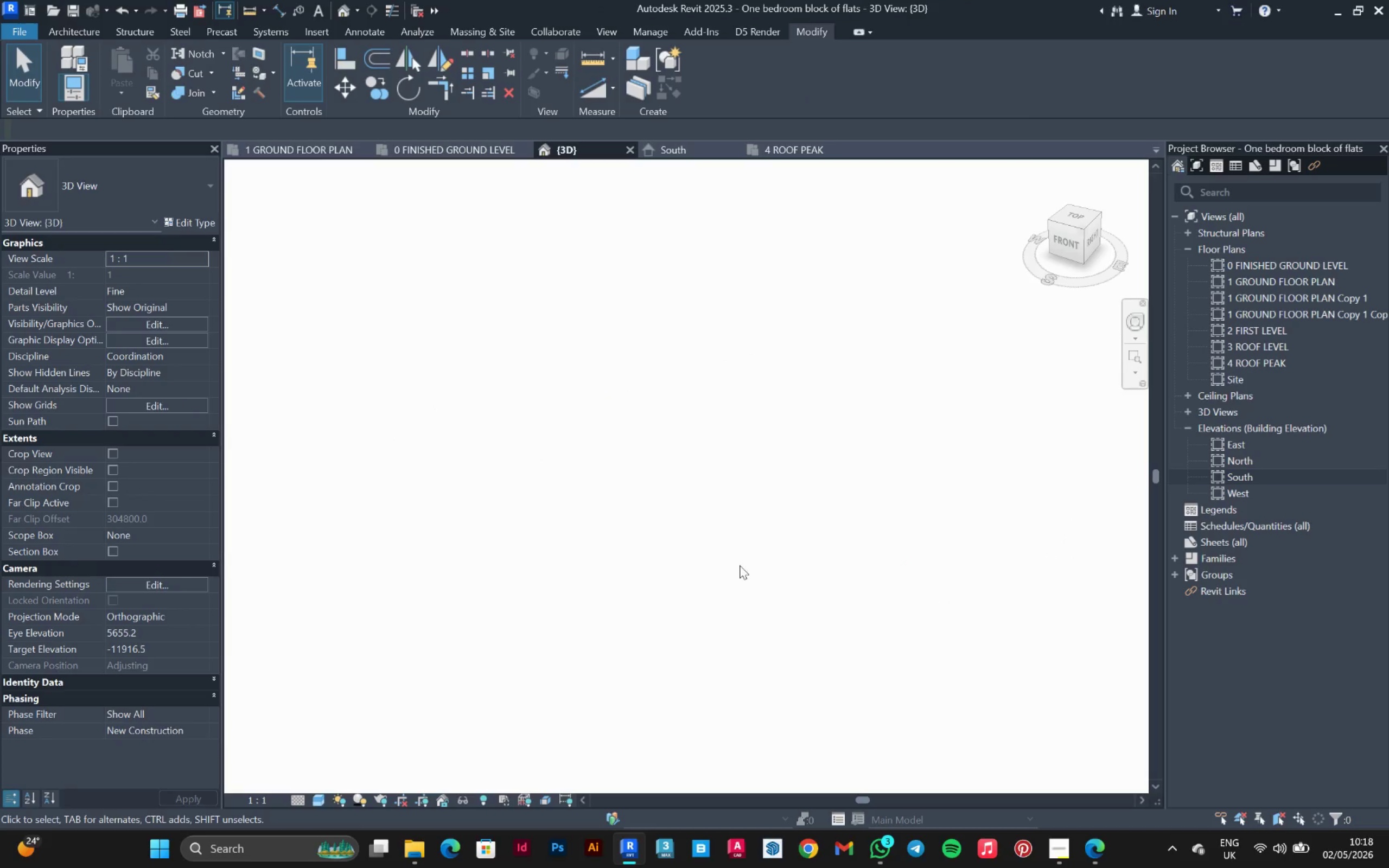 
scroll: coordinate [712, 502], scroll_direction: down, amount: 6.0
 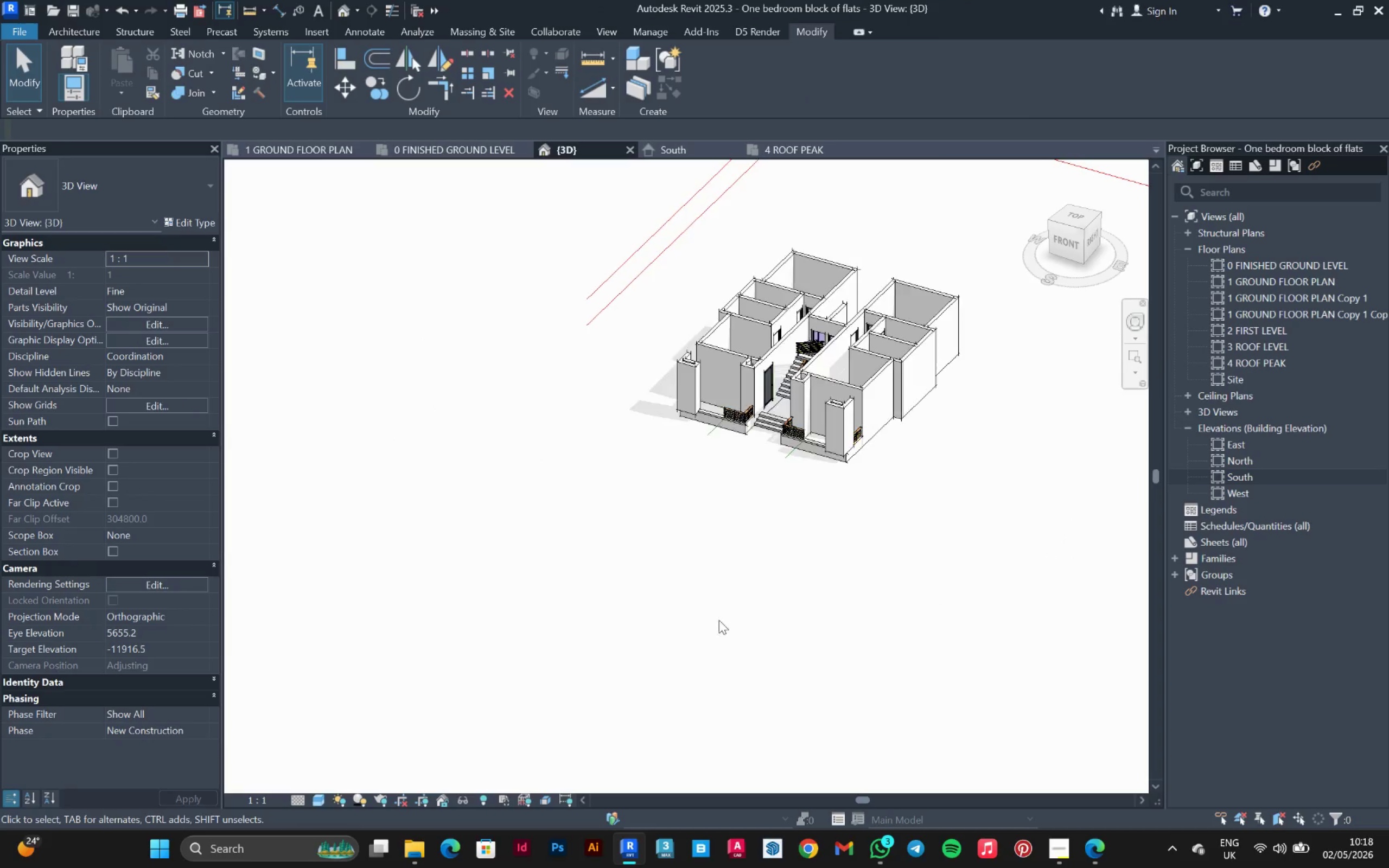 
scroll: coordinate [688, 375], scroll_direction: up, amount: 9.0
 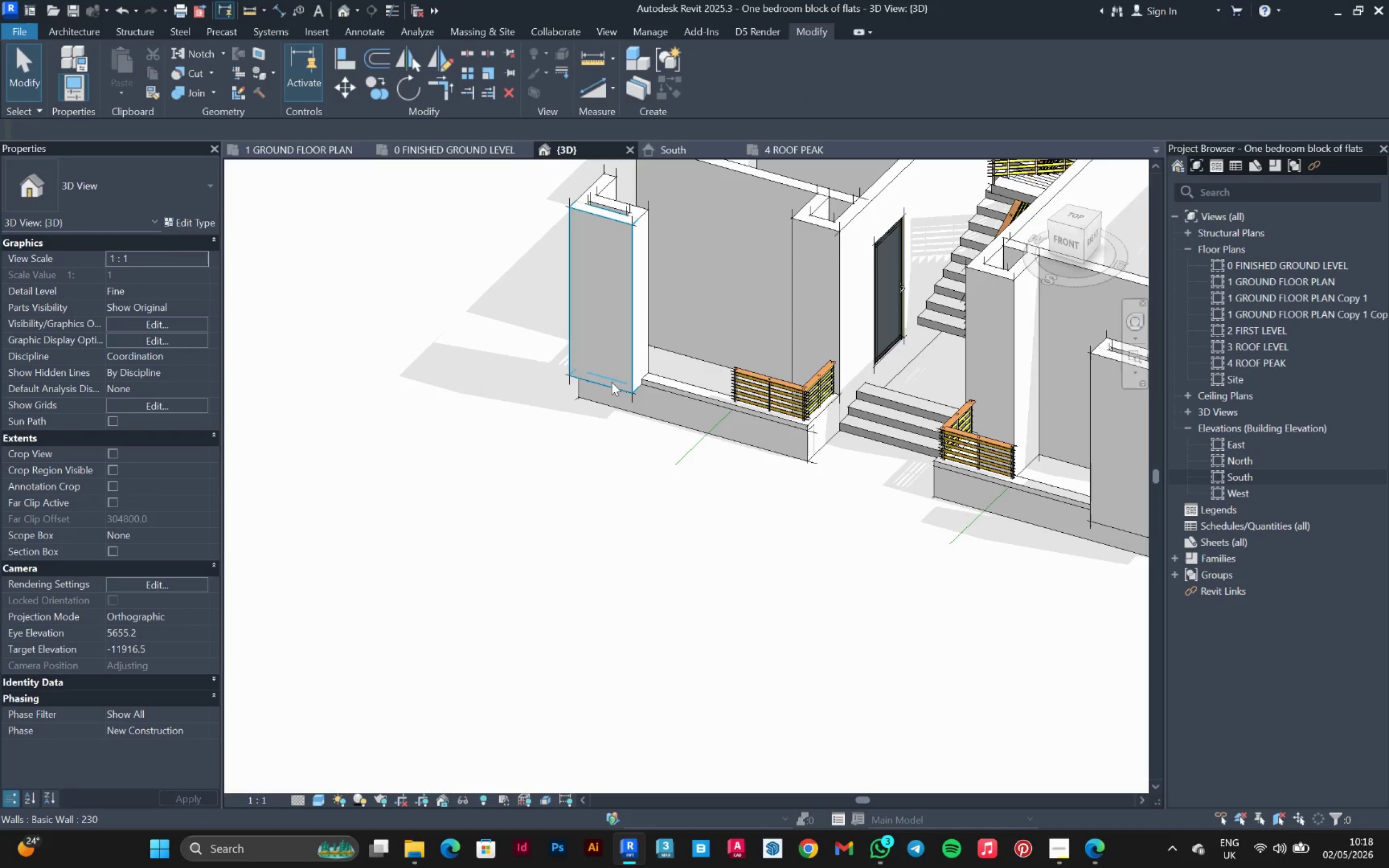 
left_click([611, 382])
 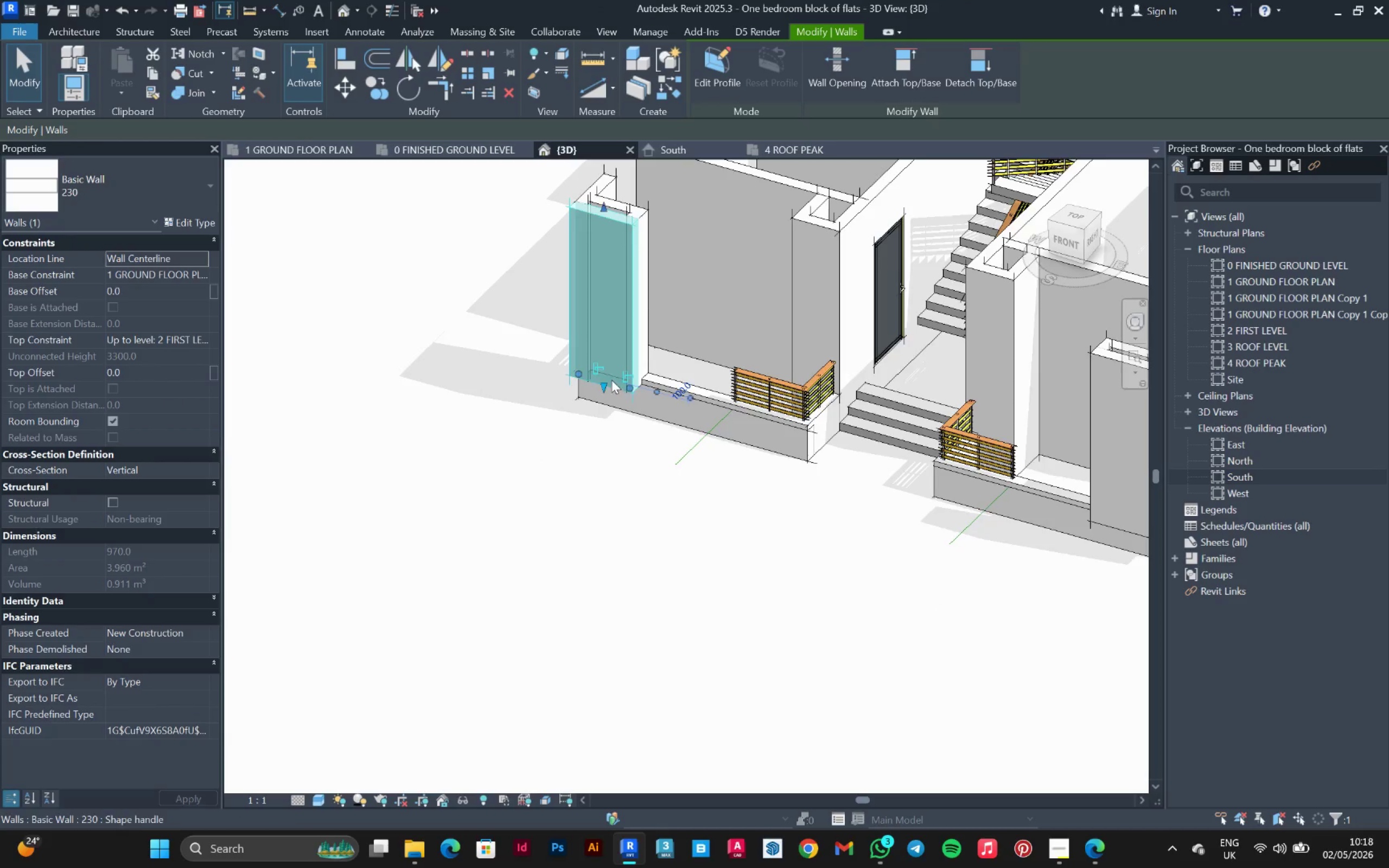 
scroll: coordinate [615, 343], scroll_direction: up, amount: 2.0
 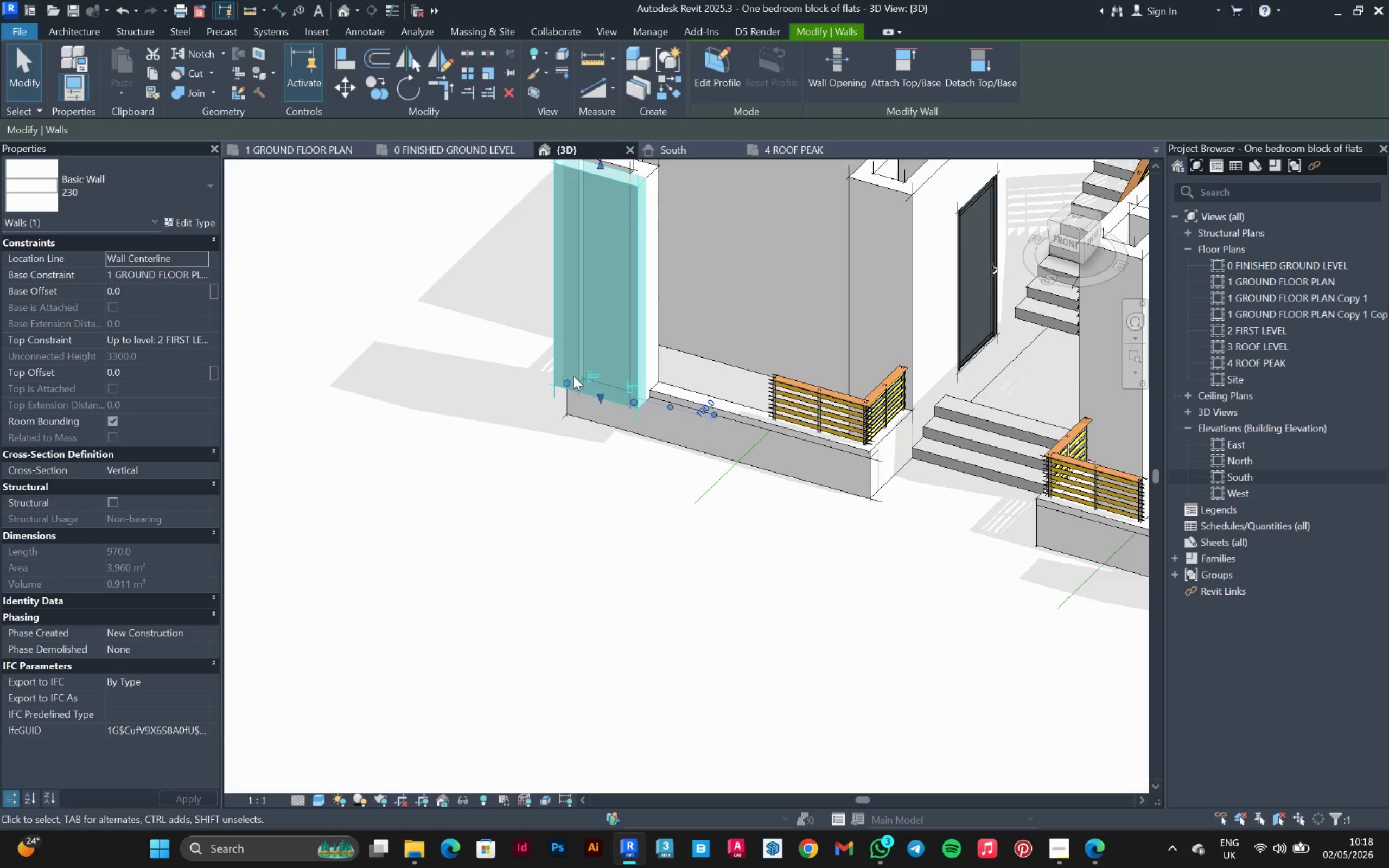 
scroll: coordinate [379, 500], scroll_direction: down, amount: 3.0
 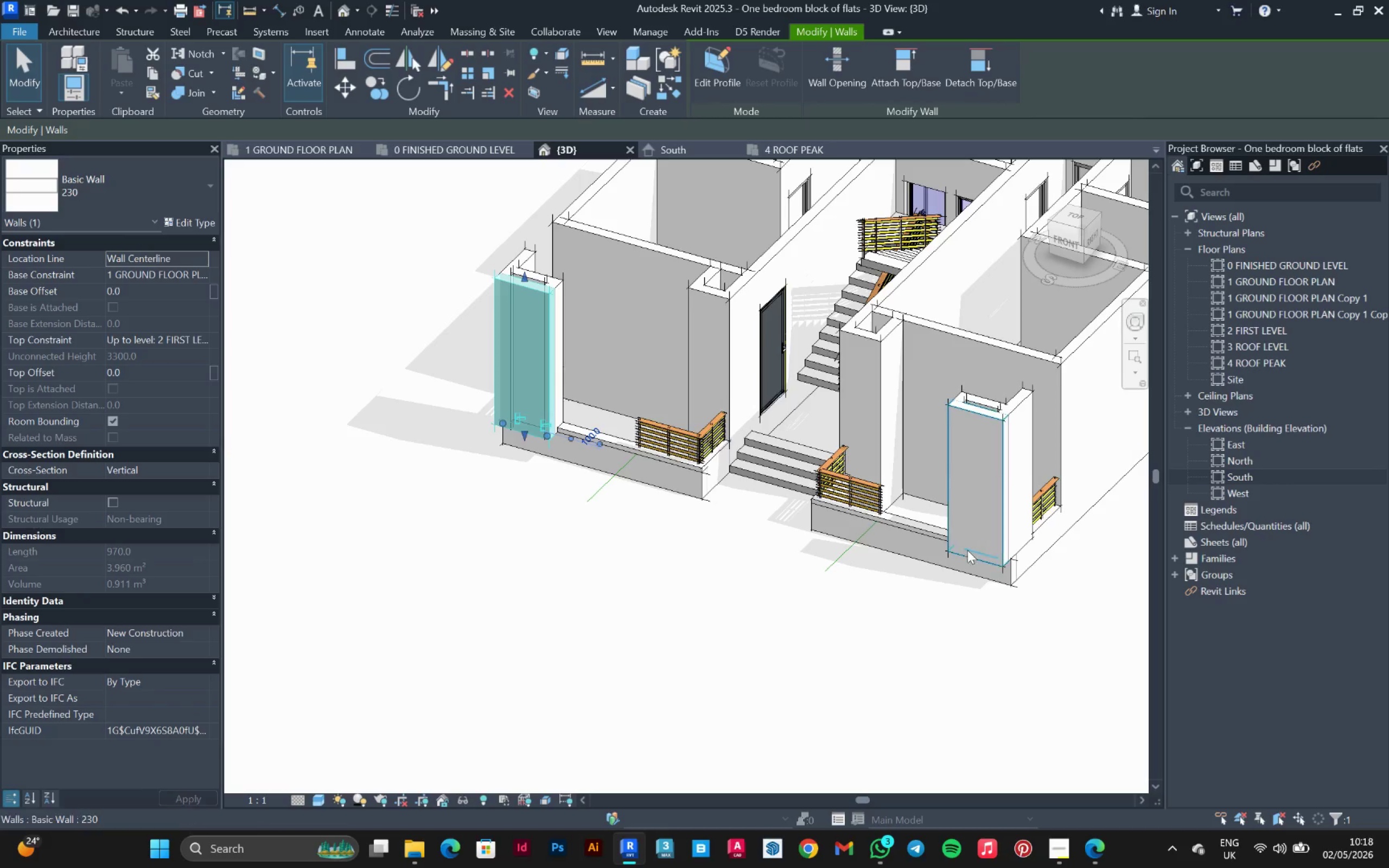 
hold_key(key=ControlLeft, duration=0.78)
left_click([970, 555])
 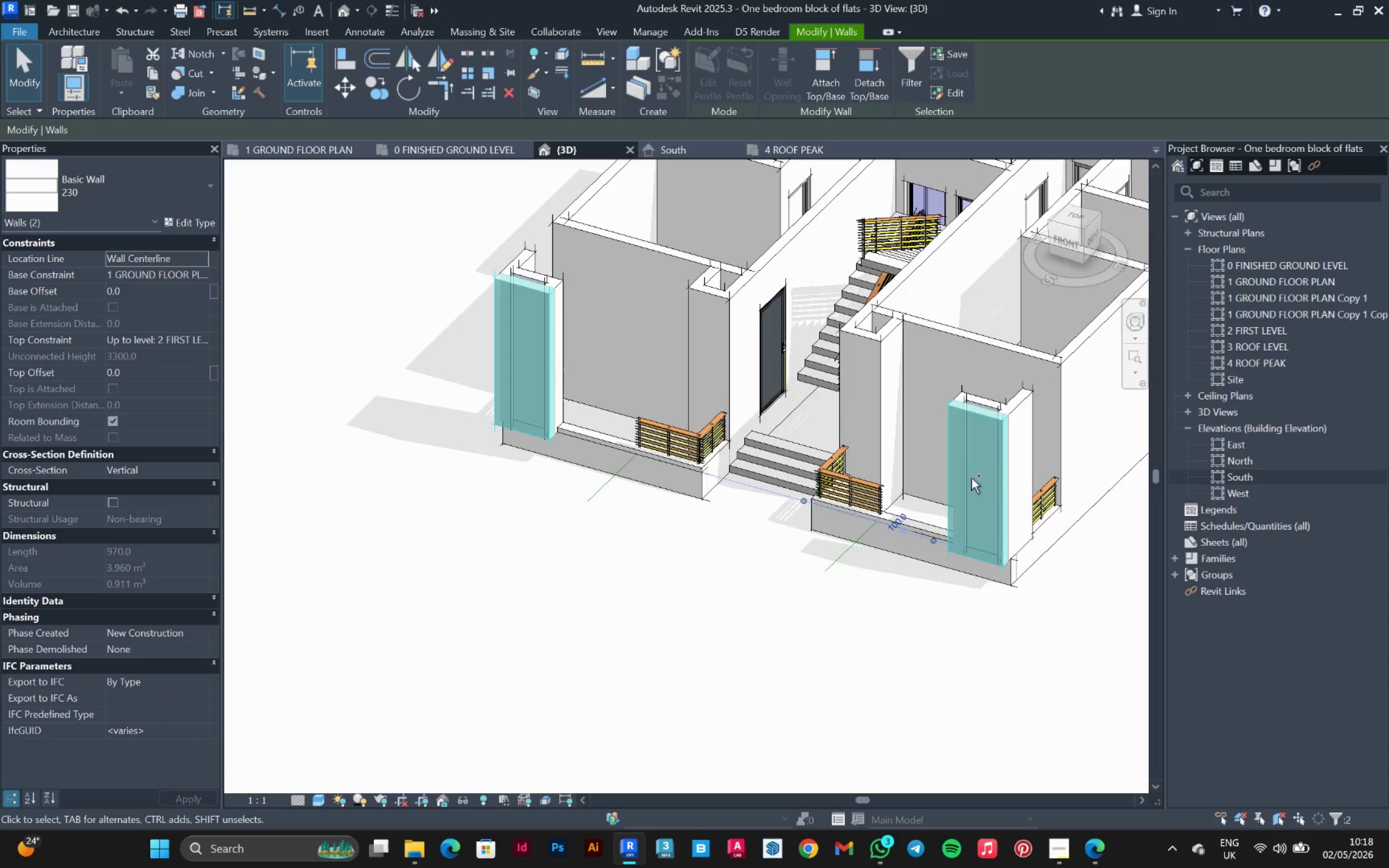 
hold_key(key=ControlLeft, duration=0.92)
 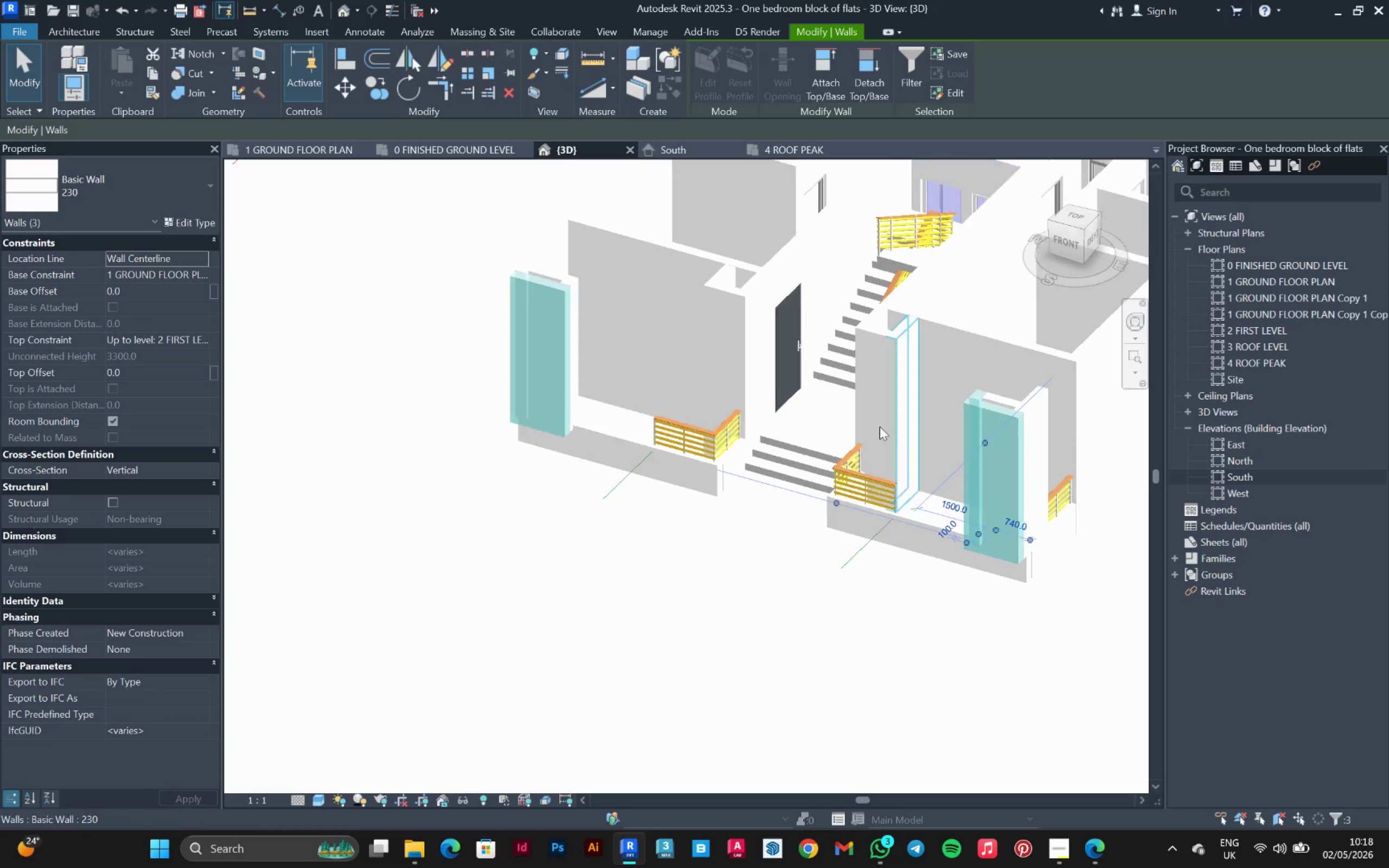 
scroll: coordinate [966, 400], scroll_direction: up, amount: 6.0
 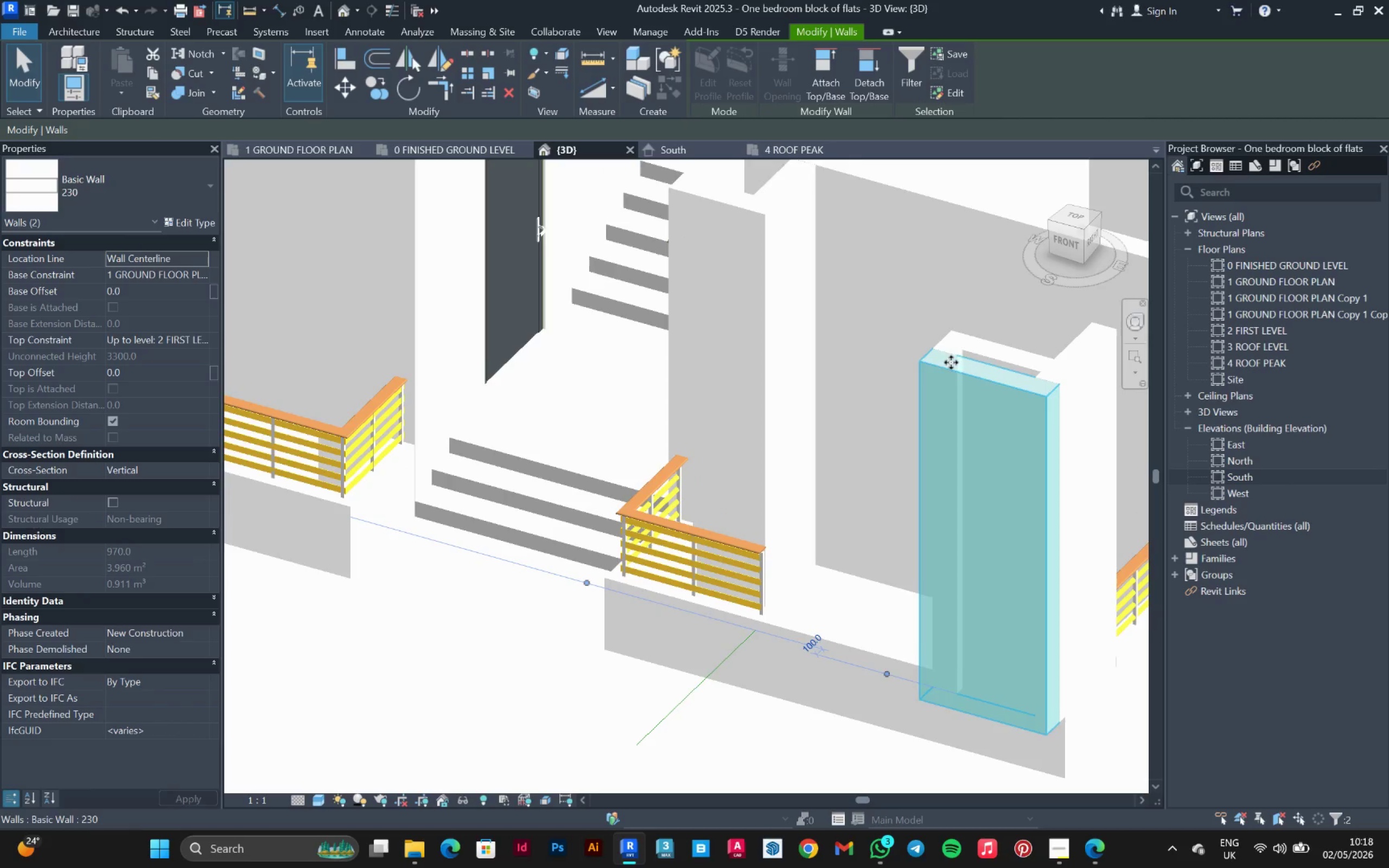 
left_click([945, 346])
 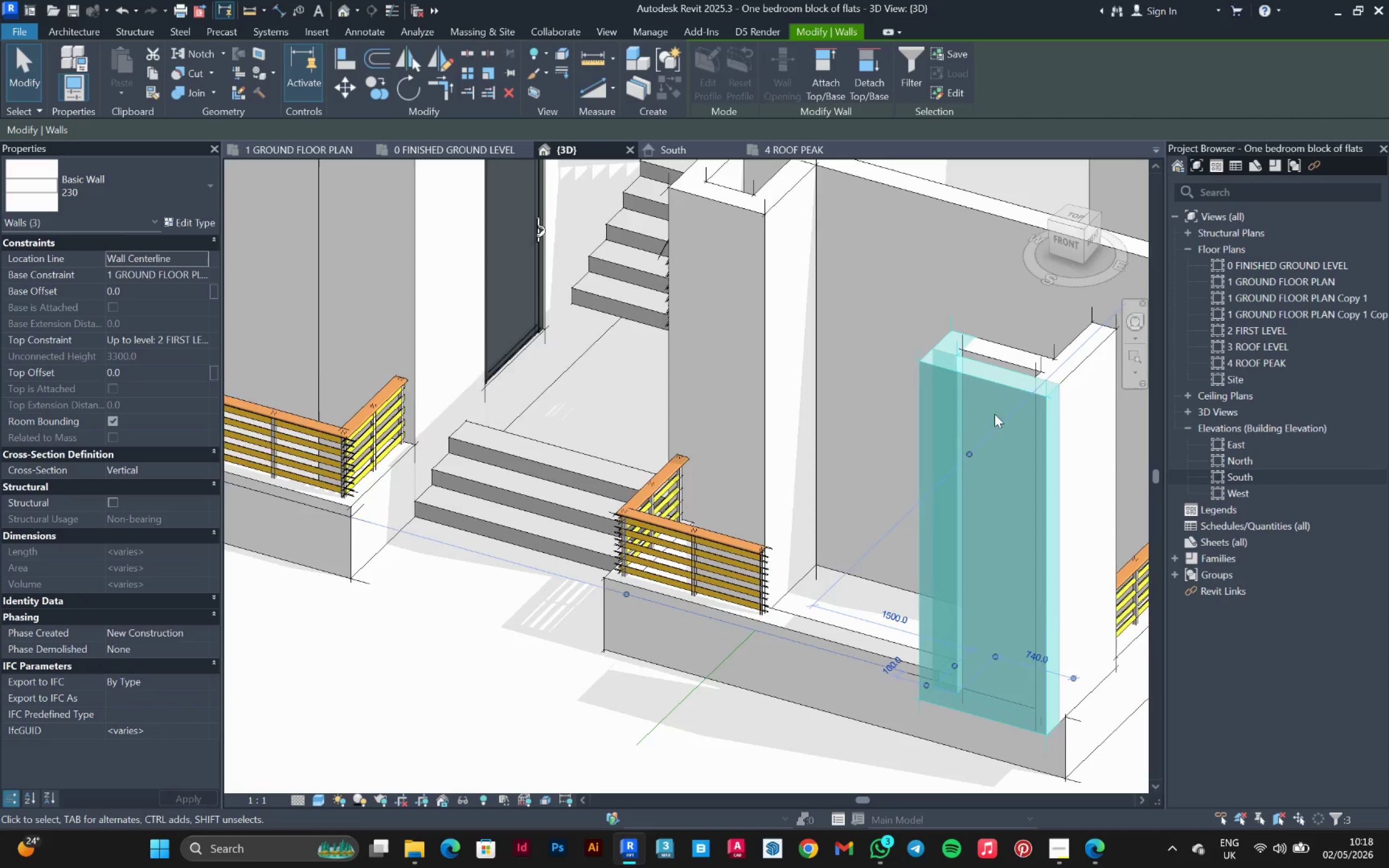 
hold_key(key=ControlLeft, duration=1.06)
 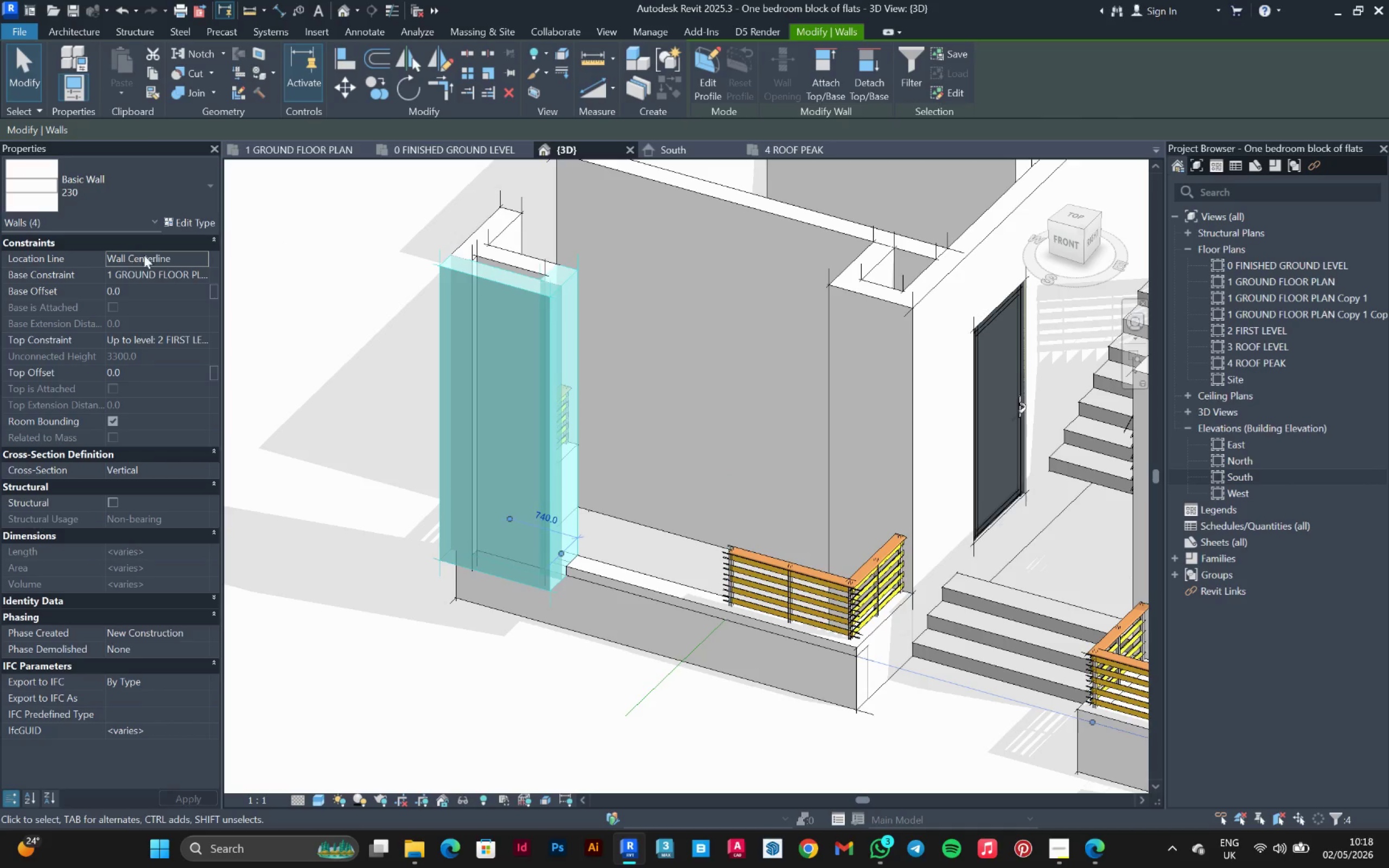 
scroll: coordinate [645, 297], scroll_direction: down, amount: 1.0
 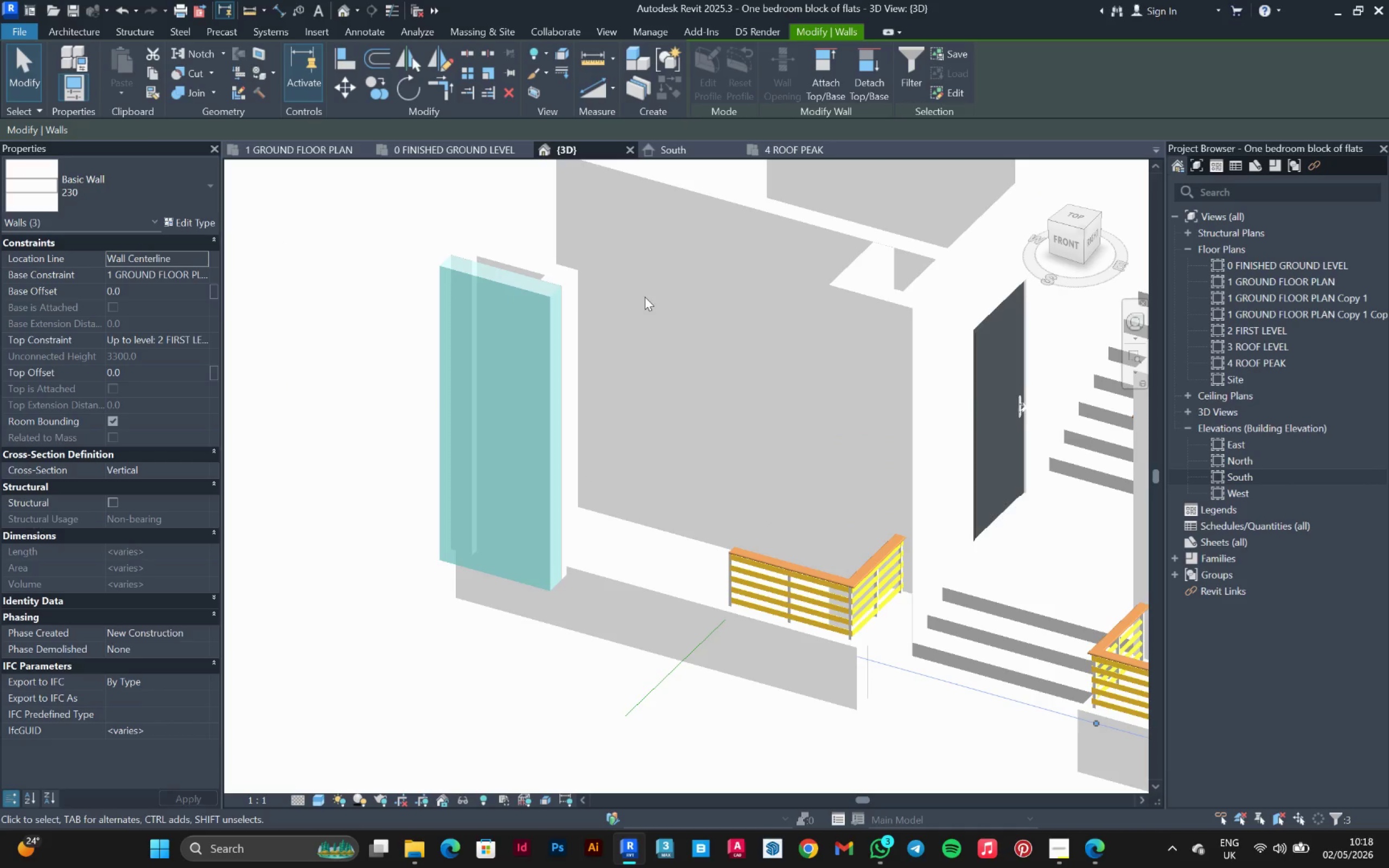 
left_click([572, 273])
 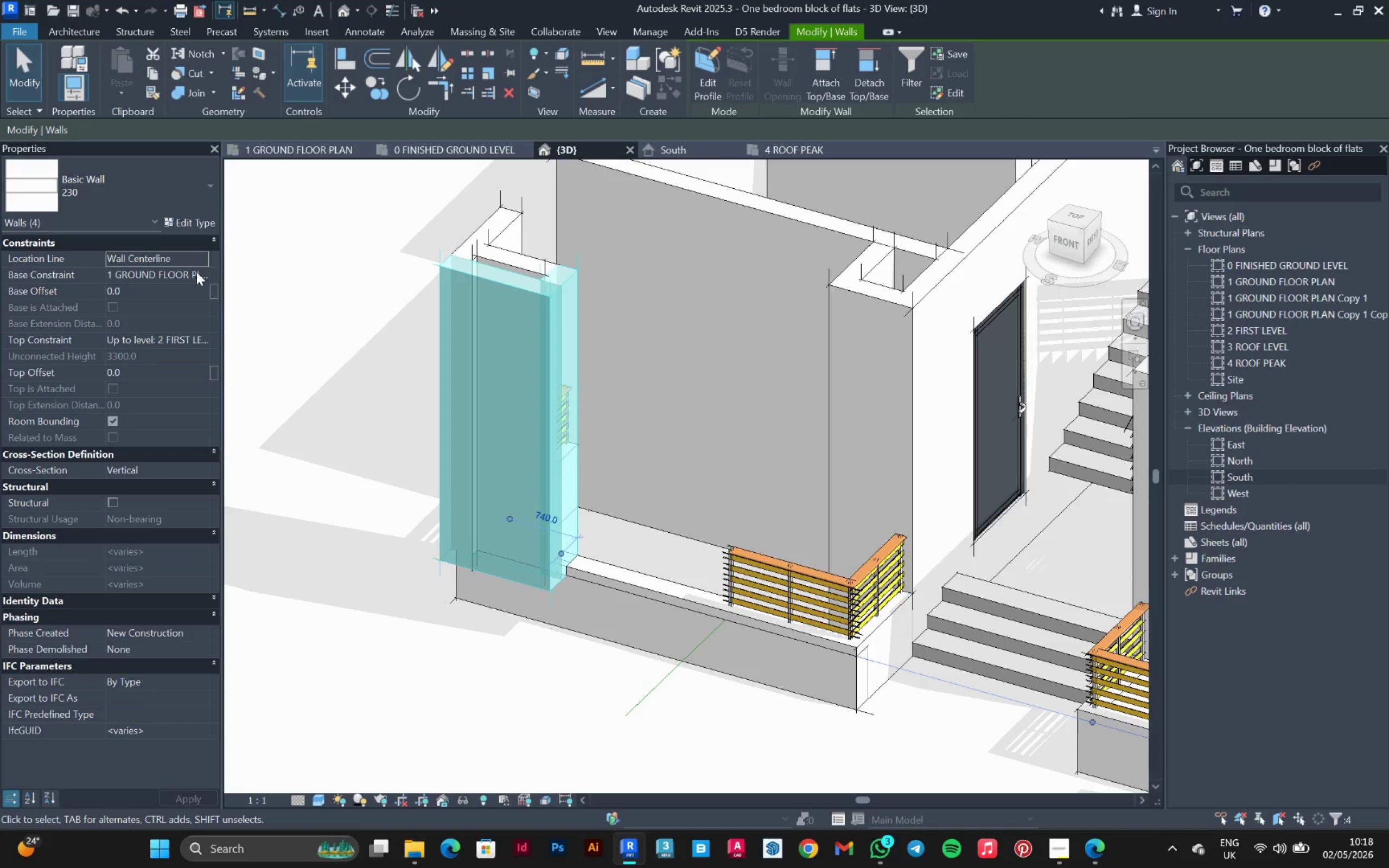 
left_click([203, 275])
 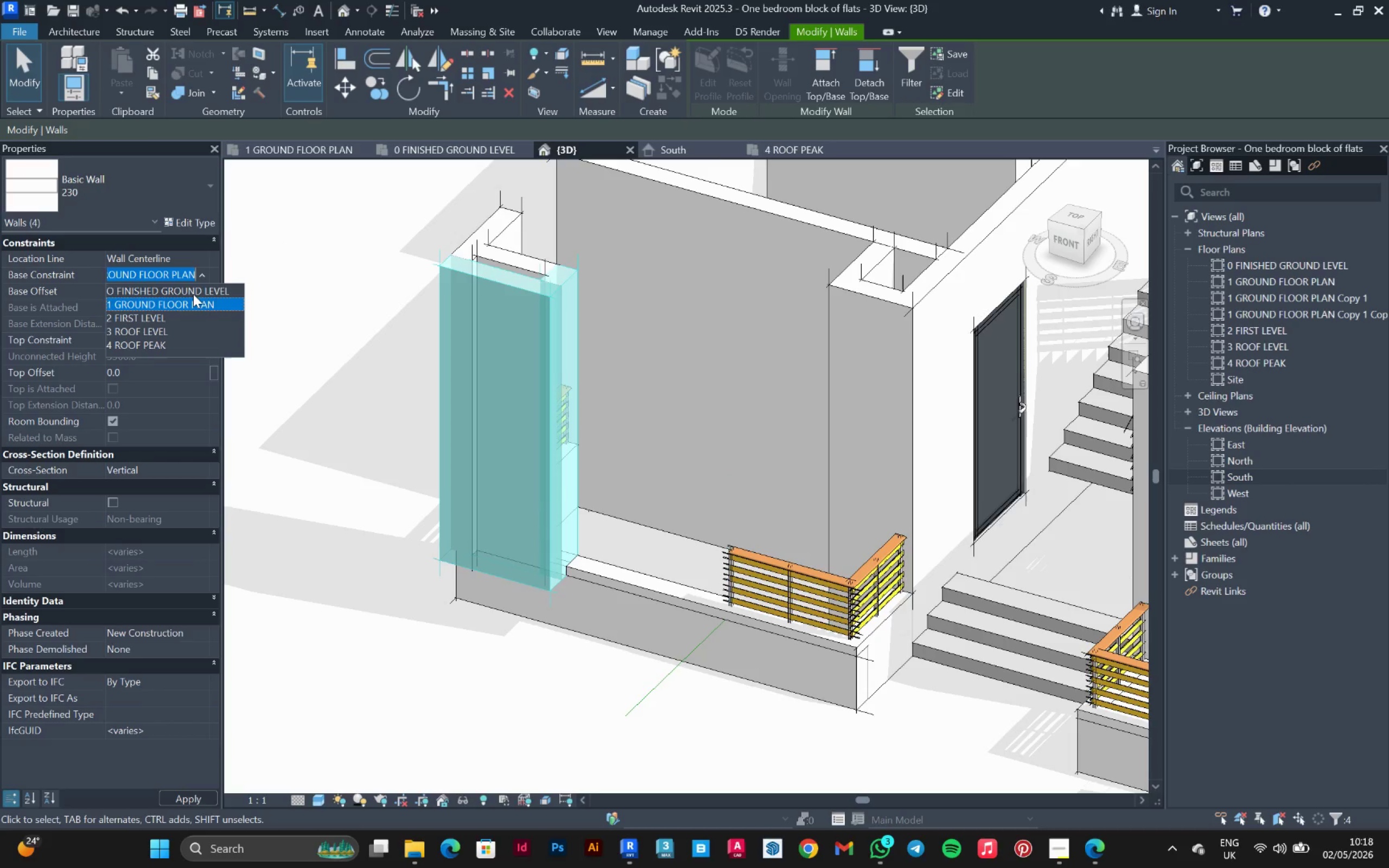 
left_click([193, 294])
 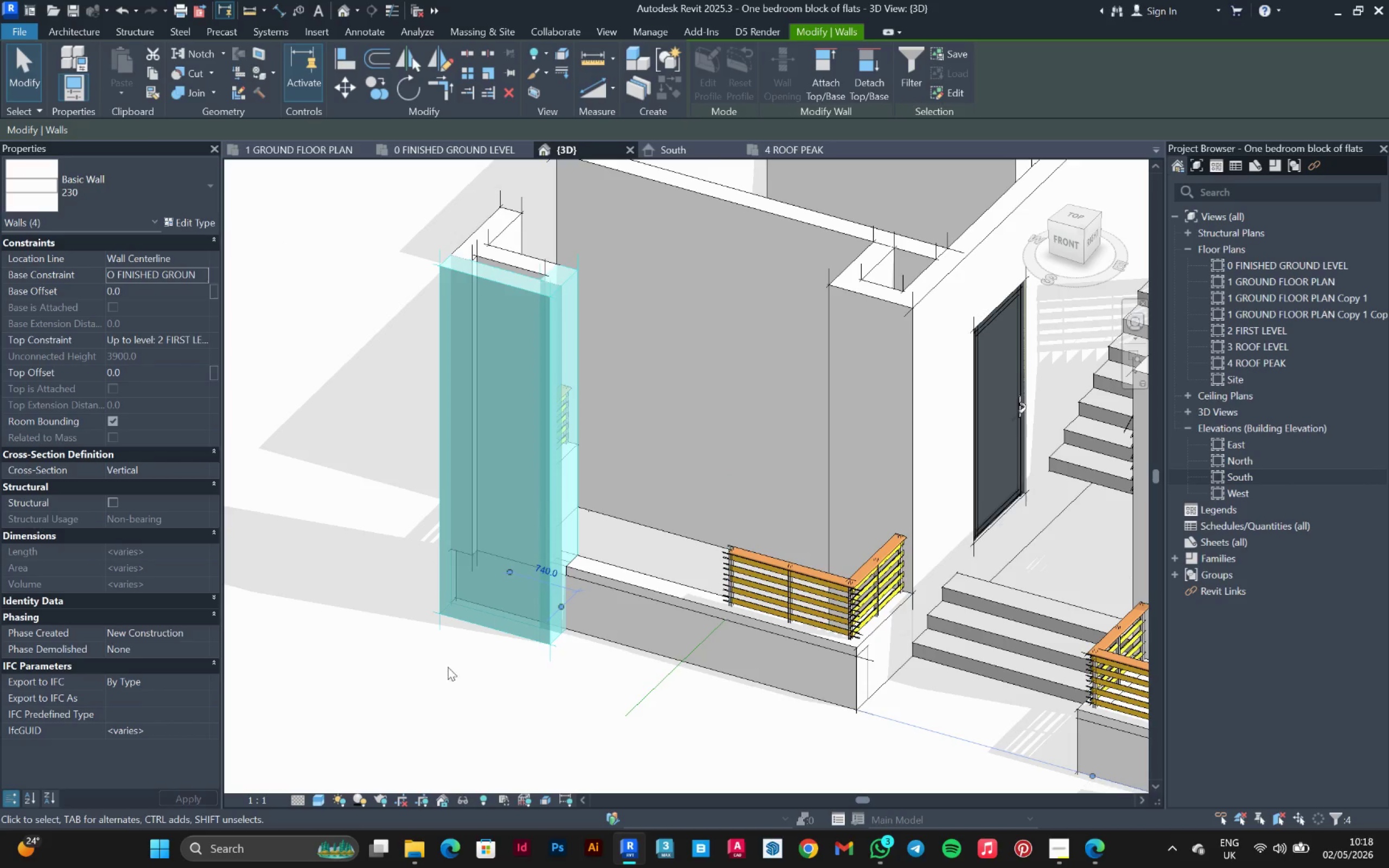 
left_click([413, 683])
 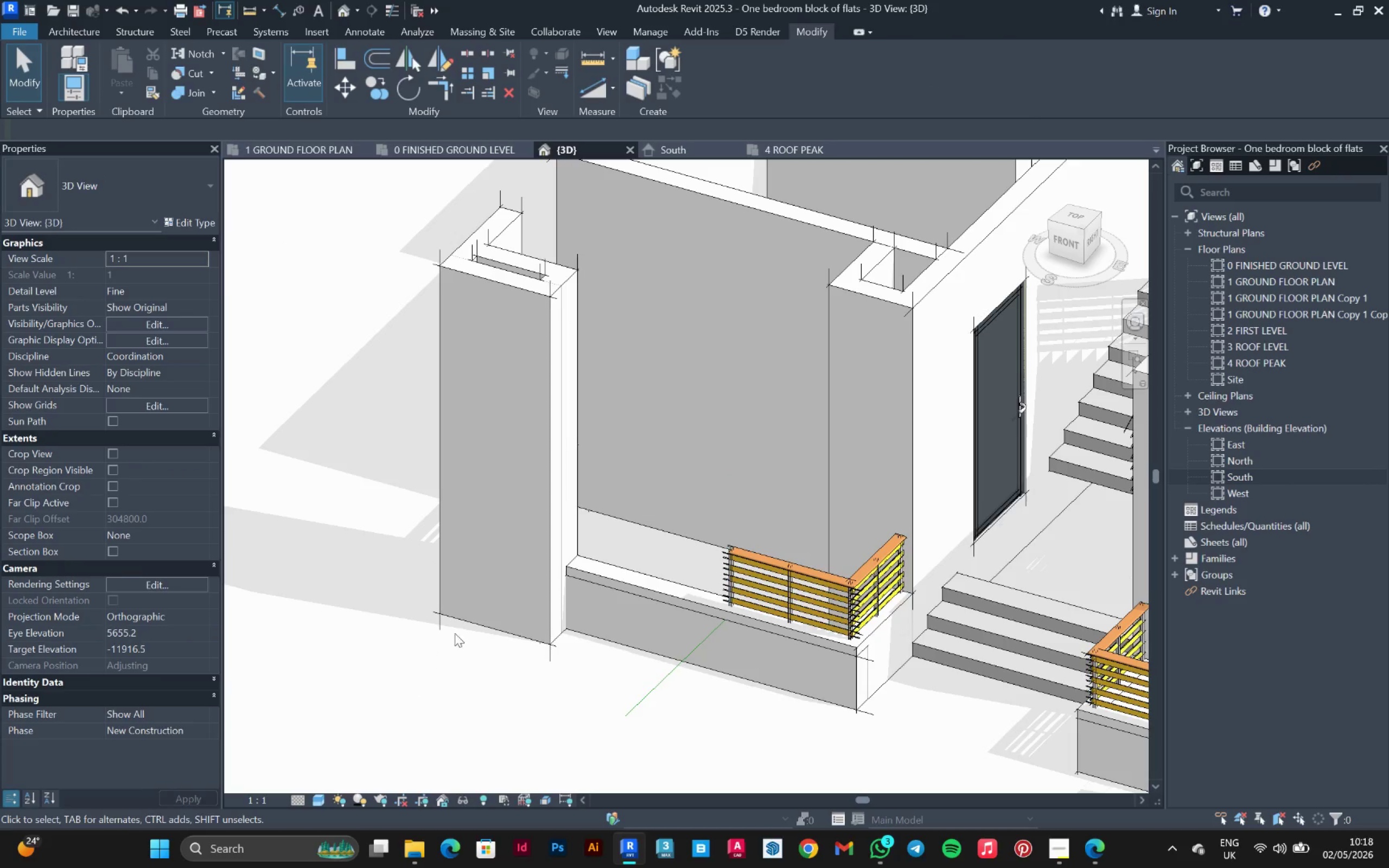 
scroll: coordinate [473, 609], scroll_direction: down, amount: 4.0
 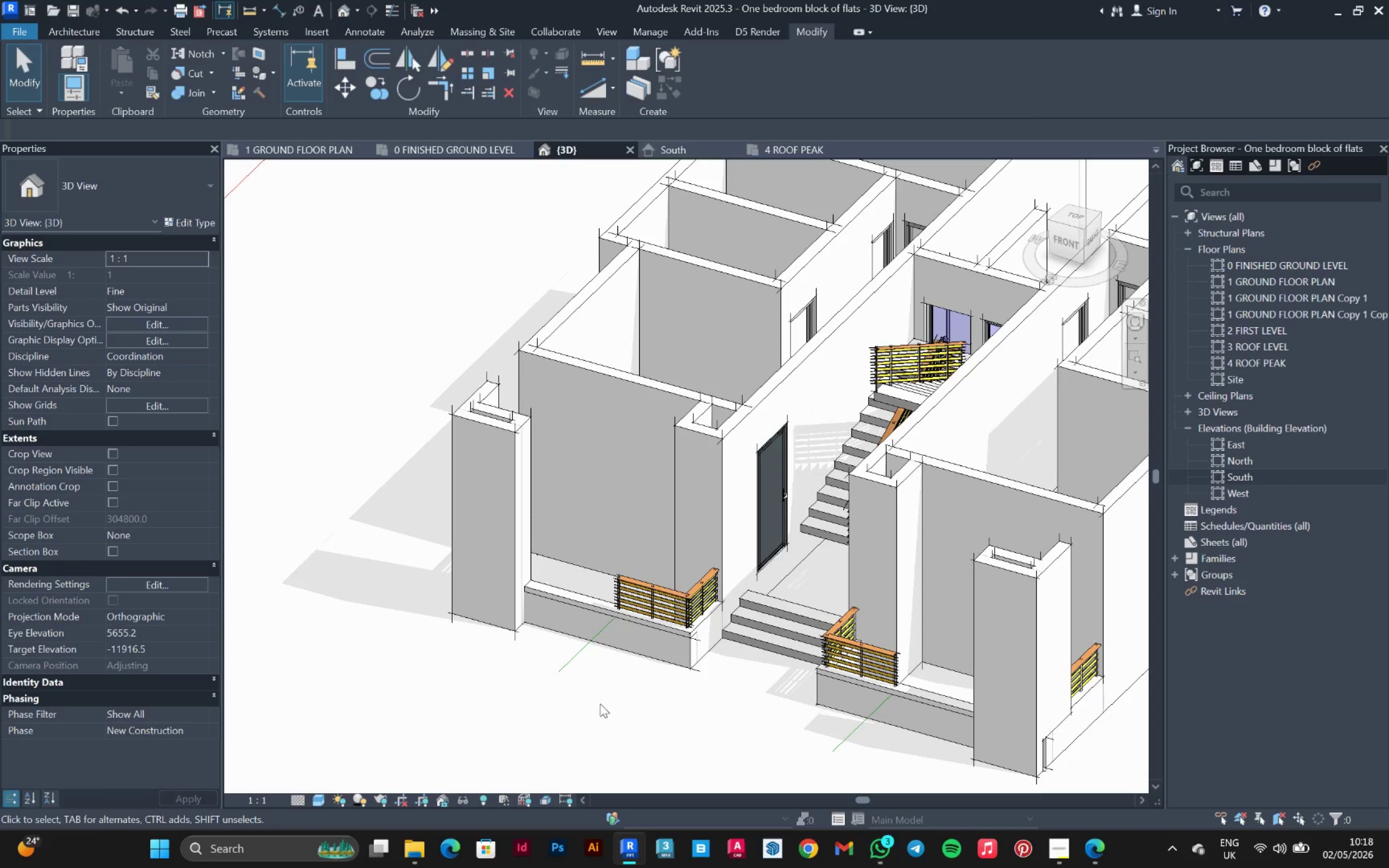 
hold_key(key=ShiftLeft, duration=0.56)
 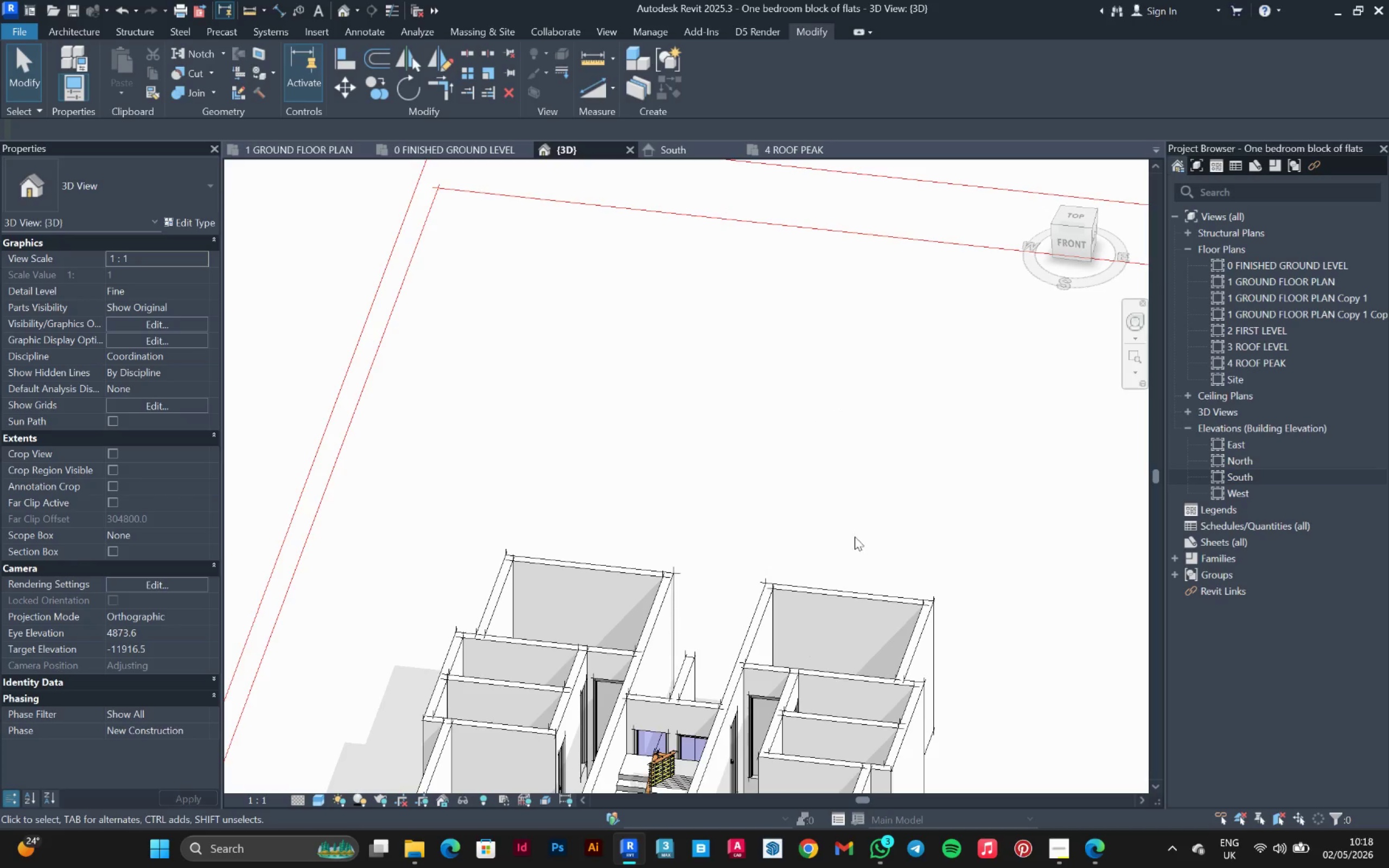 
scroll: coordinate [685, 634], scroll_direction: down, amount: 3.0
 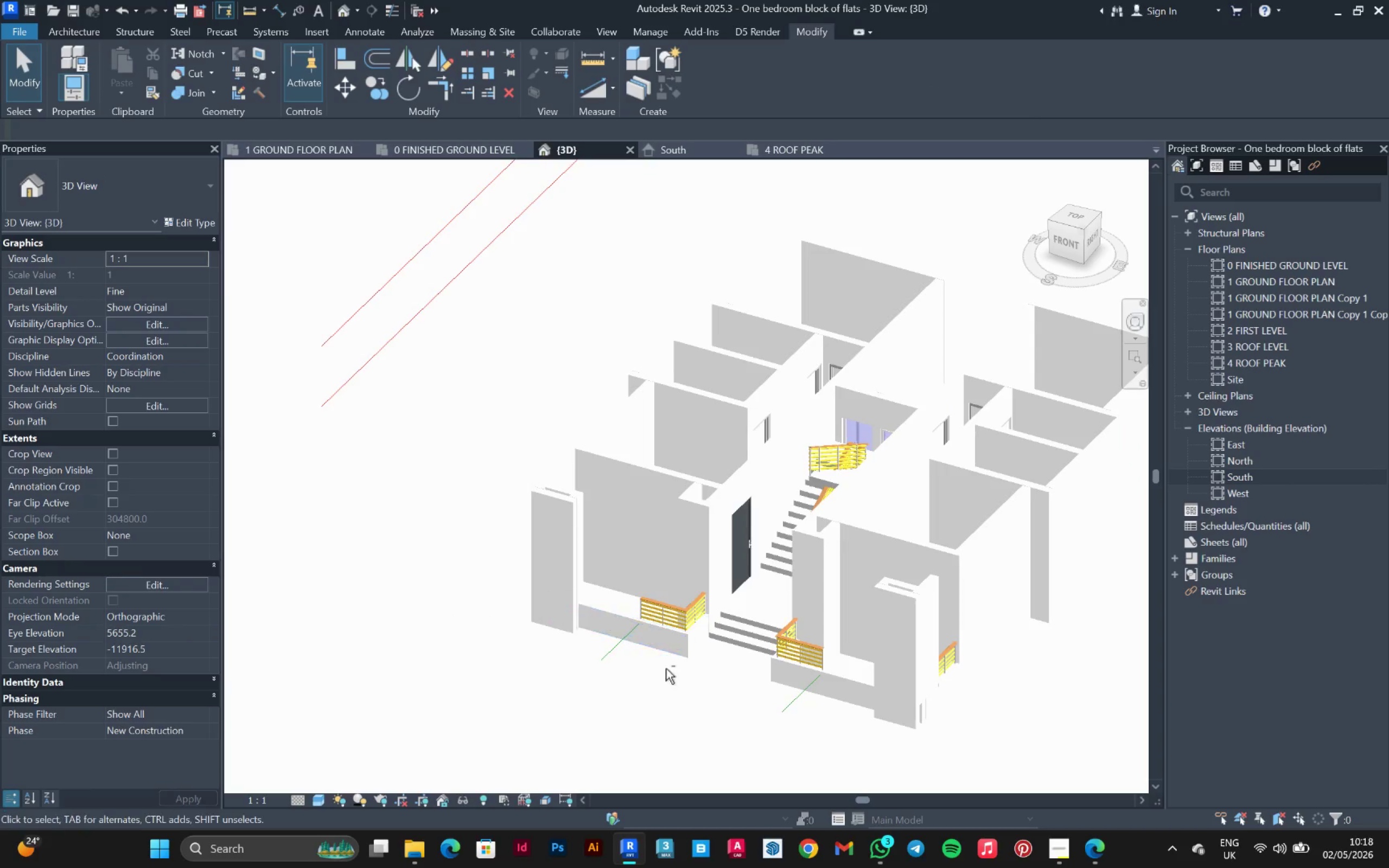 
hold_key(key=ShiftLeft, duration=0.47)
 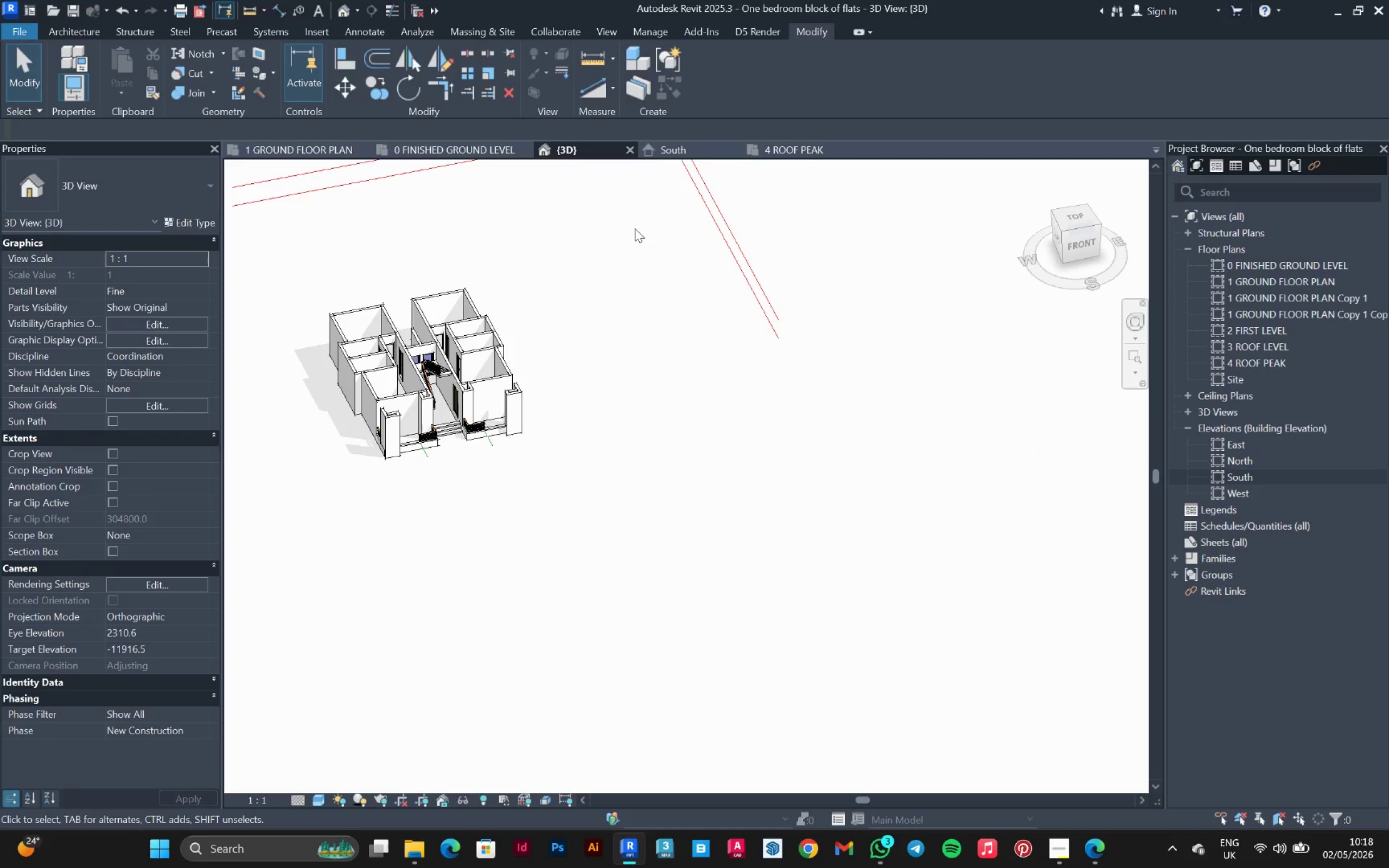 
scroll: coordinate [844, 479], scroll_direction: down, amount: 8.0
 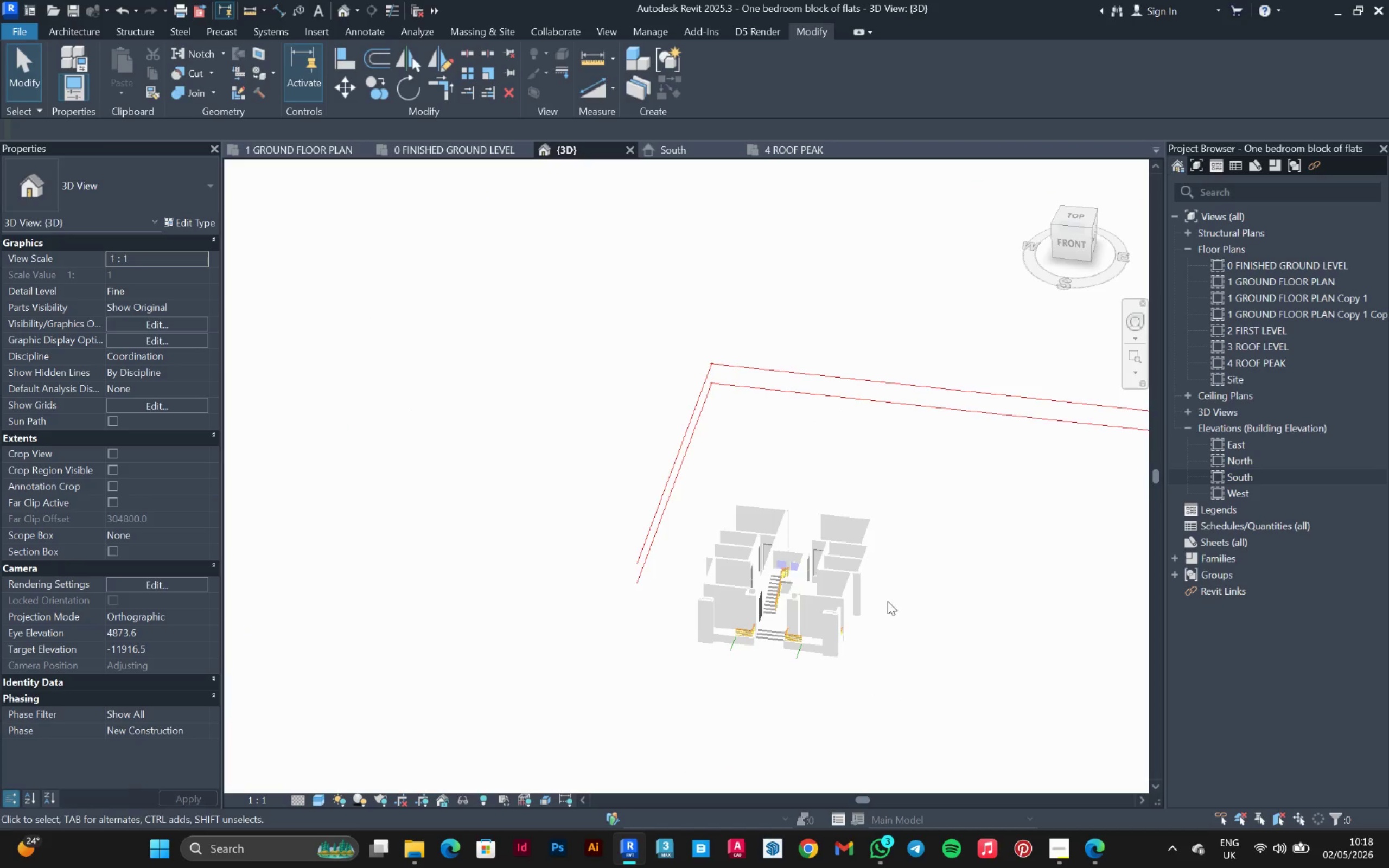 
hold_key(key=ShiftLeft, duration=0.38)
 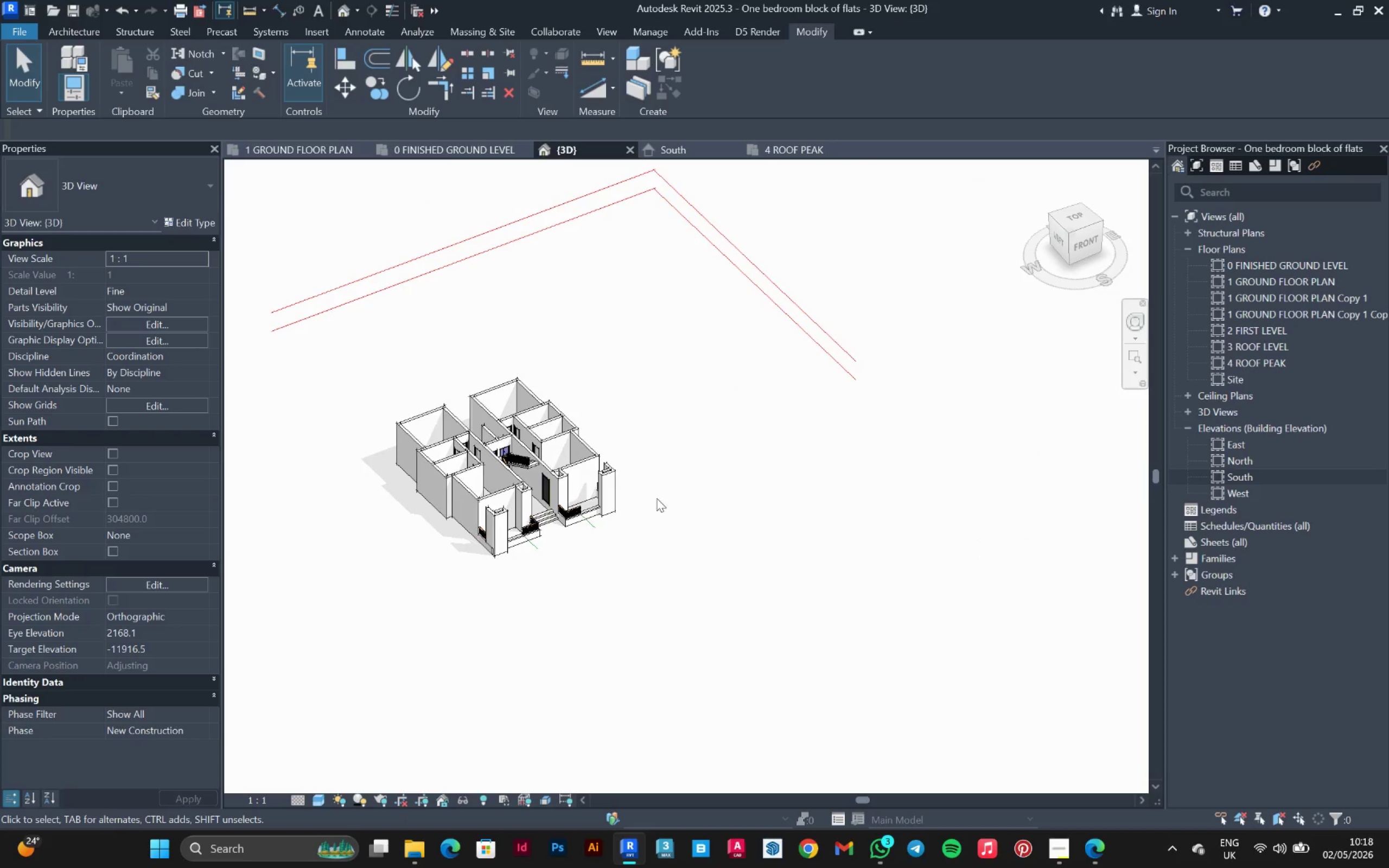 
scroll: coordinate [632, 508], scroll_direction: up, amount: 5.0
 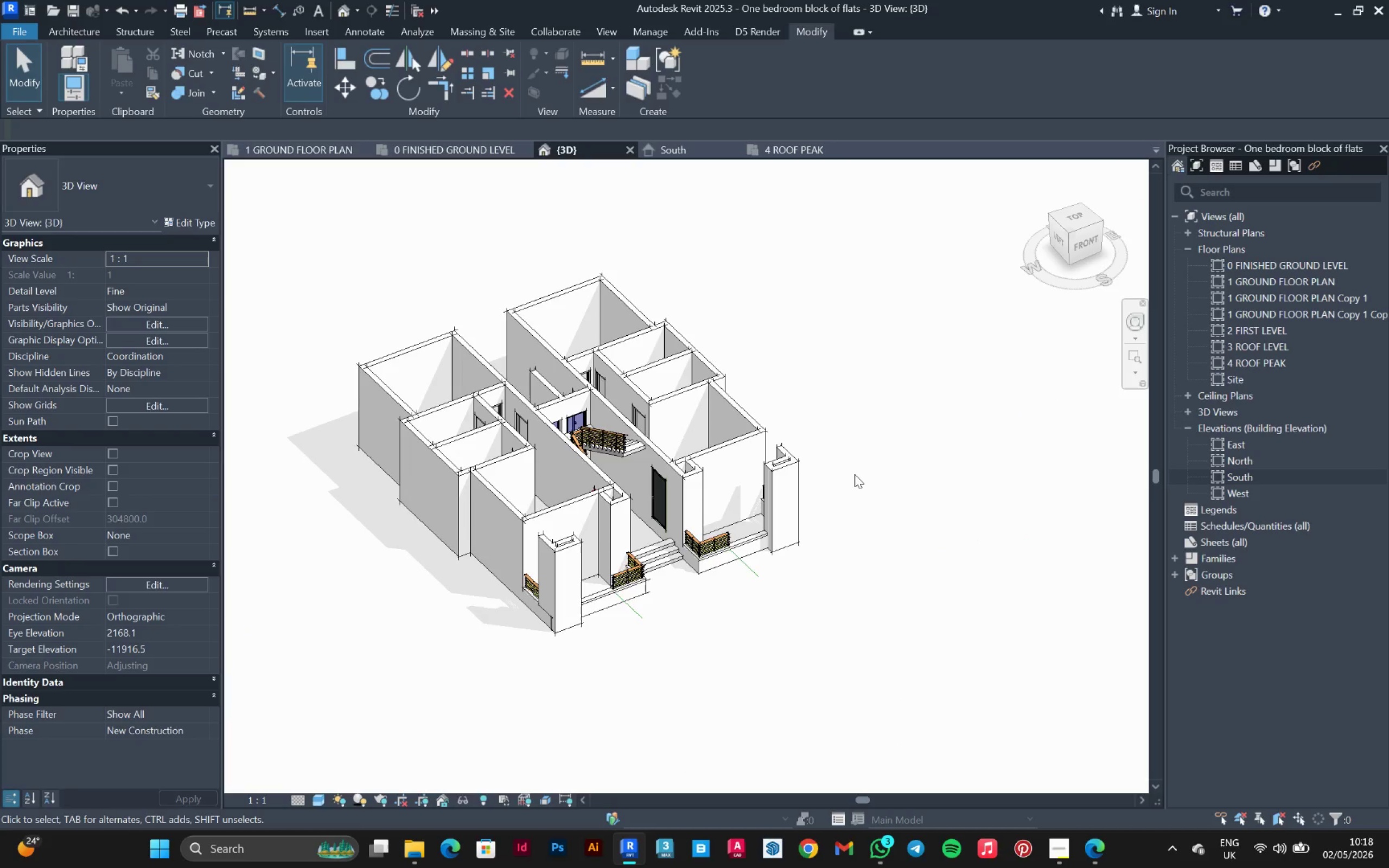 
wait(10.47)
 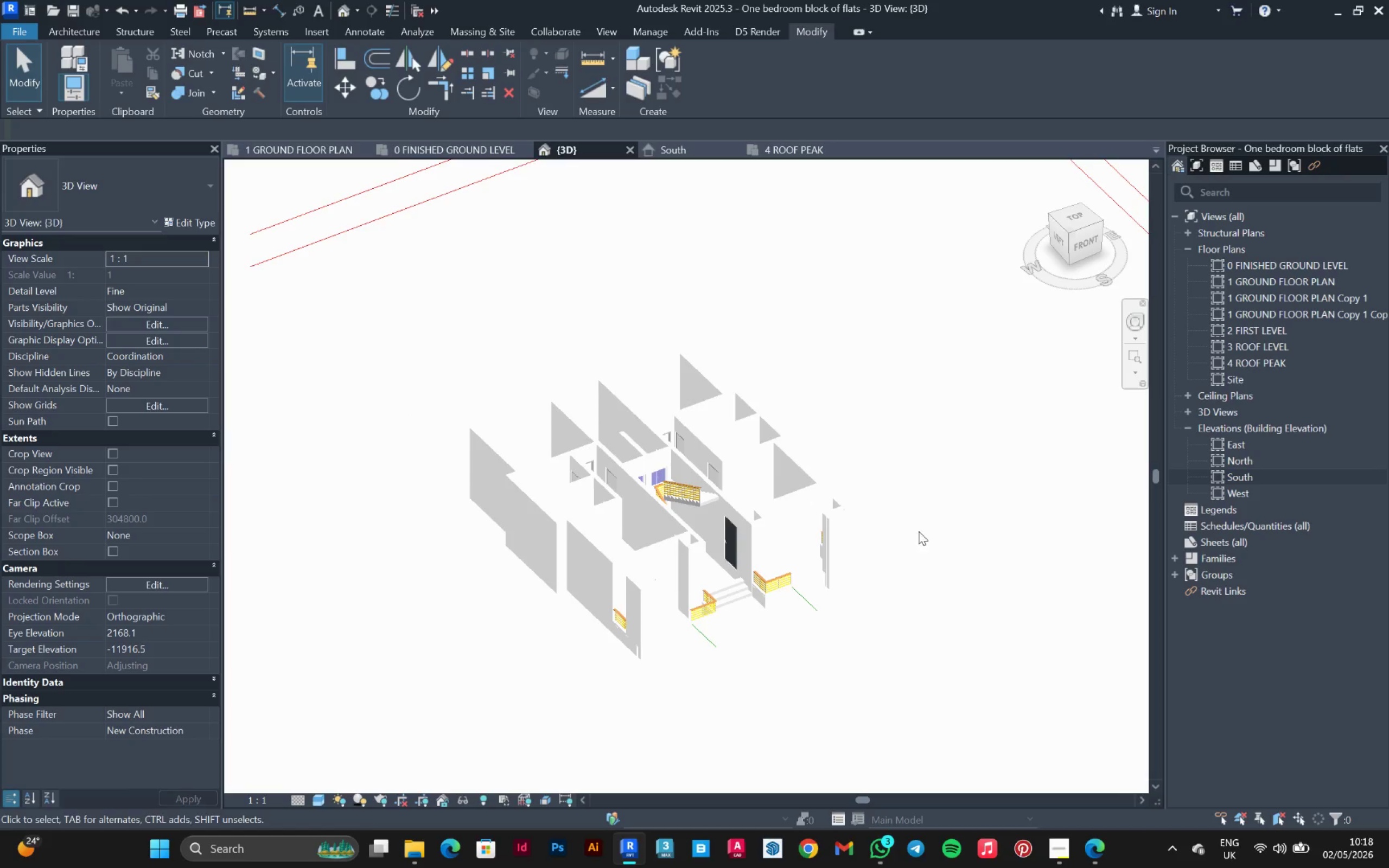 
hold_key(key=ShiftLeft, duration=0.5)
 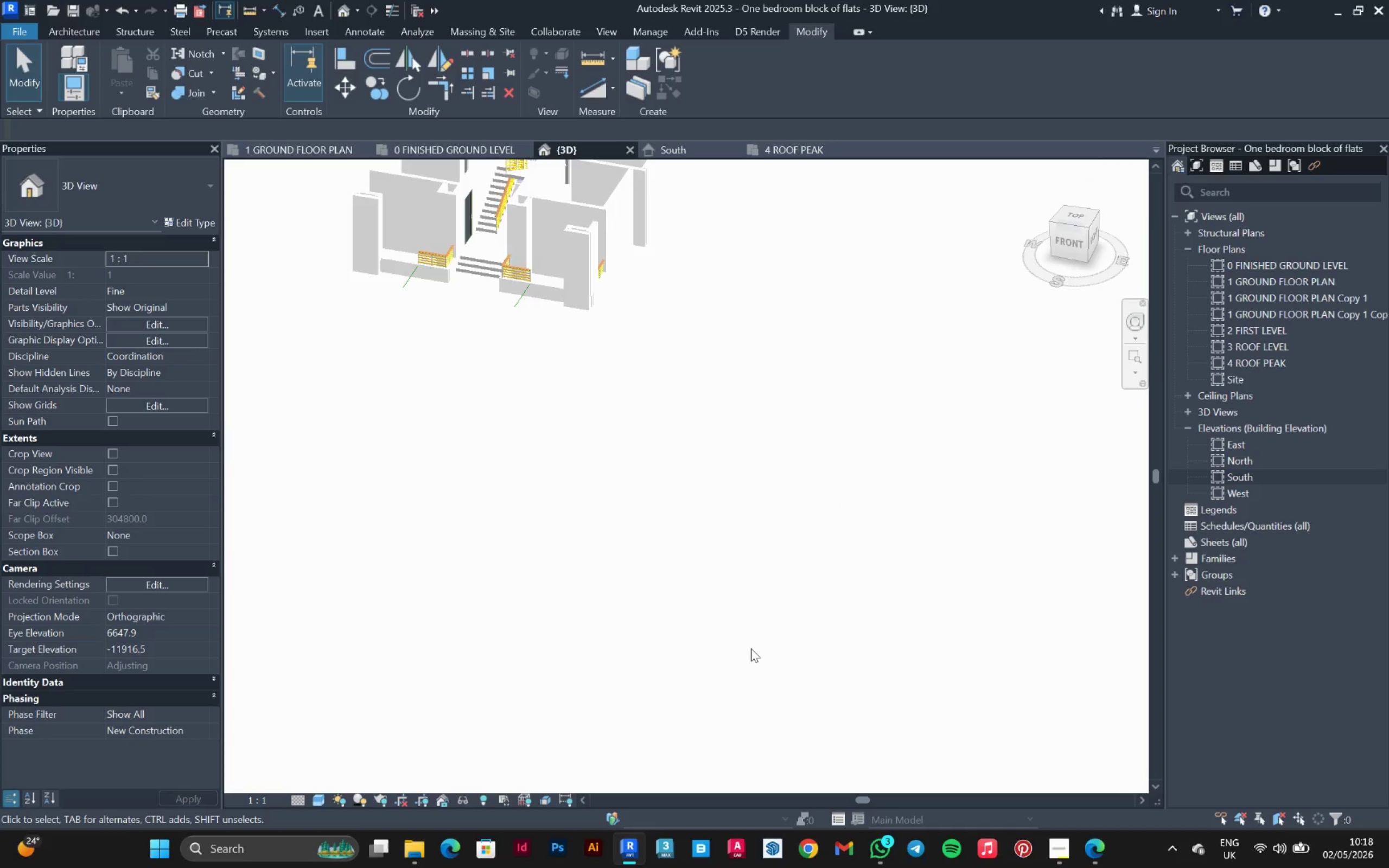 
scroll: coordinate [931, 539], scroll_direction: down, amount: 1.0
 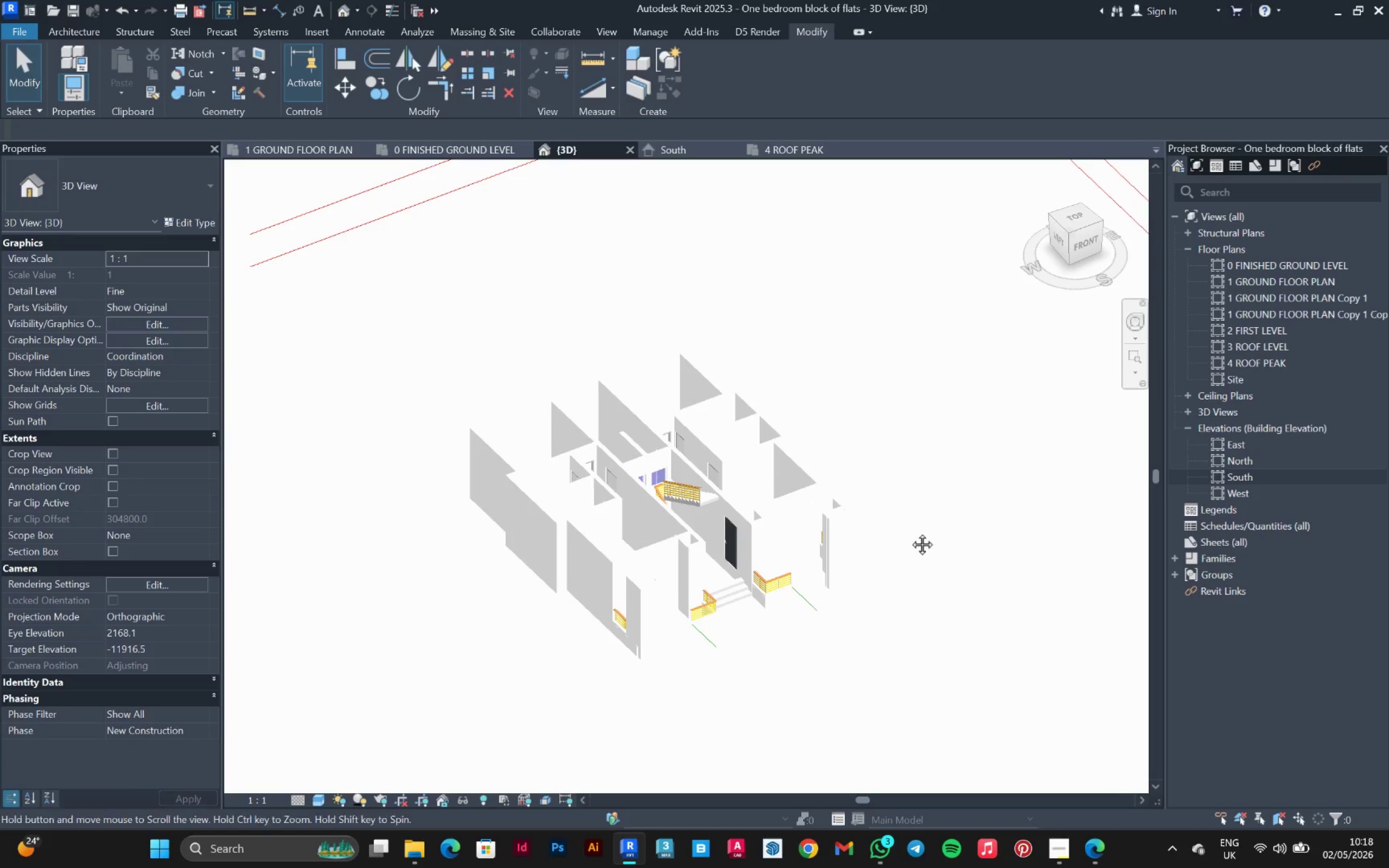 
hold_key(key=ShiftLeft, duration=11.72)
scroll: coordinate [750, 583], scroll_direction: down, amount: 3.0
 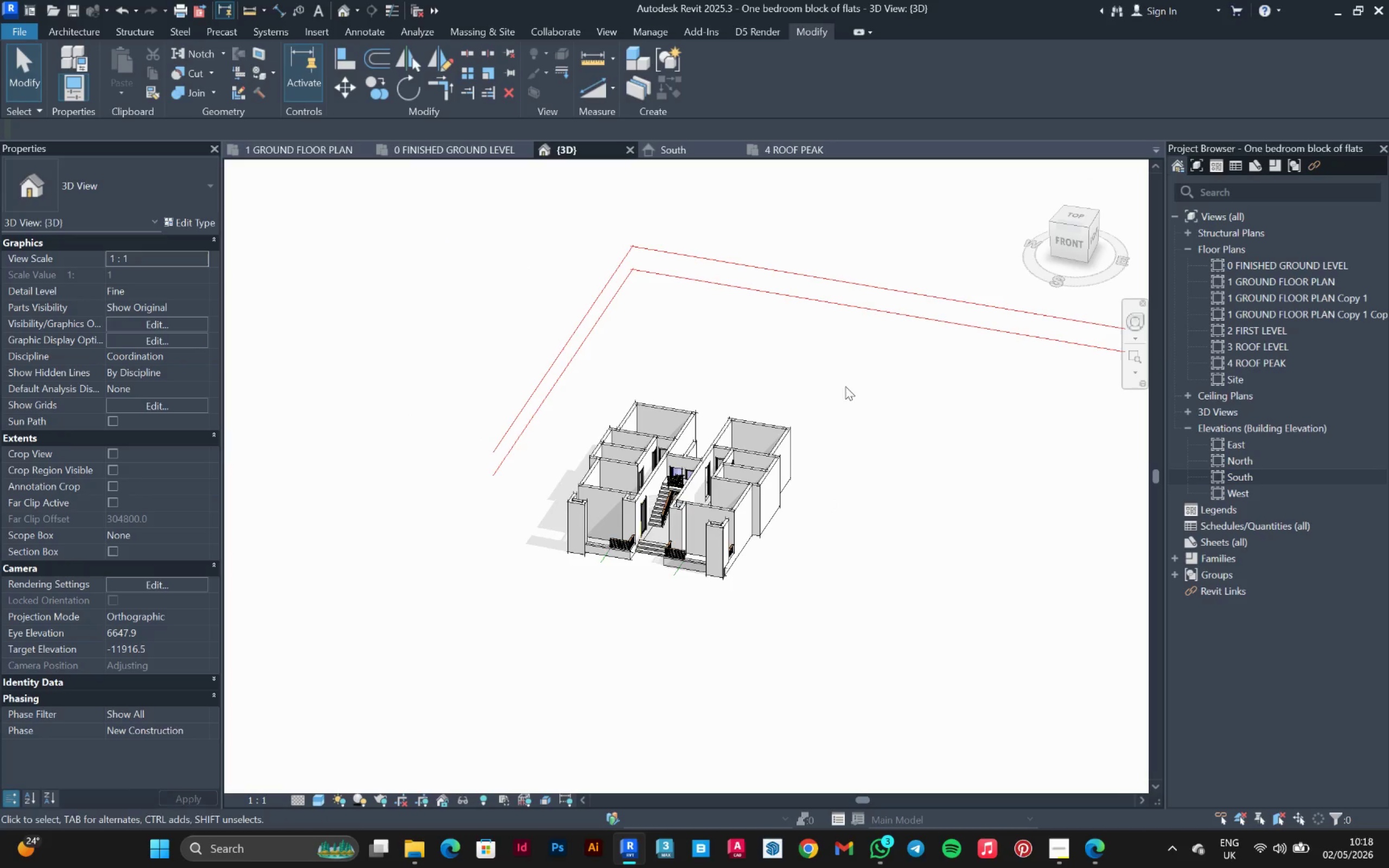 
left_click([865, 308])
 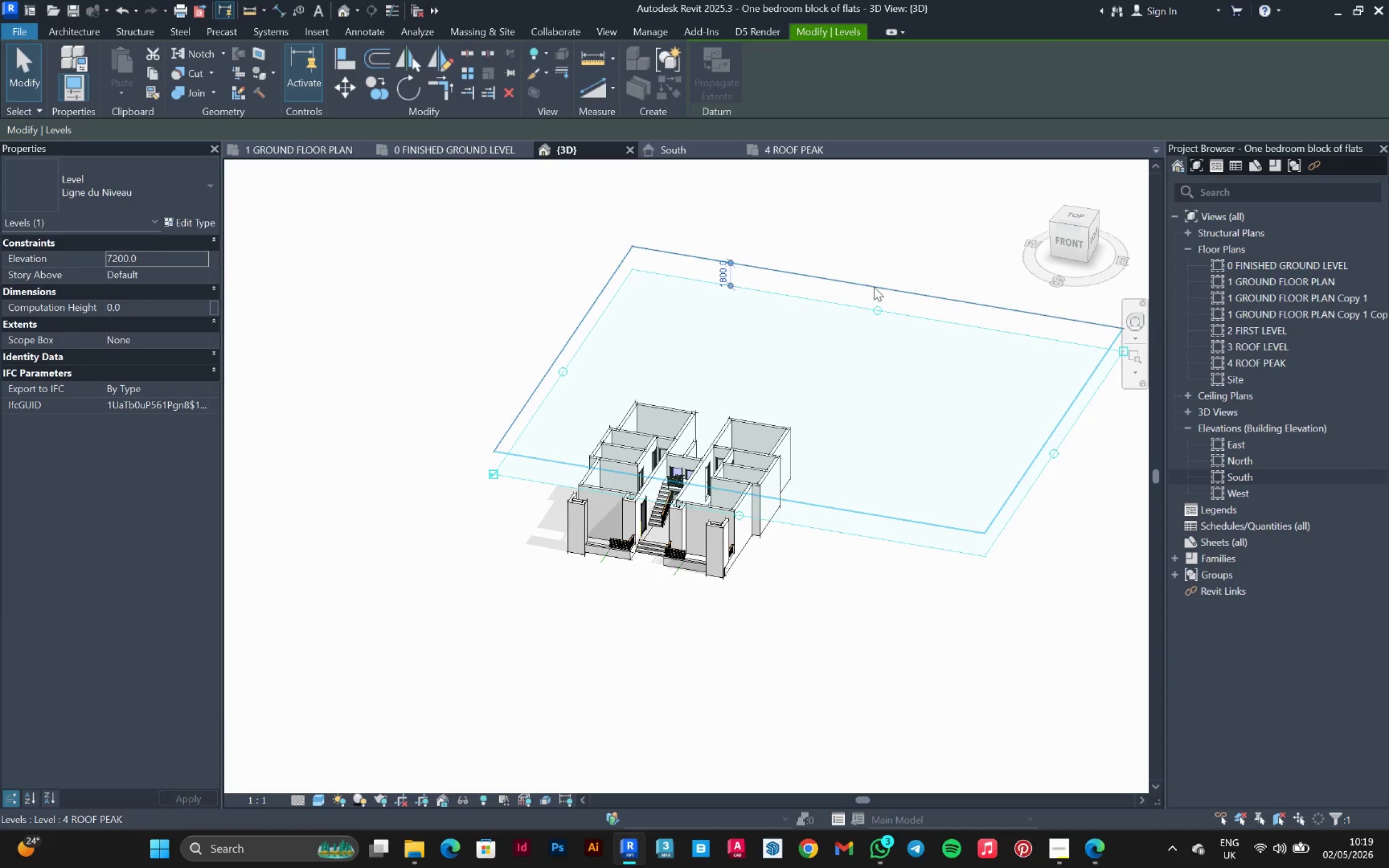 
left_click([874, 287])
 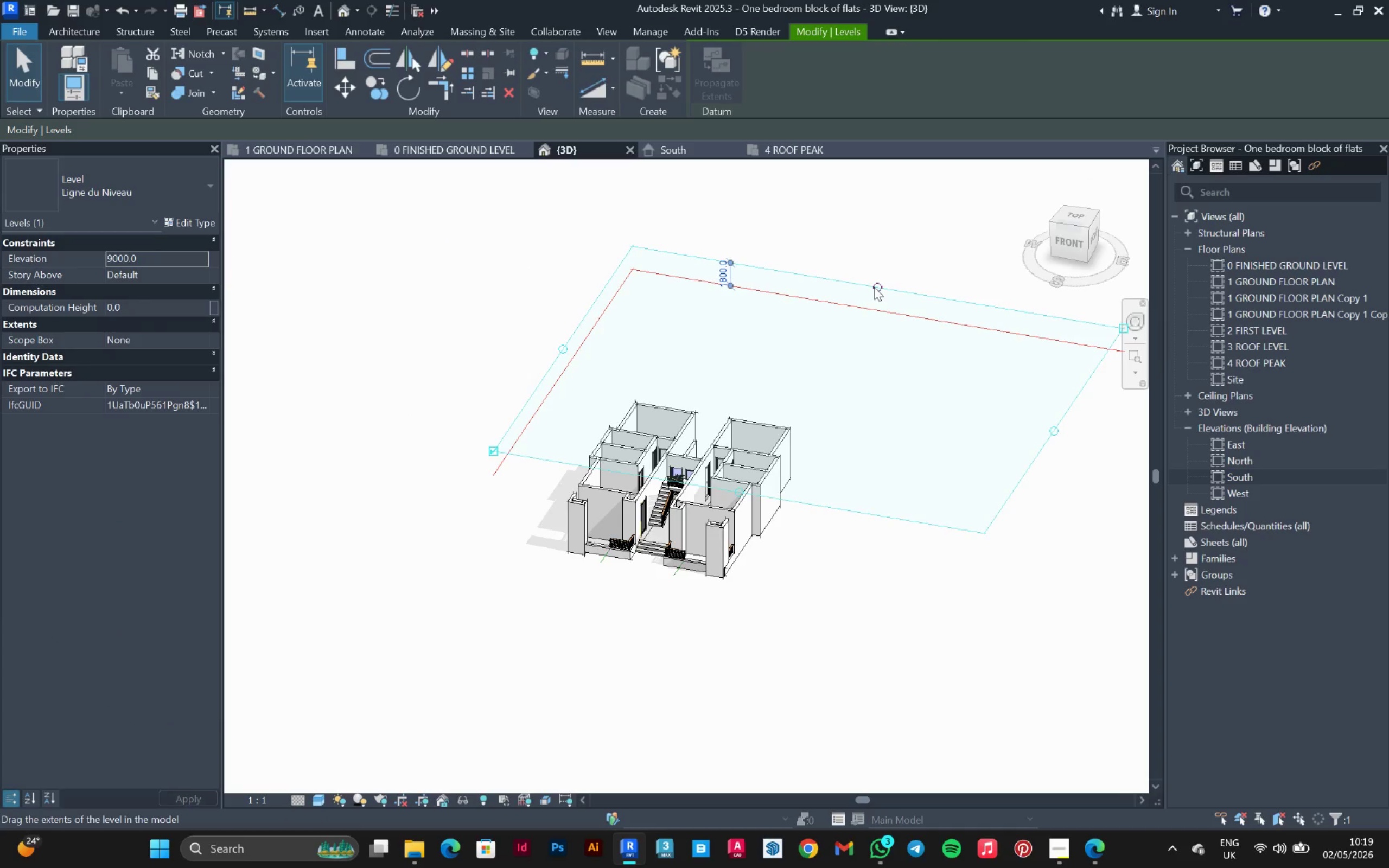 
right_click([874, 287])
 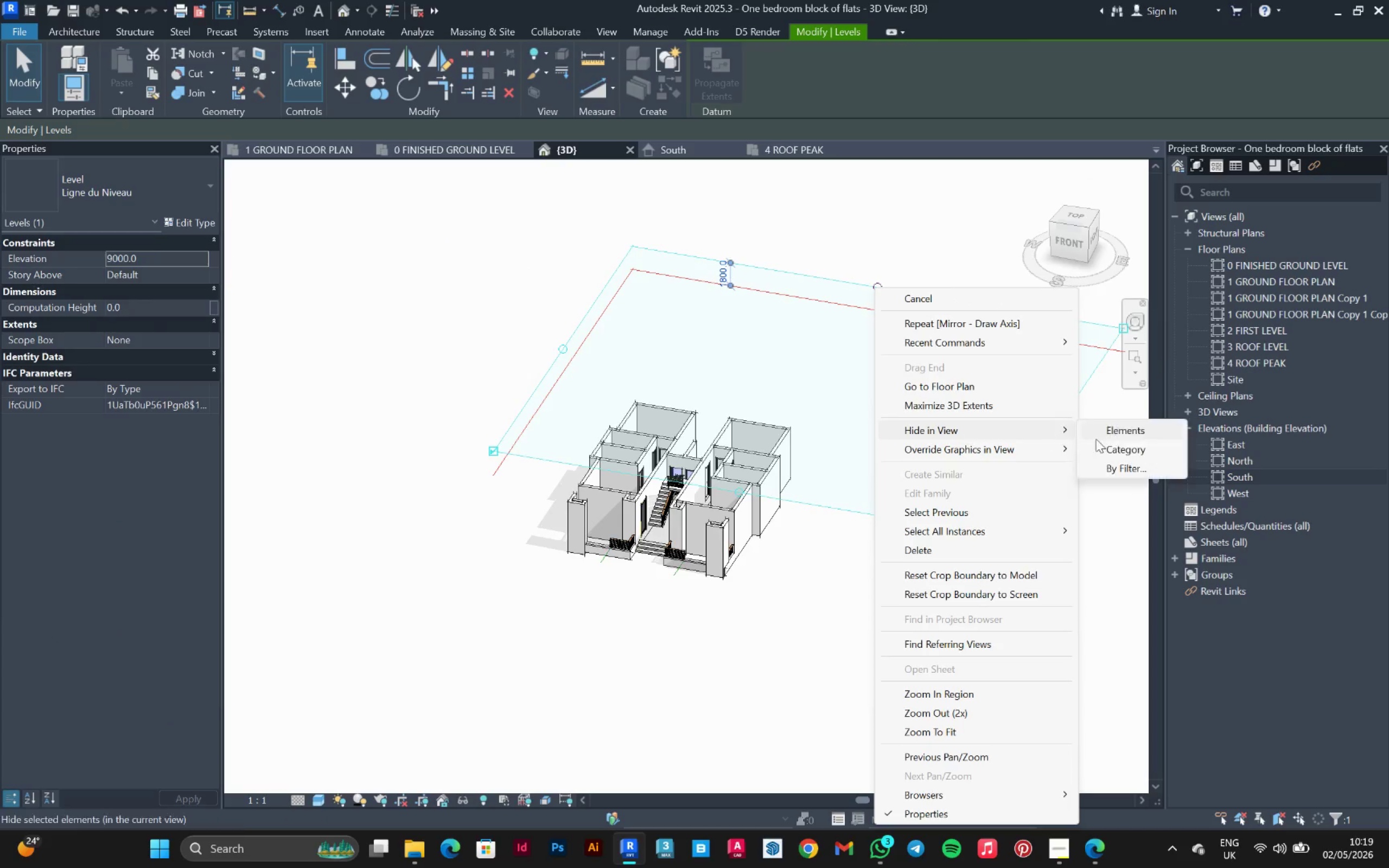 
left_click([1106, 447])
 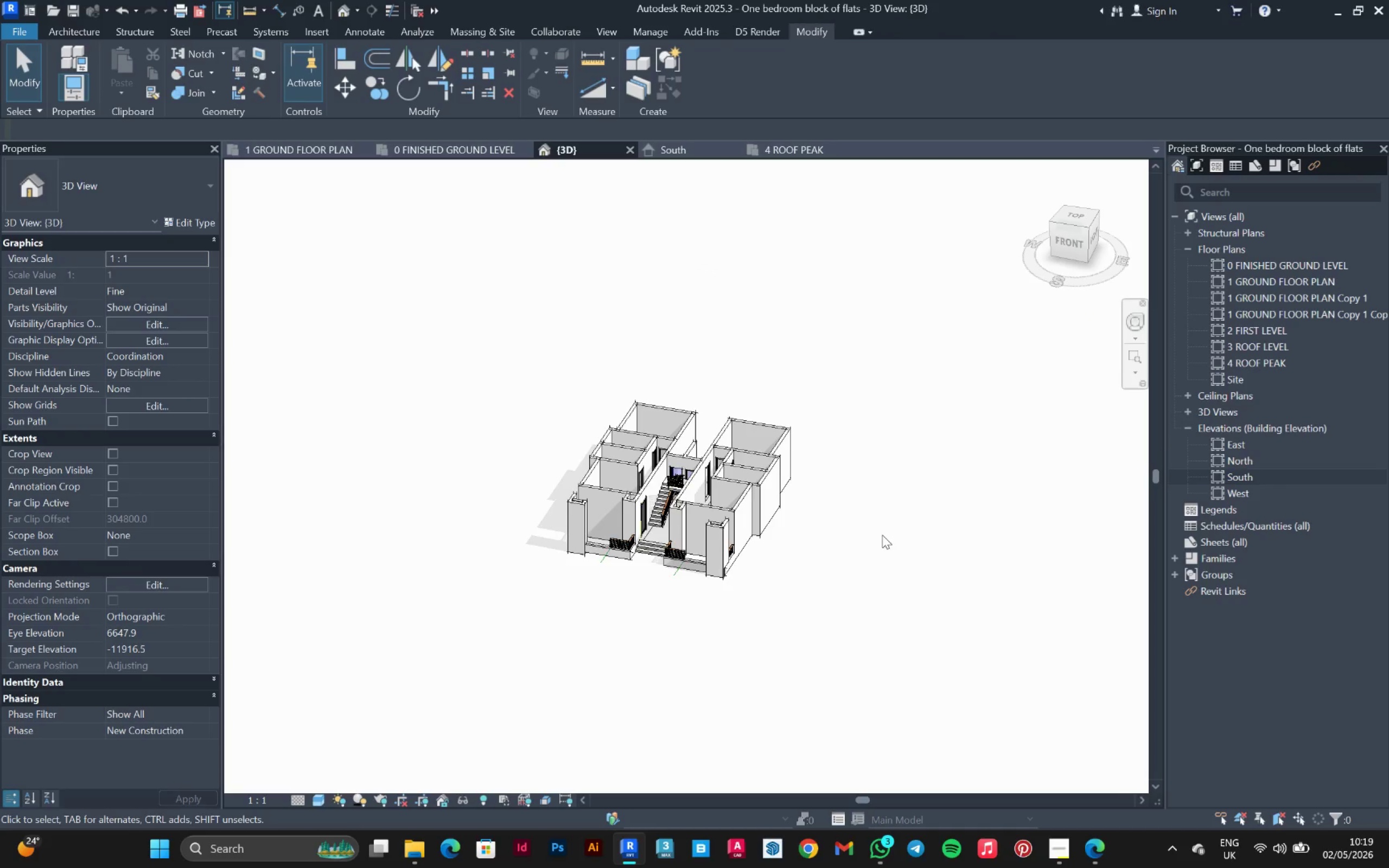 
scroll: coordinate [710, 548], scroll_direction: up, amount: 8.0
 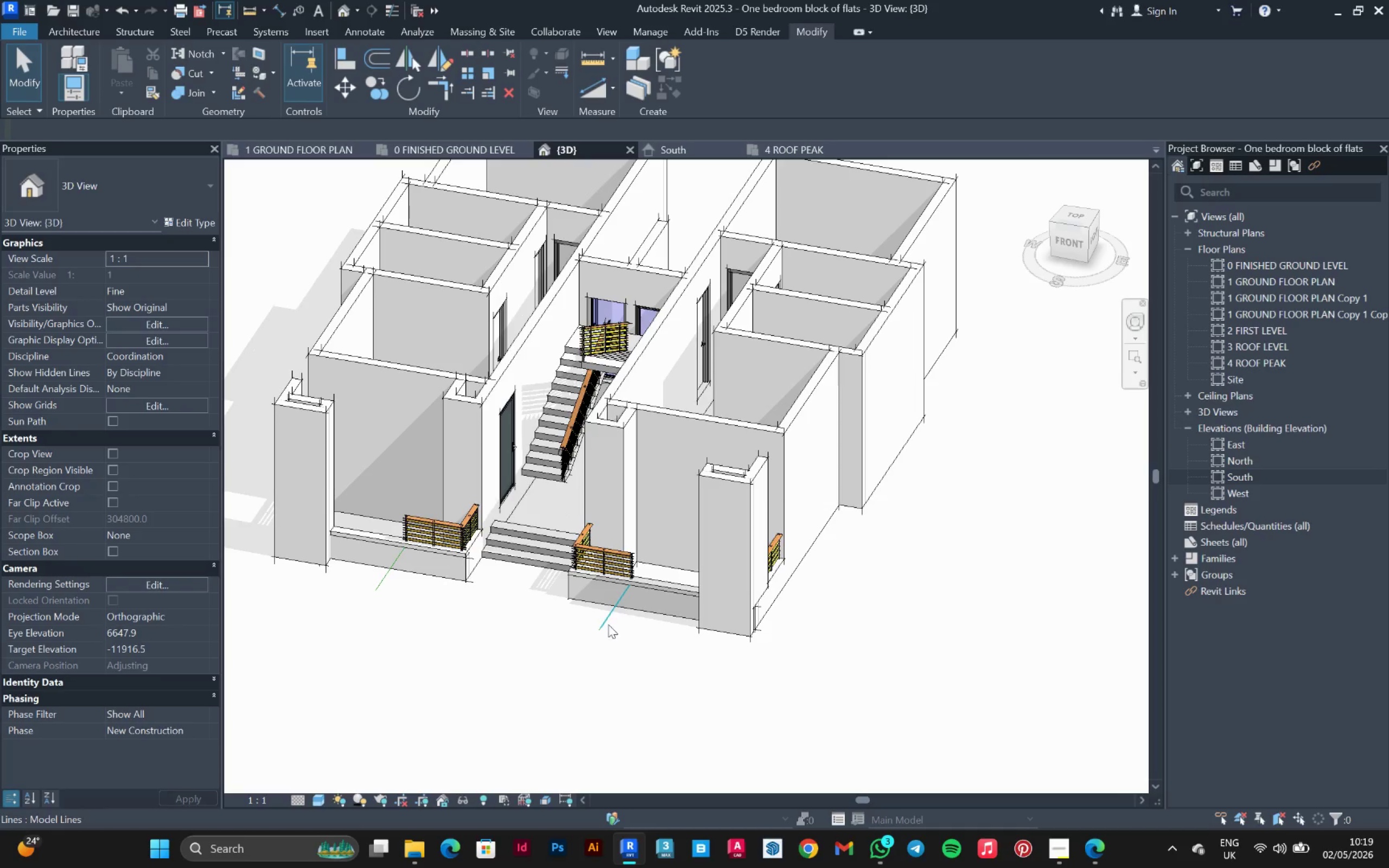 
left_click([611, 618])
 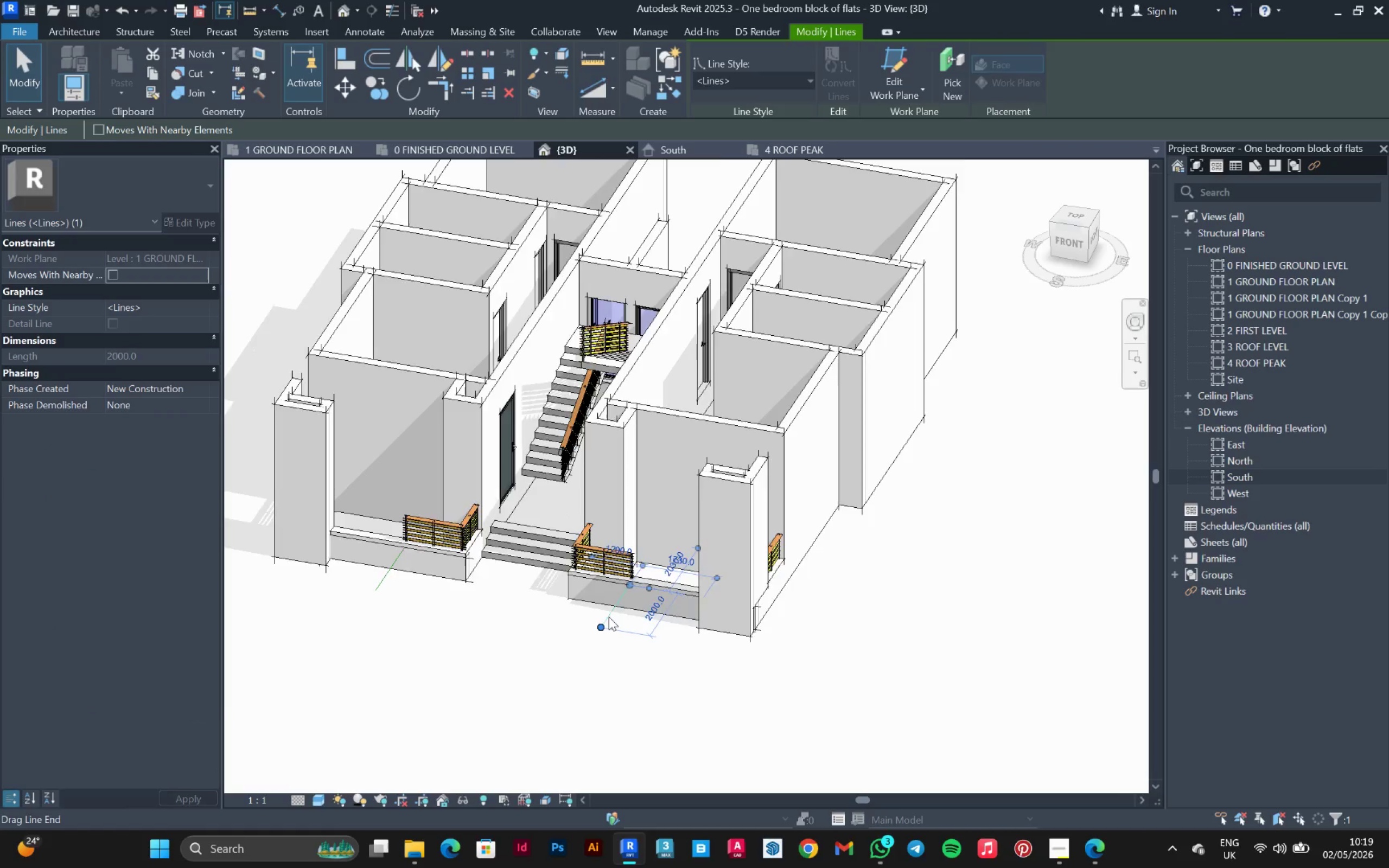 
key(Delete)
 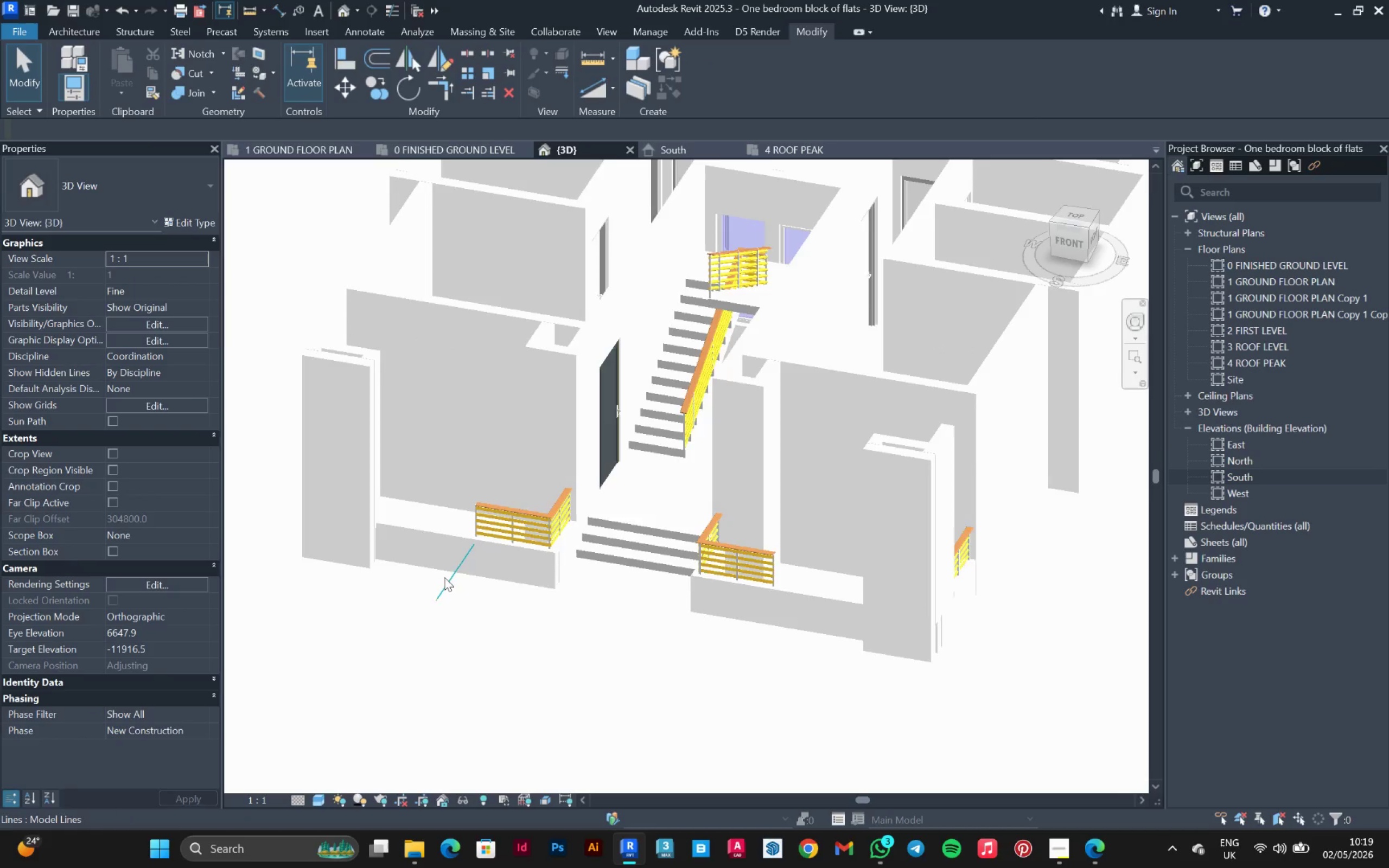 
left_click([444, 577])
 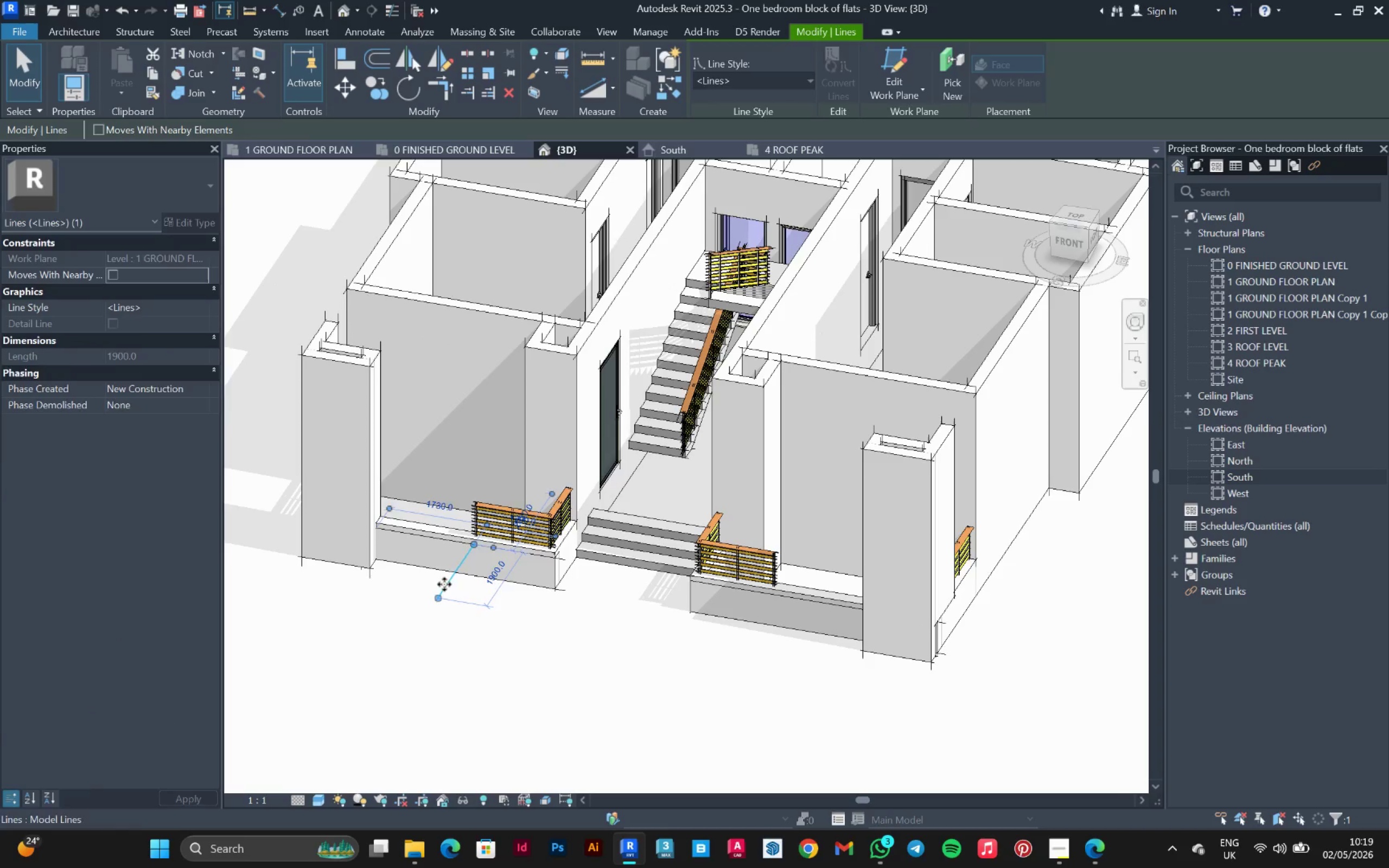 
scroll: coordinate [365, 580], scroll_direction: up, amount: 2.0
 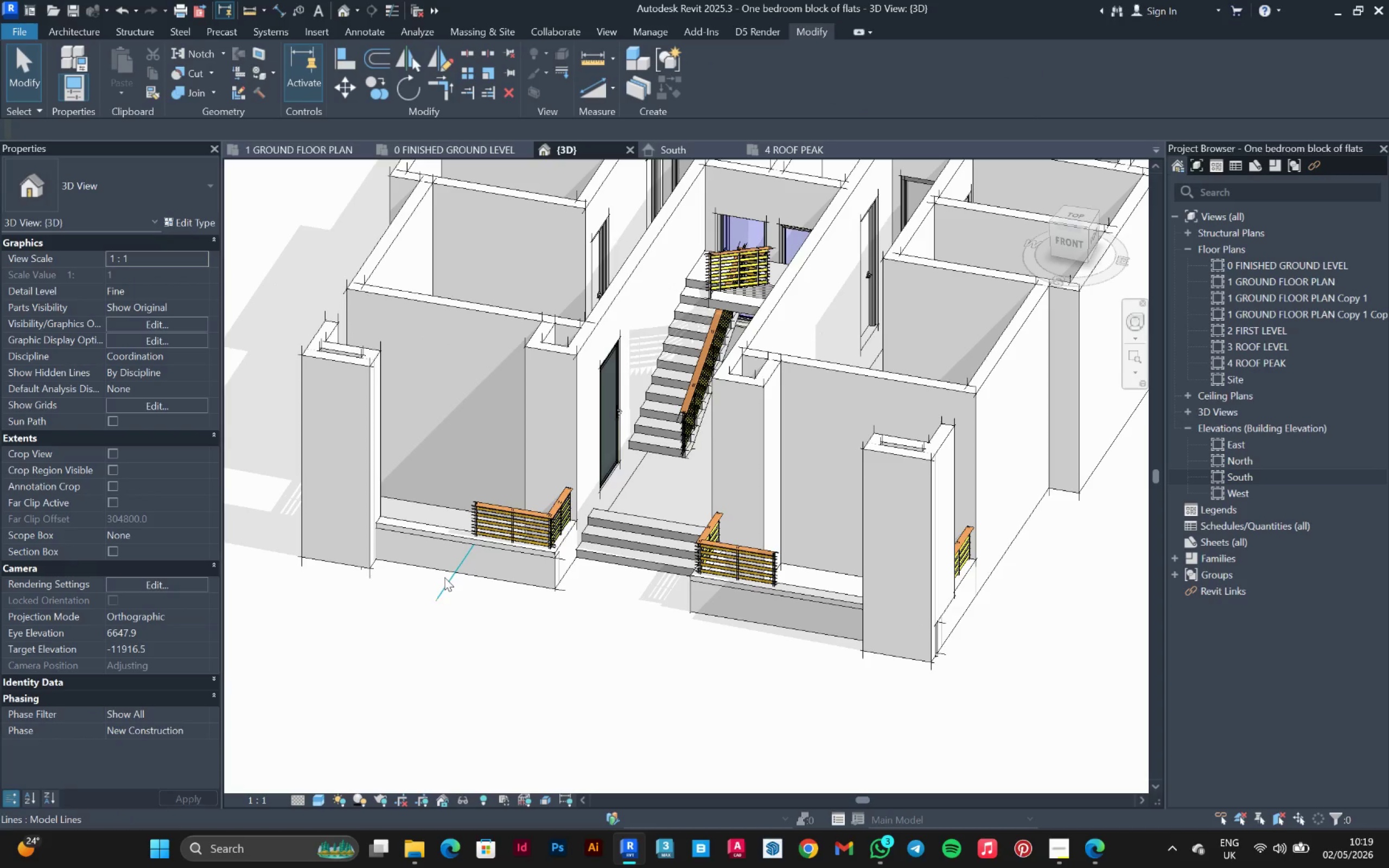 
key(Delete)
 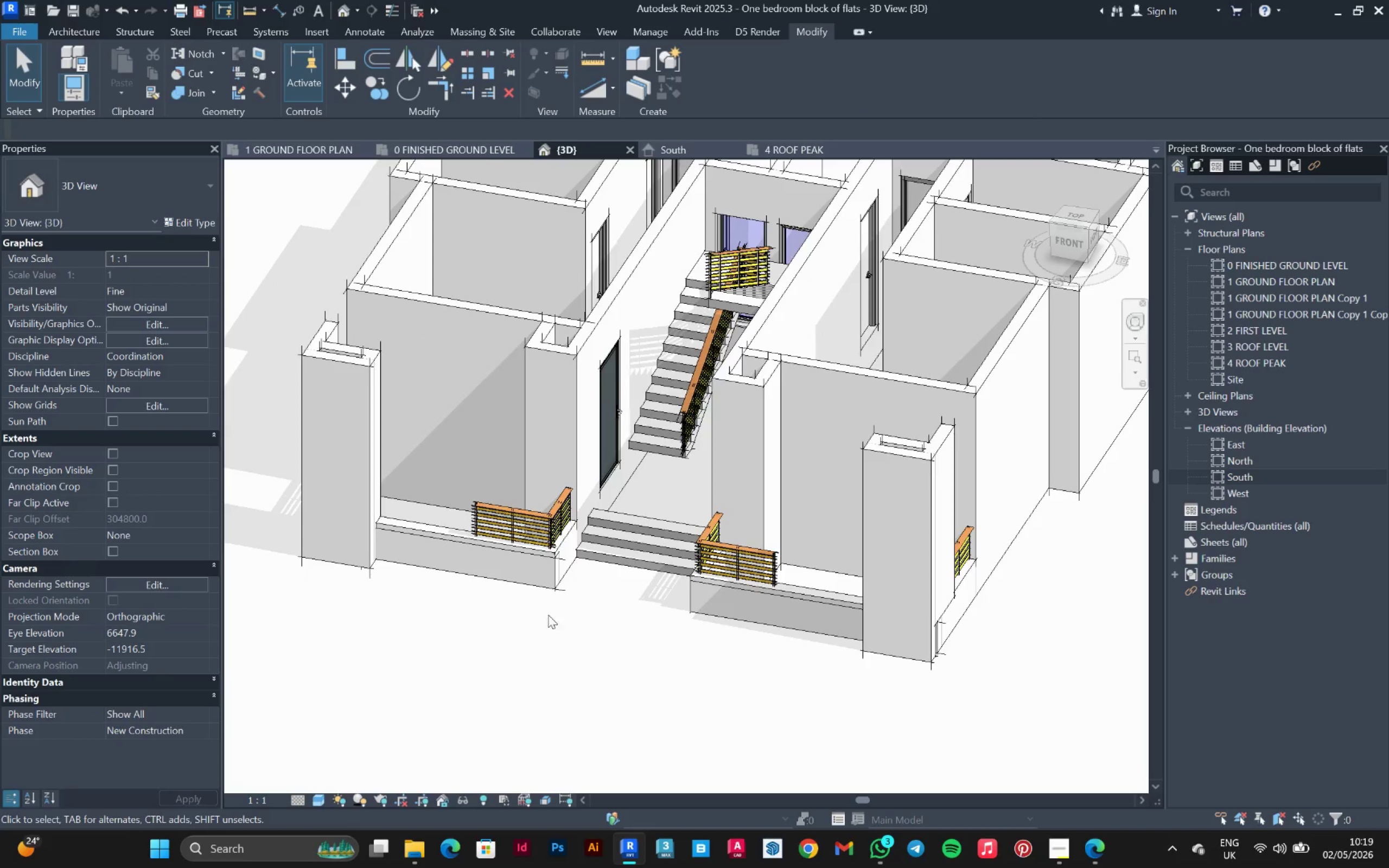 
scroll: coordinate [559, 609], scroll_direction: down, amount: 3.0
 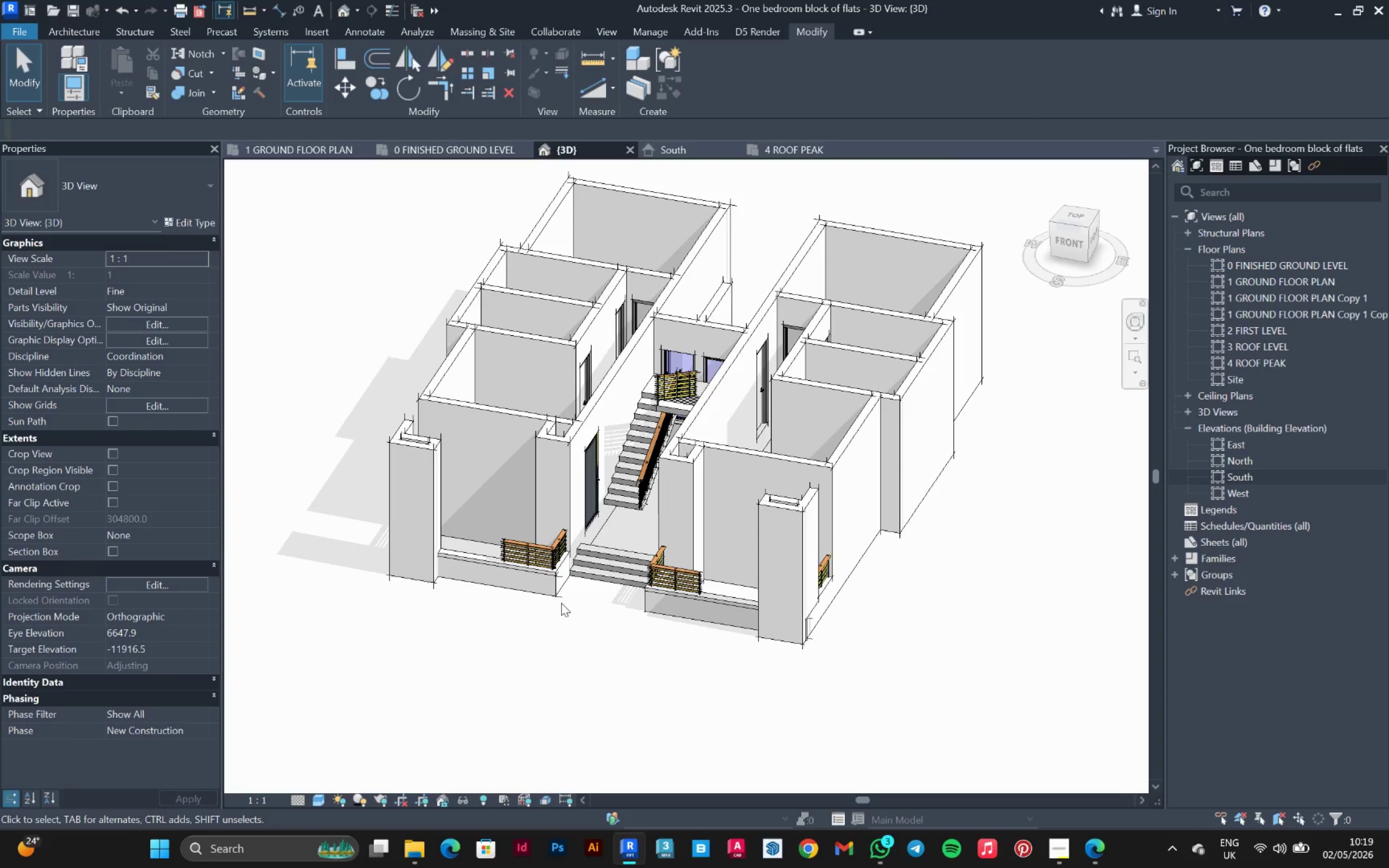 
hold_key(key=ShiftLeft, duration=1.11)
 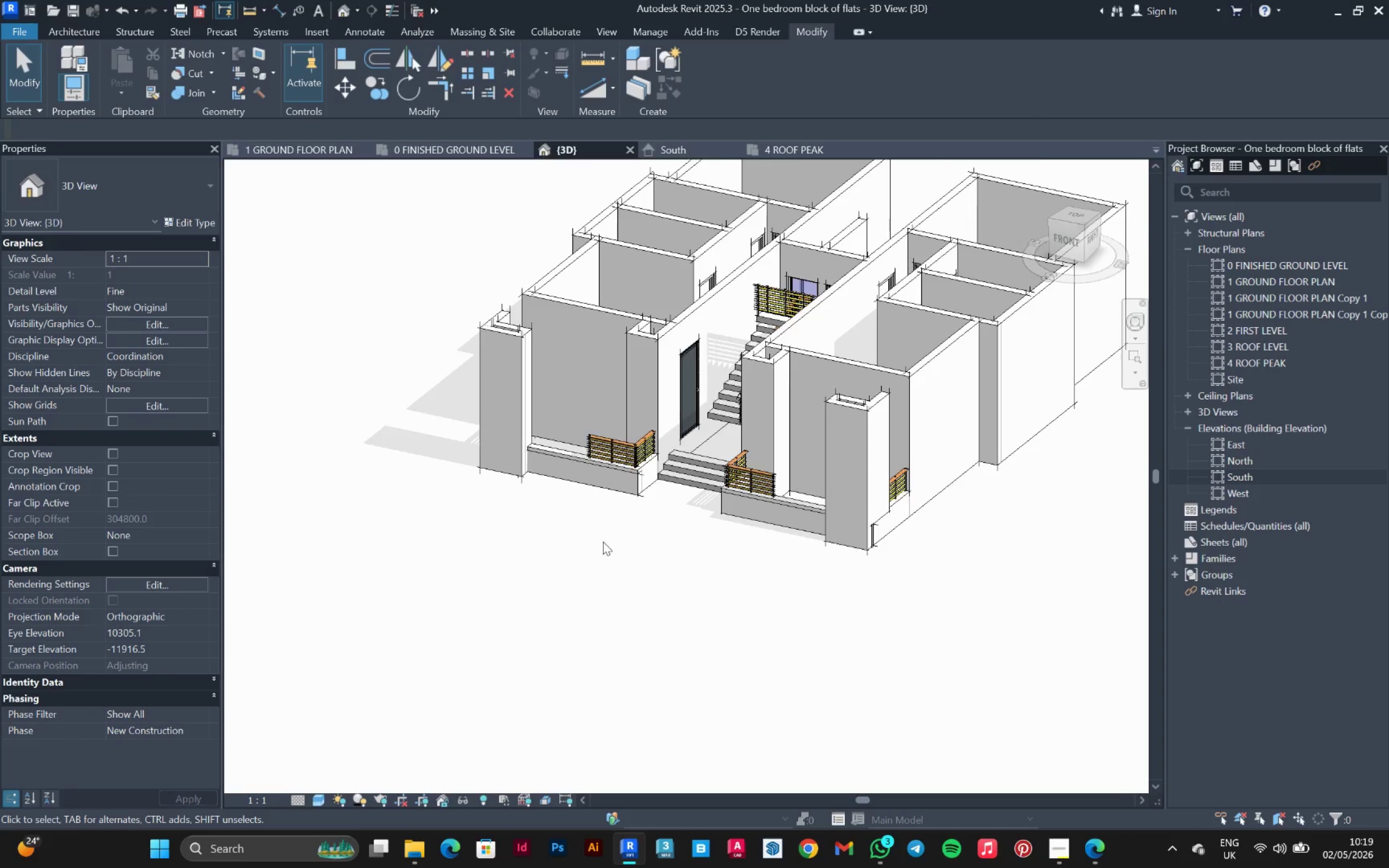 
hold_key(key=ShiftLeft, duration=0.42)
 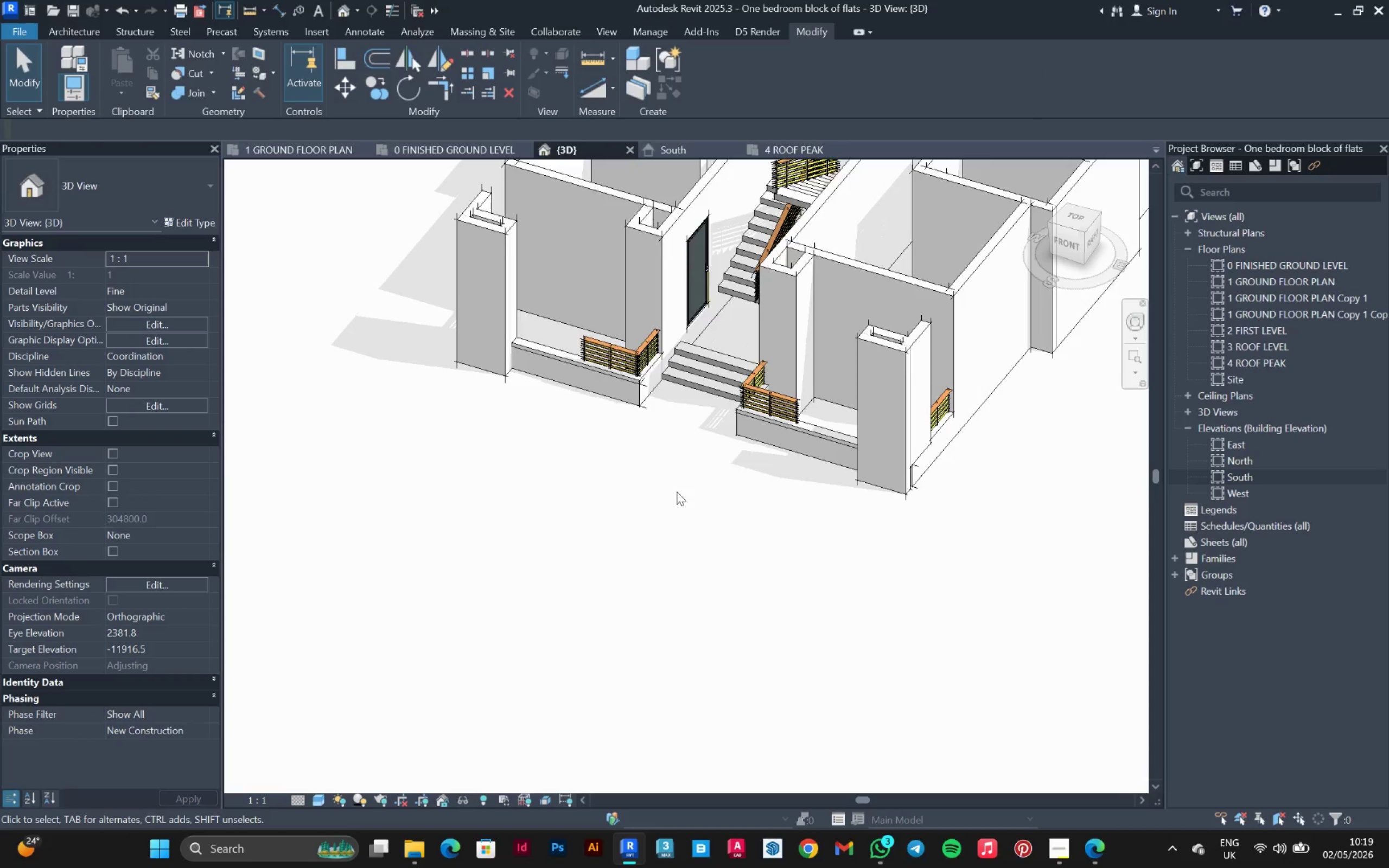 
scroll: coordinate [652, 518], scroll_direction: up, amount: 1.0
 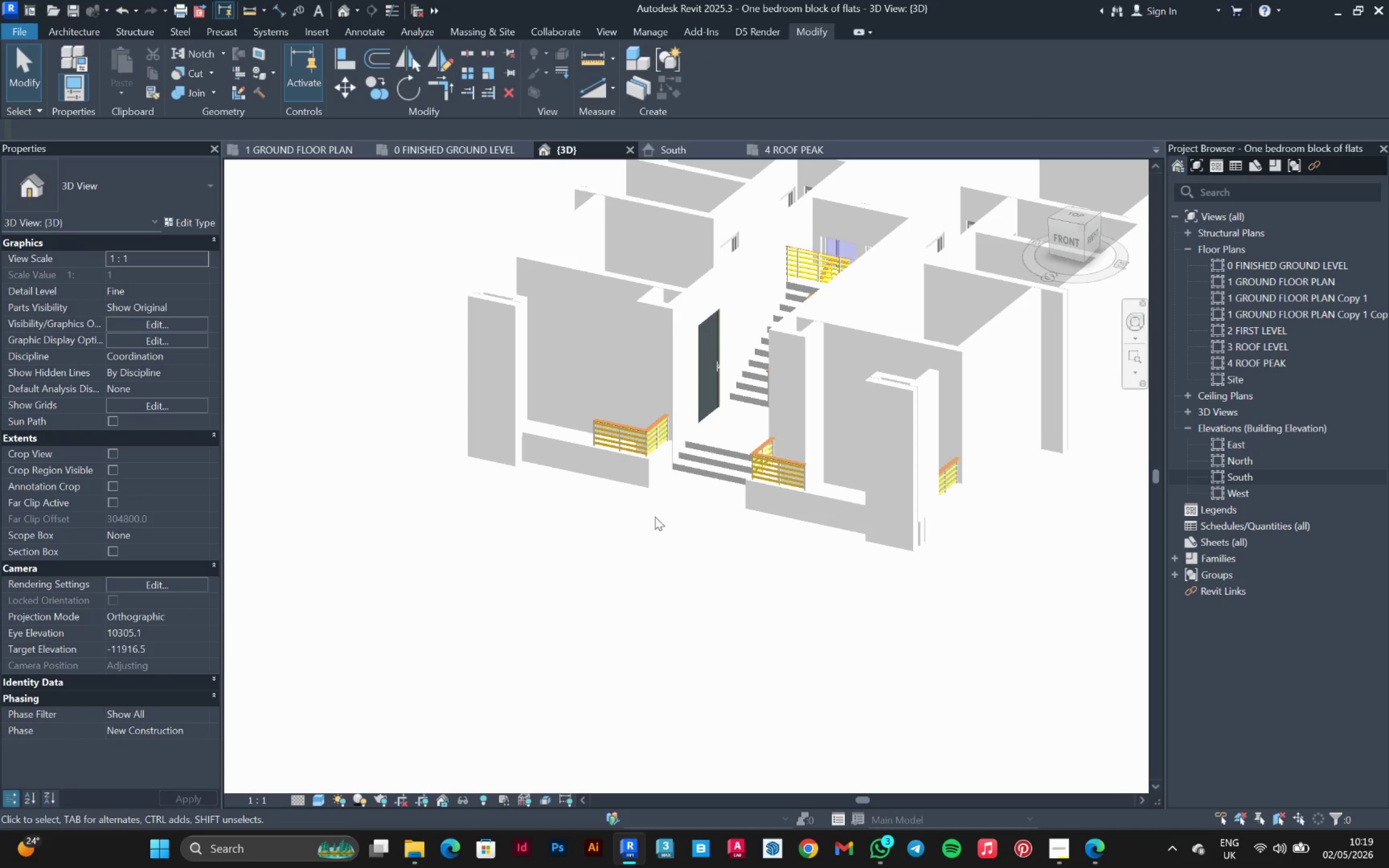 
hold_key(key=ShiftLeft, duration=0.58)
 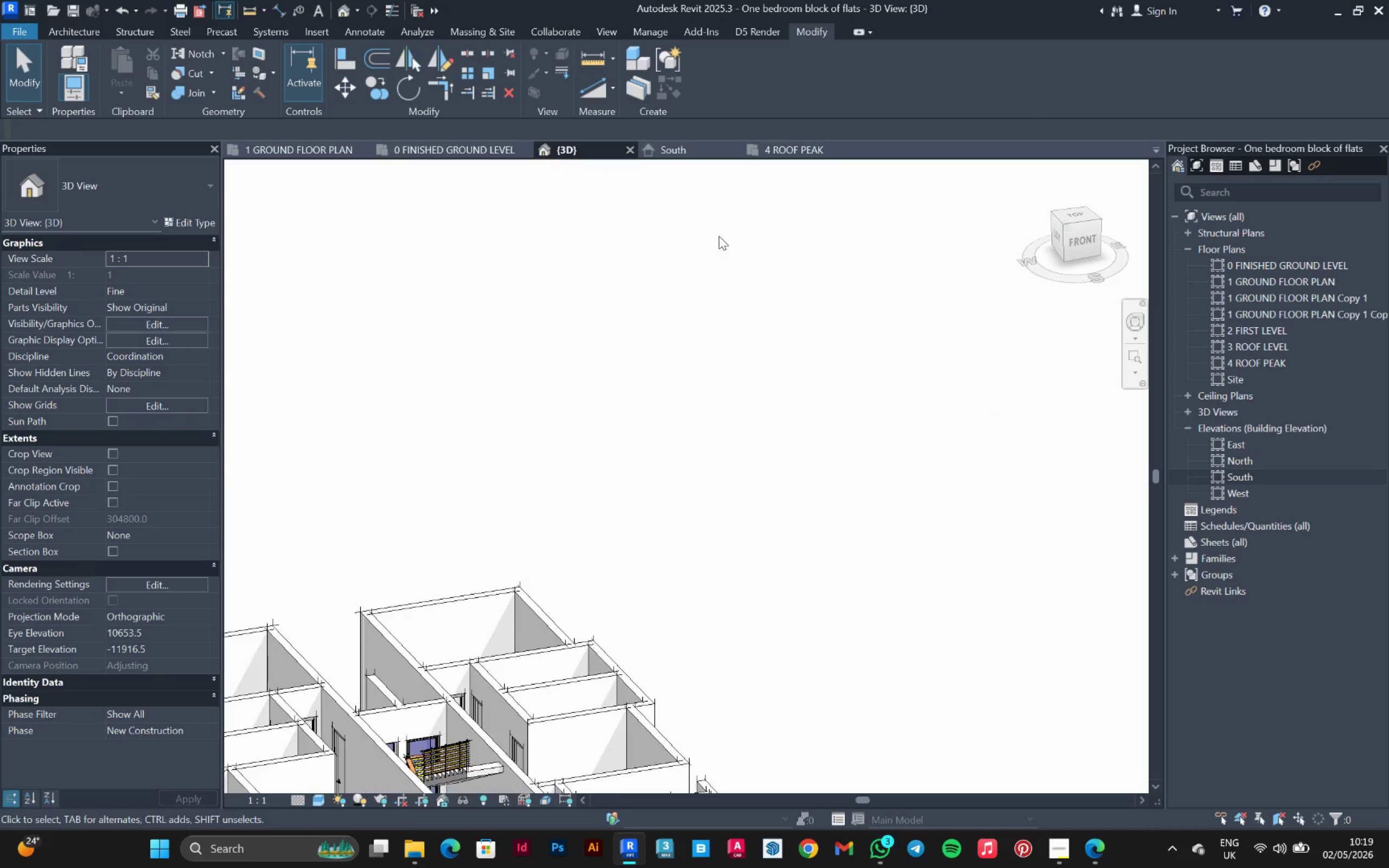 
scroll: coordinate [435, 510], scroll_direction: down, amount: 1.0
 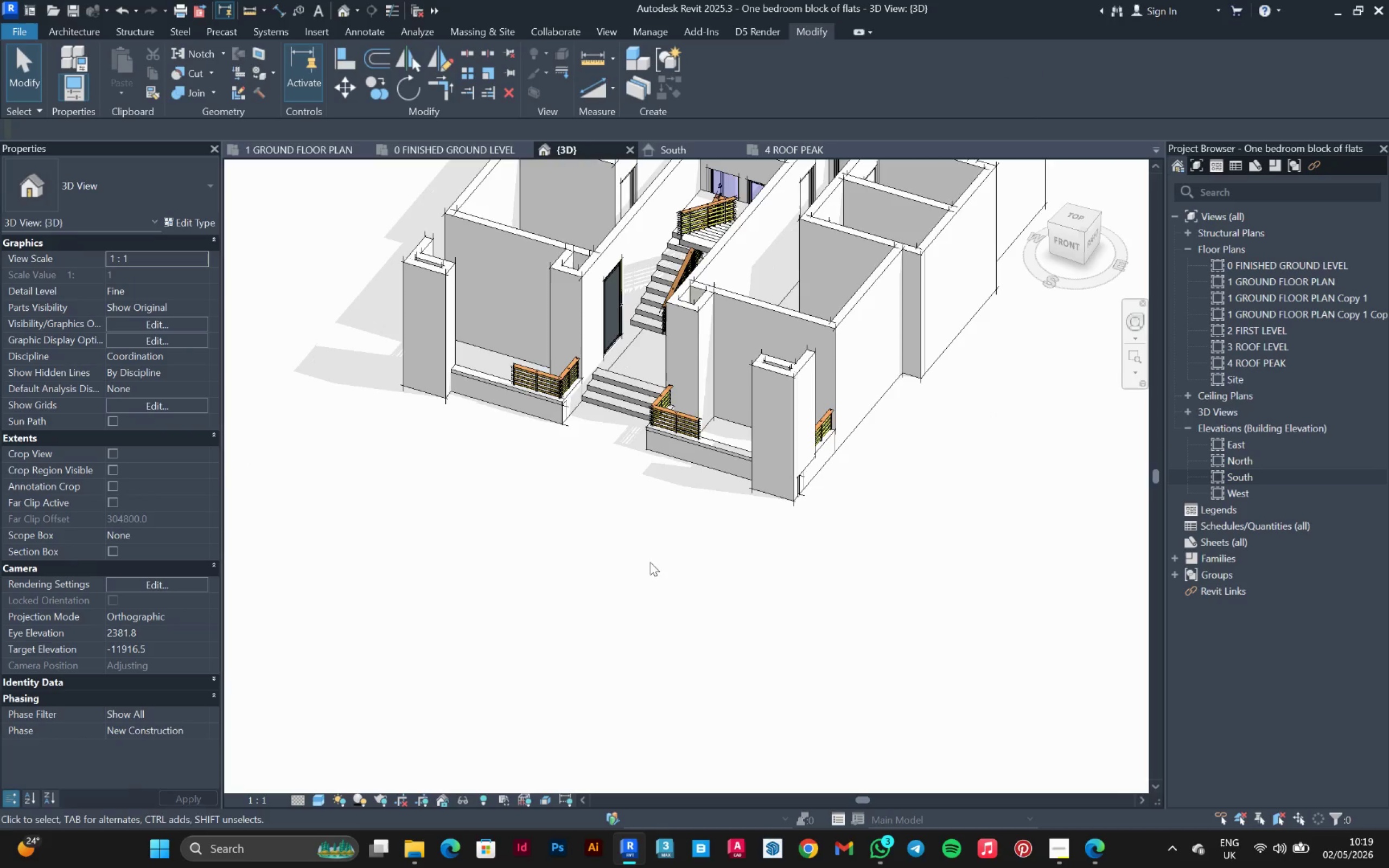 
left_click_drag(start_coordinate=[1016, 341], to_coordinate=[589, 676])
 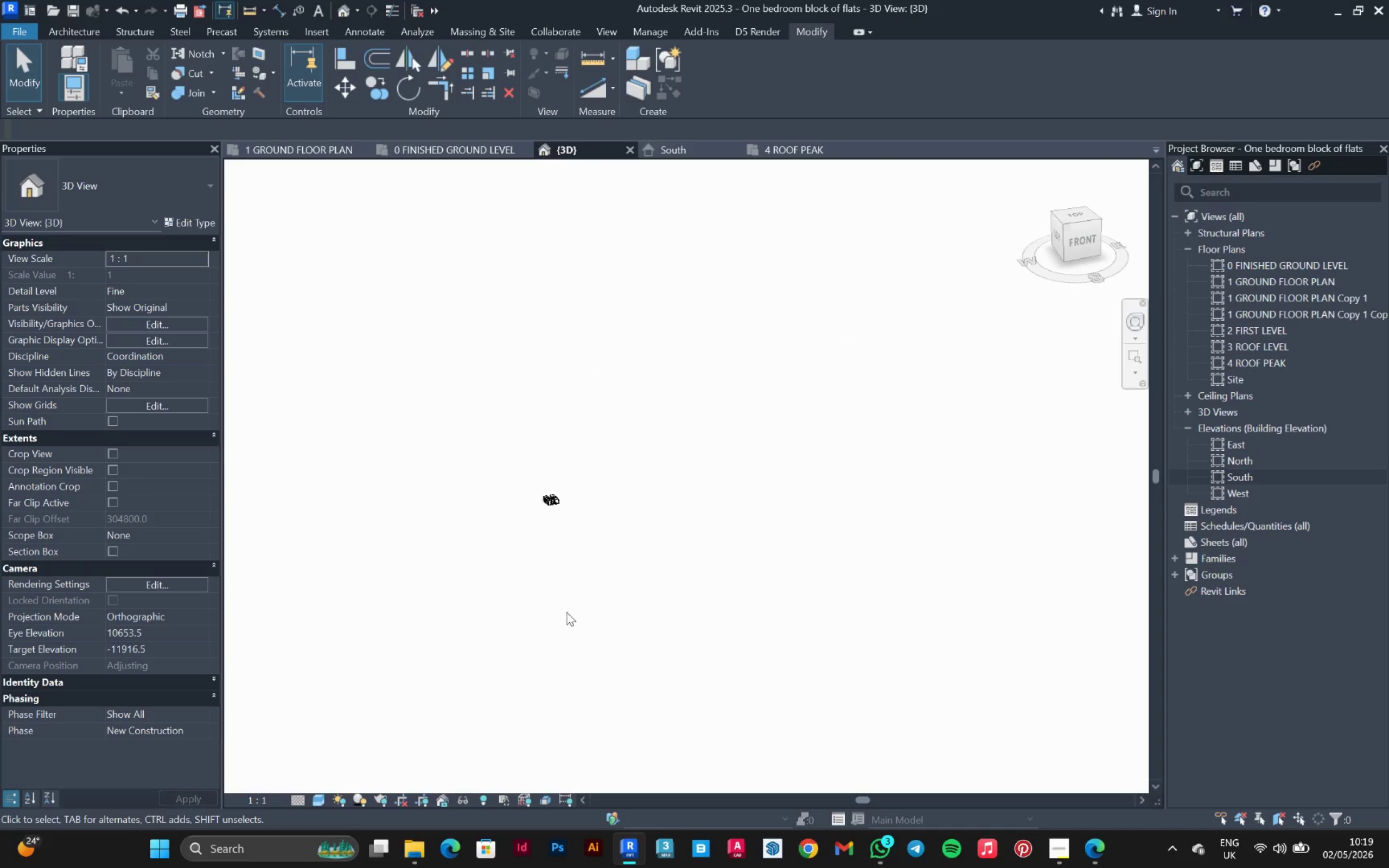 
scroll: coordinate [549, 496], scroll_direction: down, amount: 26.0
 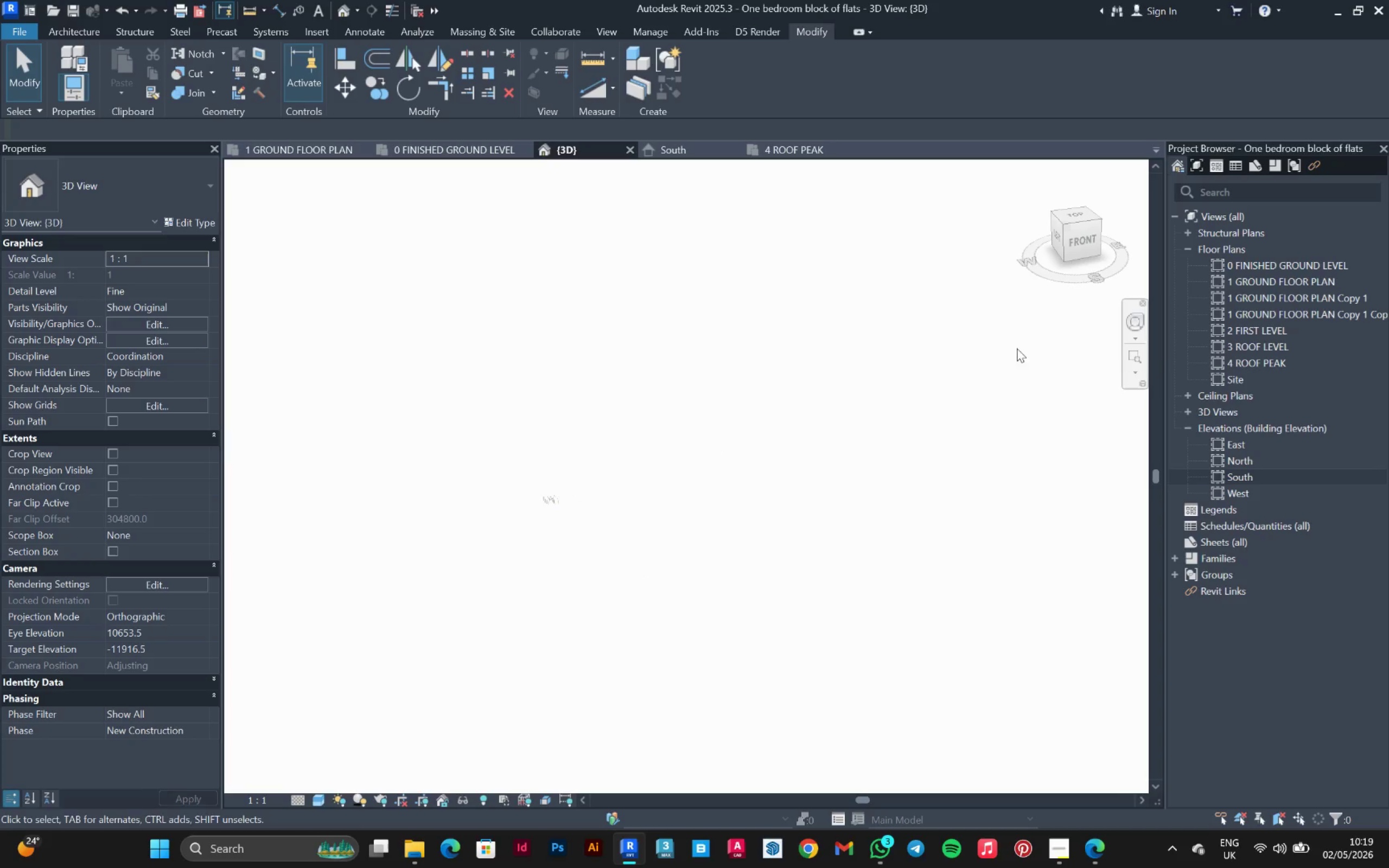 
key(Delete)
 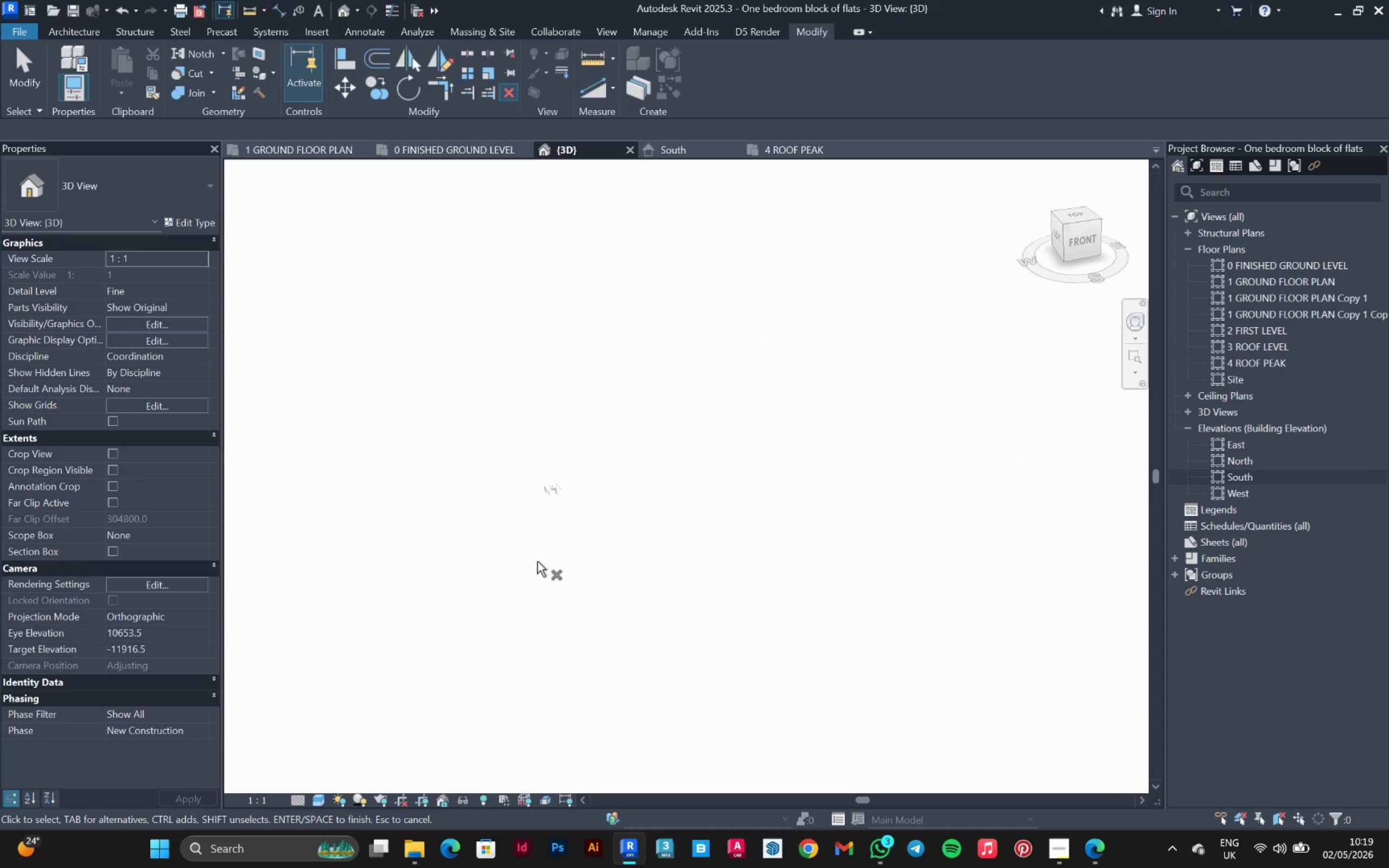 
scroll: coordinate [600, 531], scroll_direction: up, amount: 18.0
 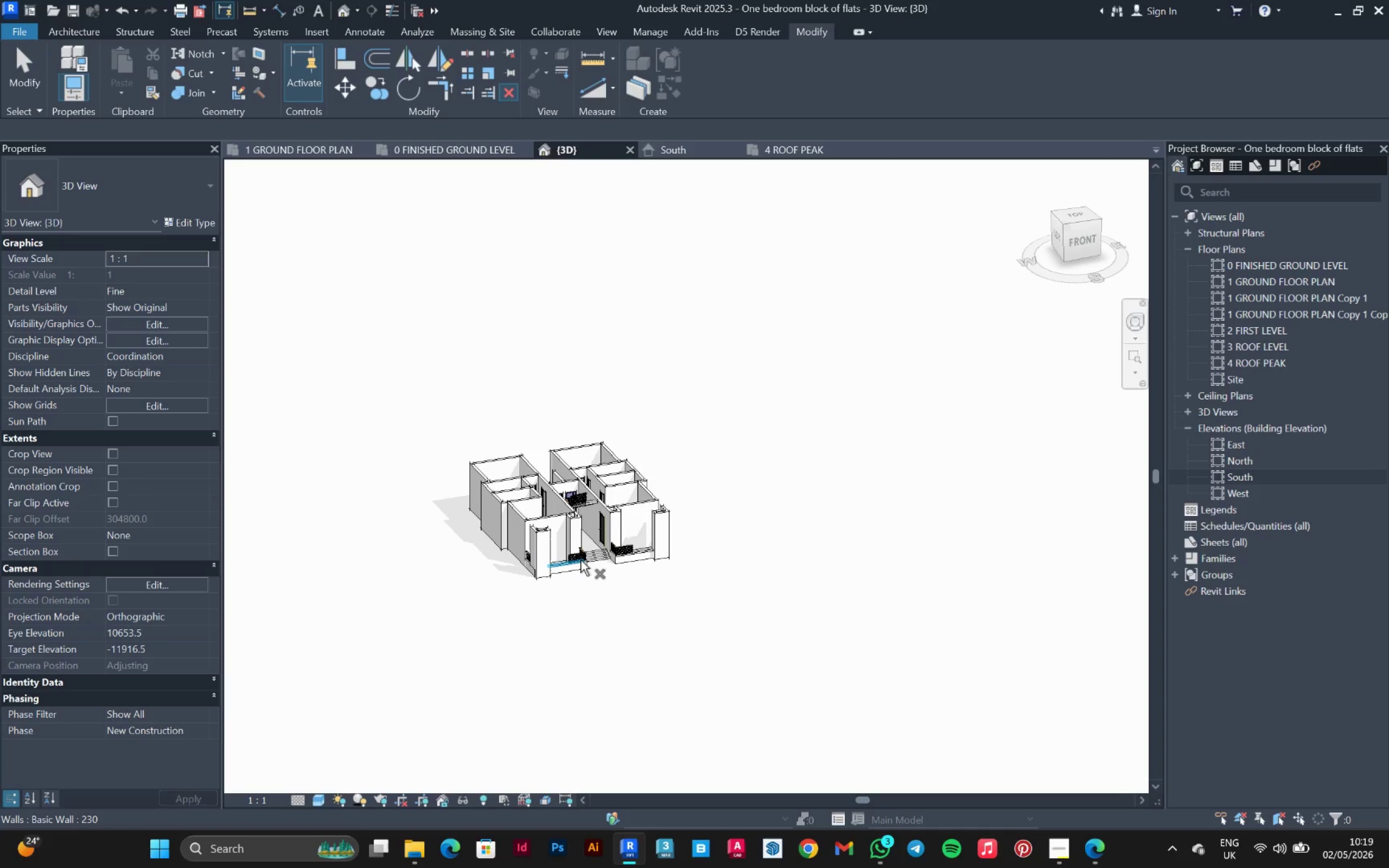 
left_click([581, 560])
 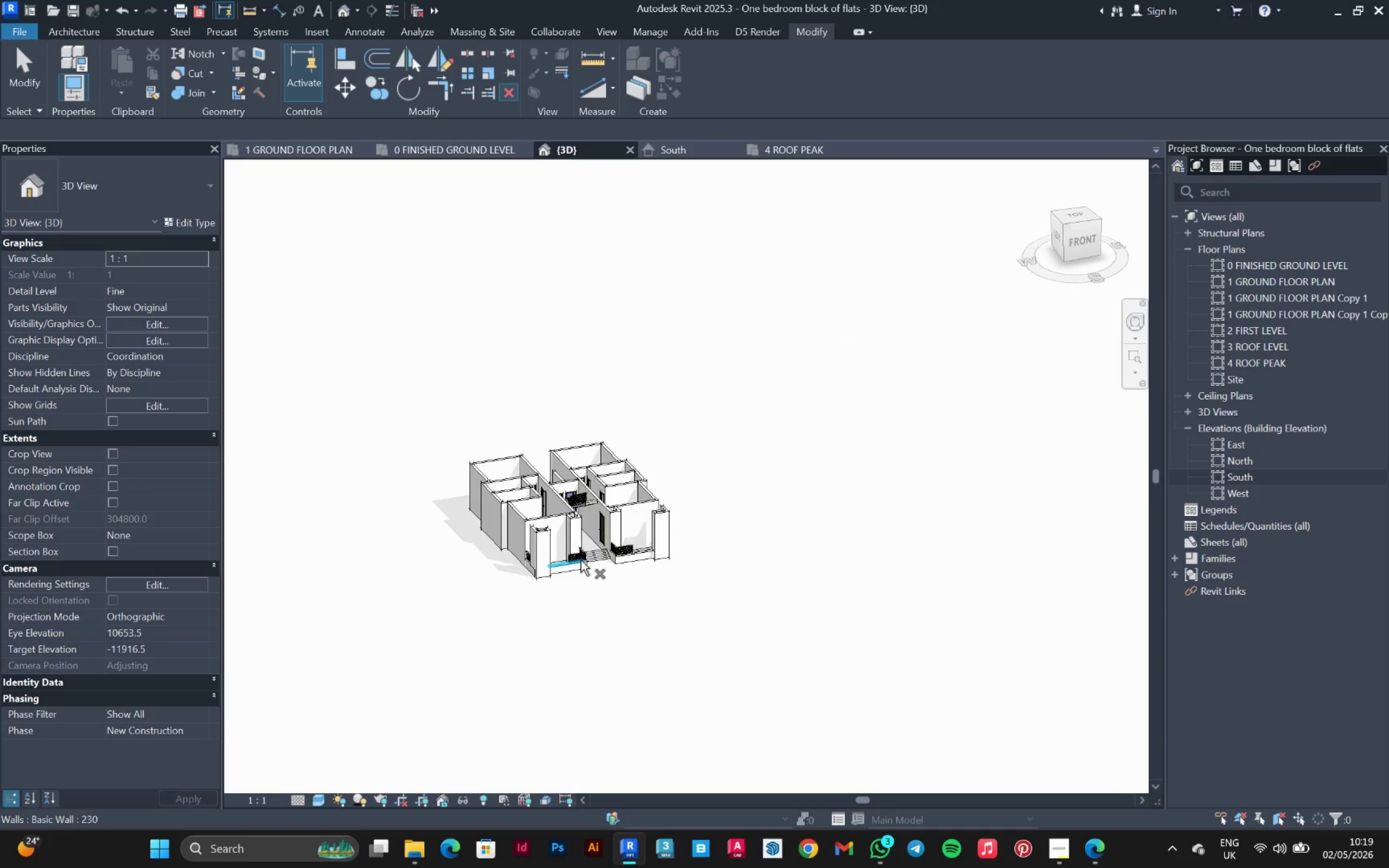 
hold_key(key=ShiftLeft, duration=0.66)
 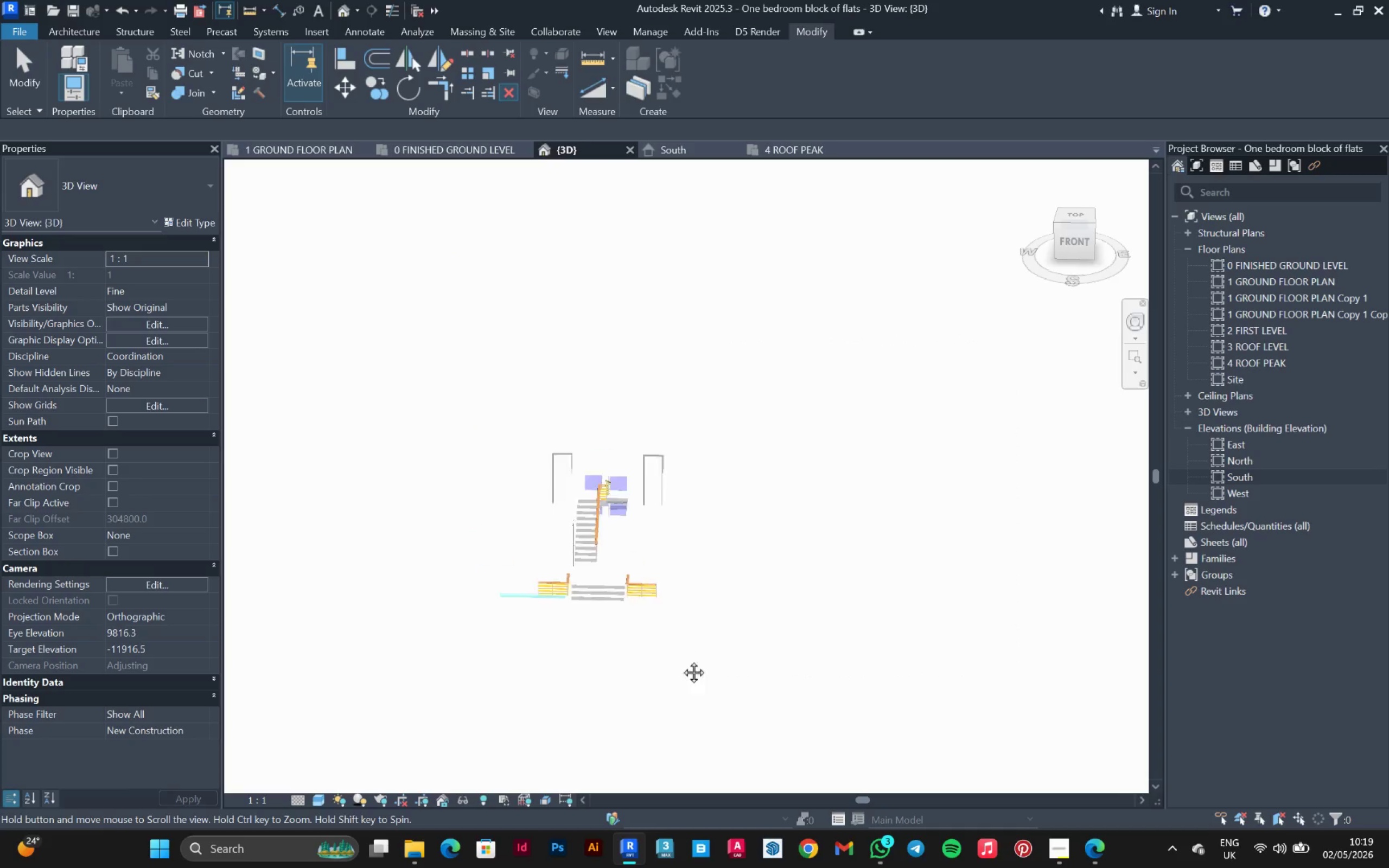 
scroll: coordinate [592, 557], scroll_direction: up, amount: 4.0
 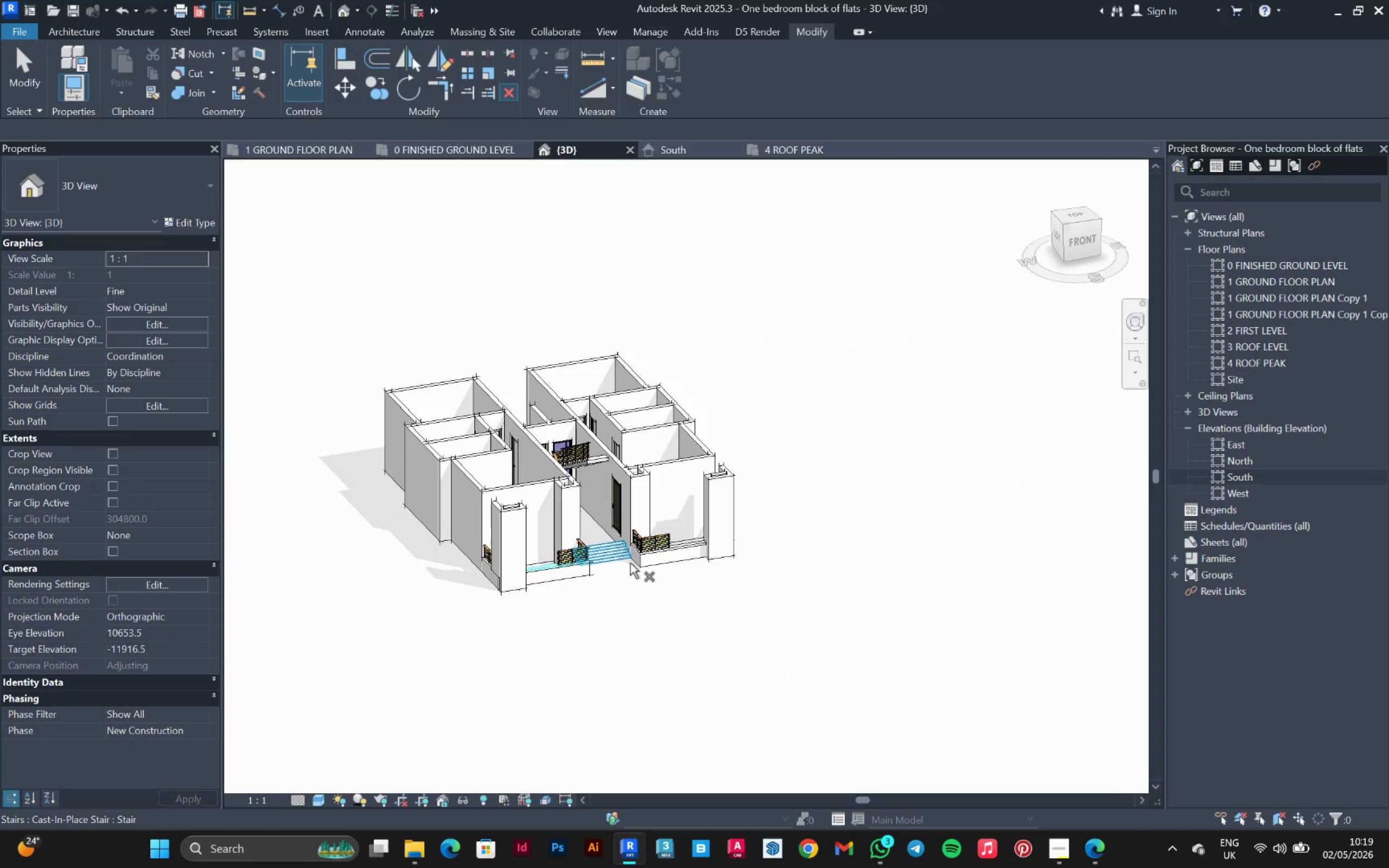 
hold_key(key=ShiftLeft, duration=1.17)
 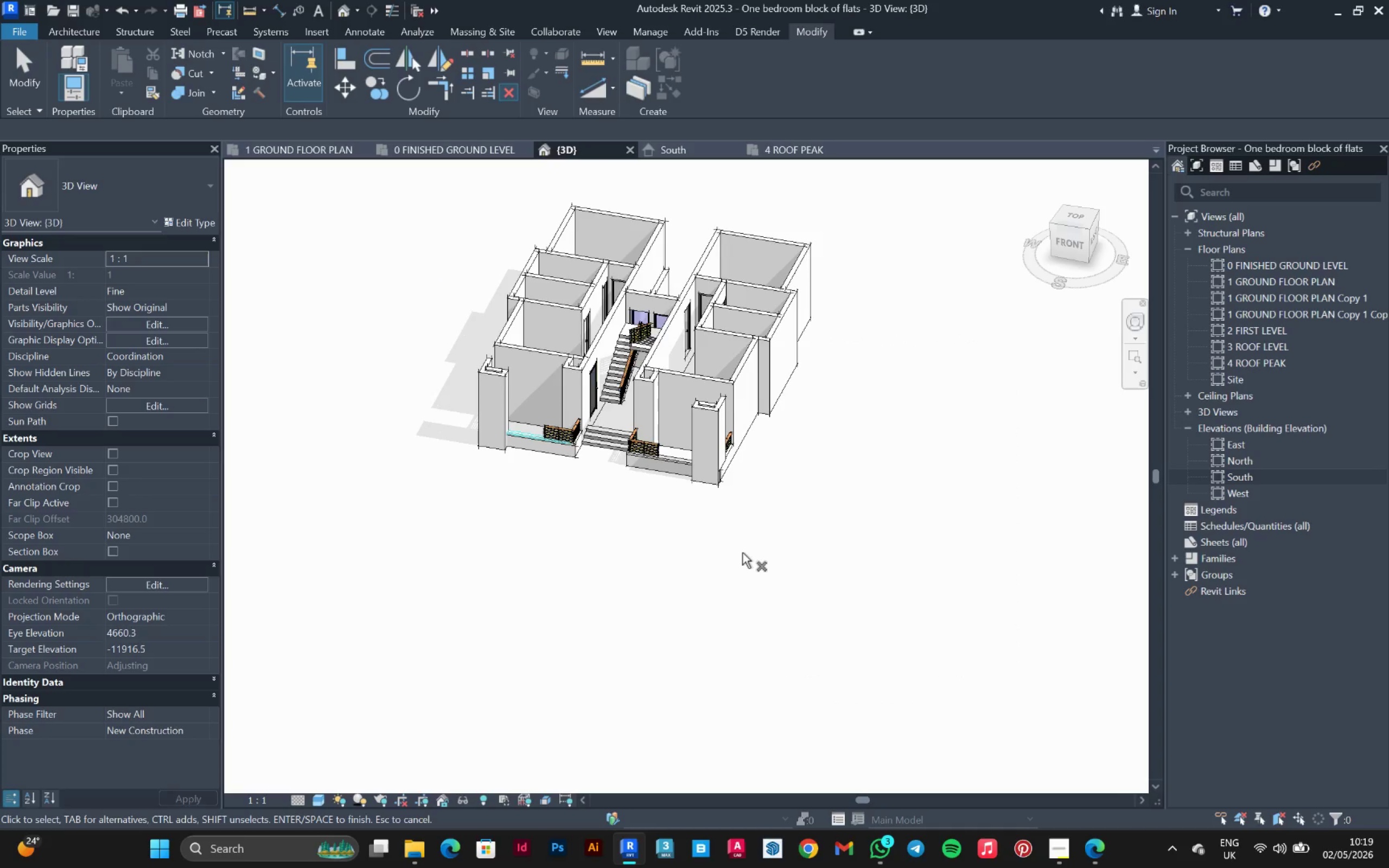 
left_click([743, 552])
 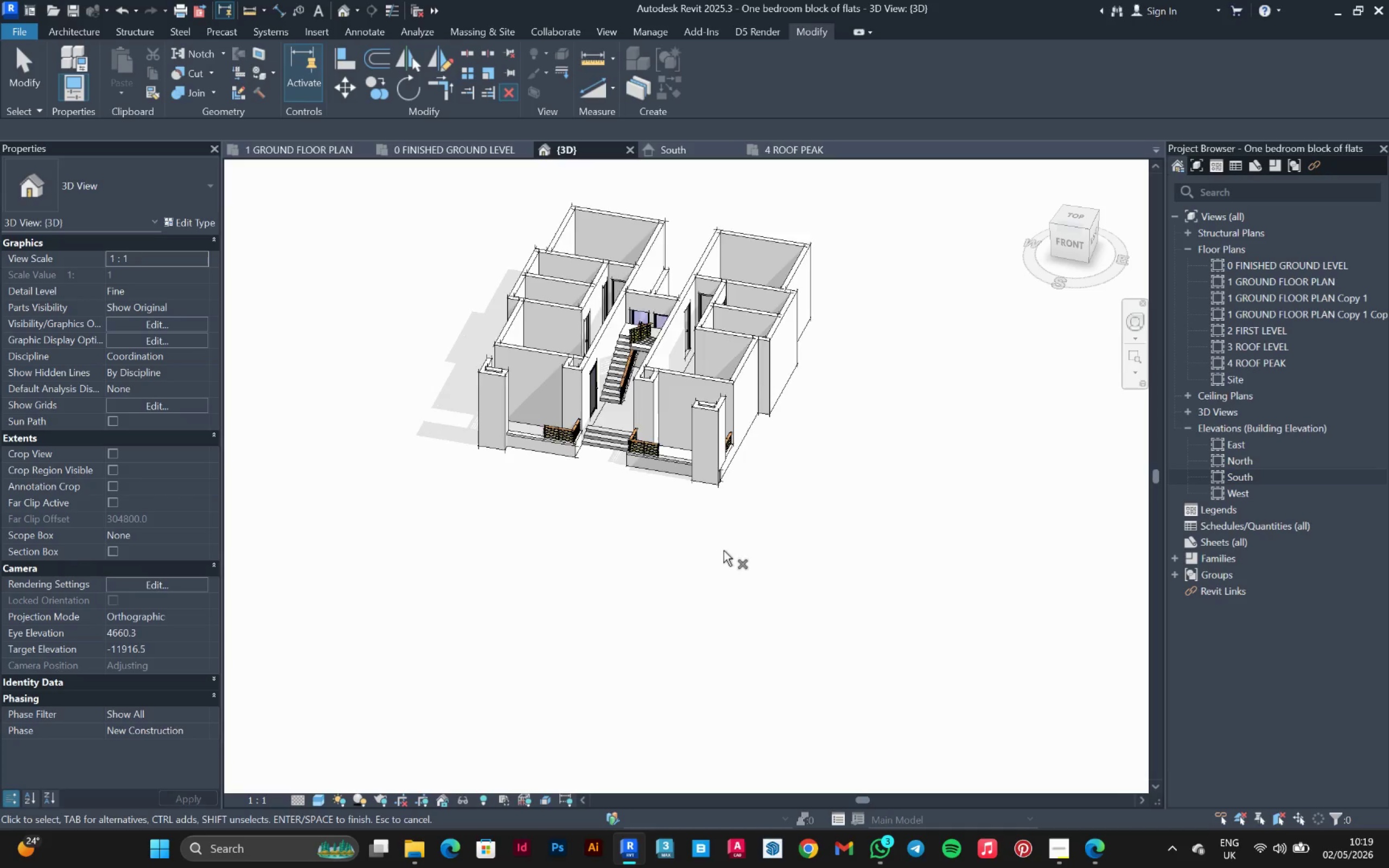 
key(Escape)
 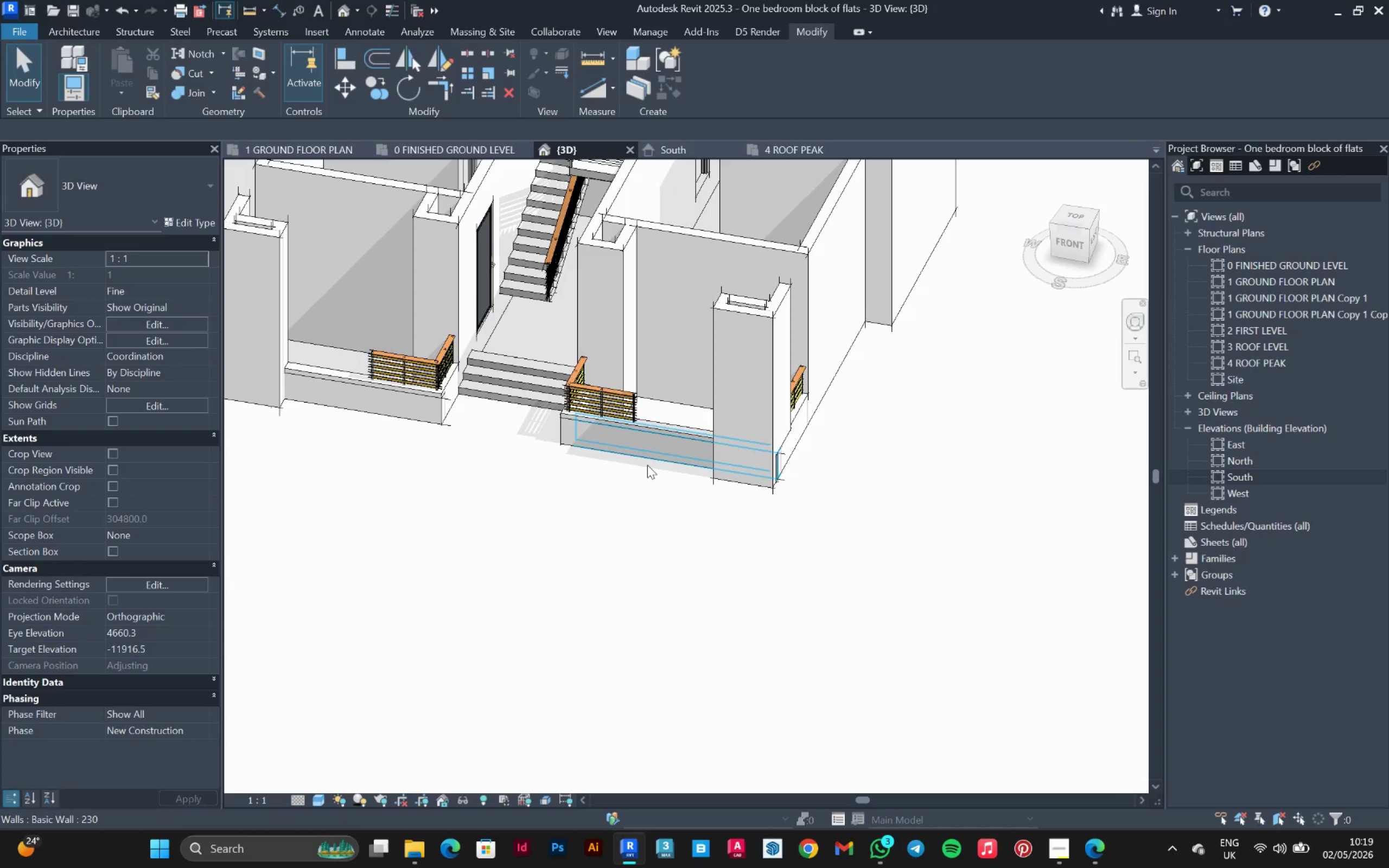 
key(Escape)
 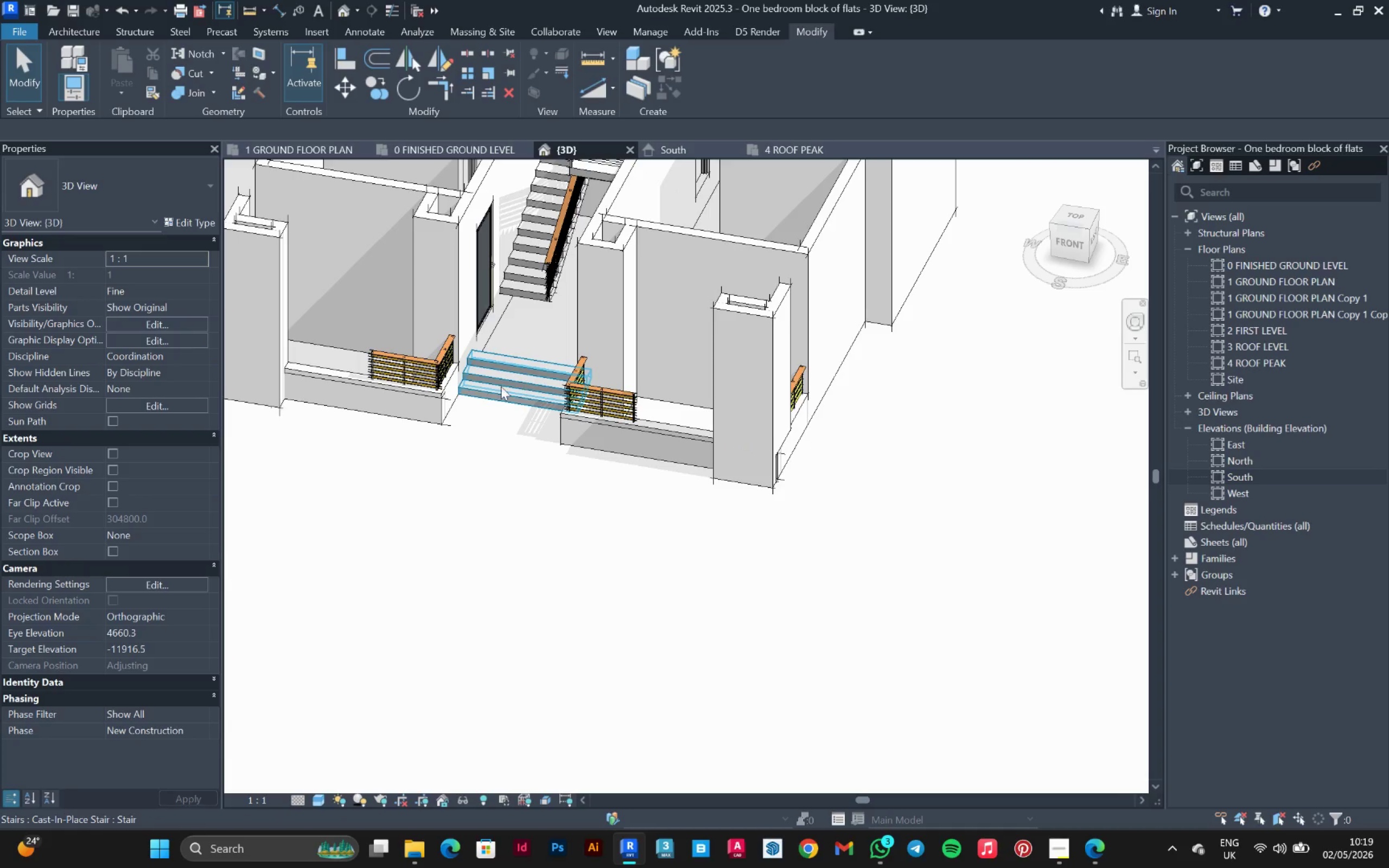 
scroll: coordinate [669, 455], scroll_direction: up, amount: 6.0
 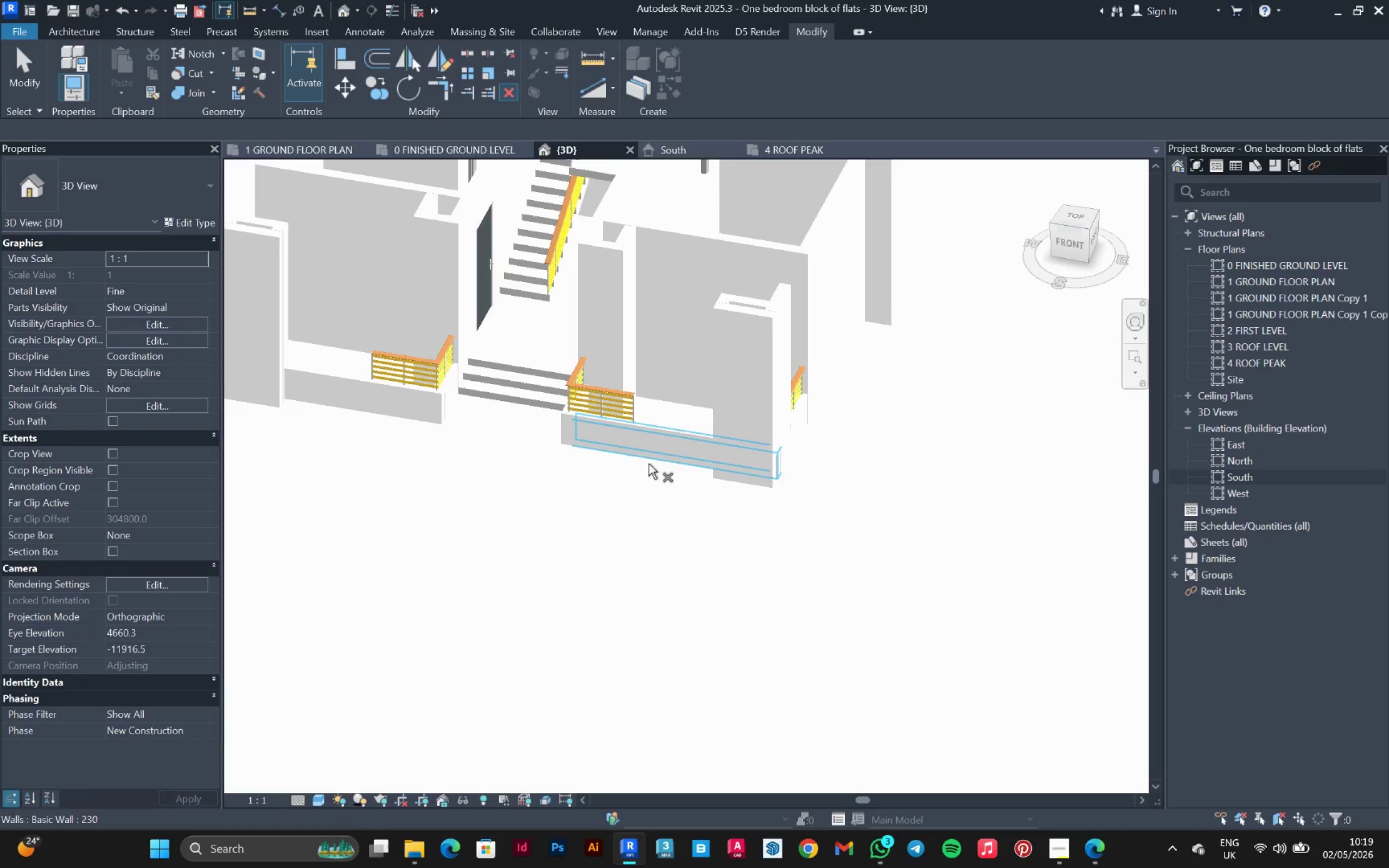 
scroll: coordinate [351, 495], scroll_direction: down, amount: 2.0
 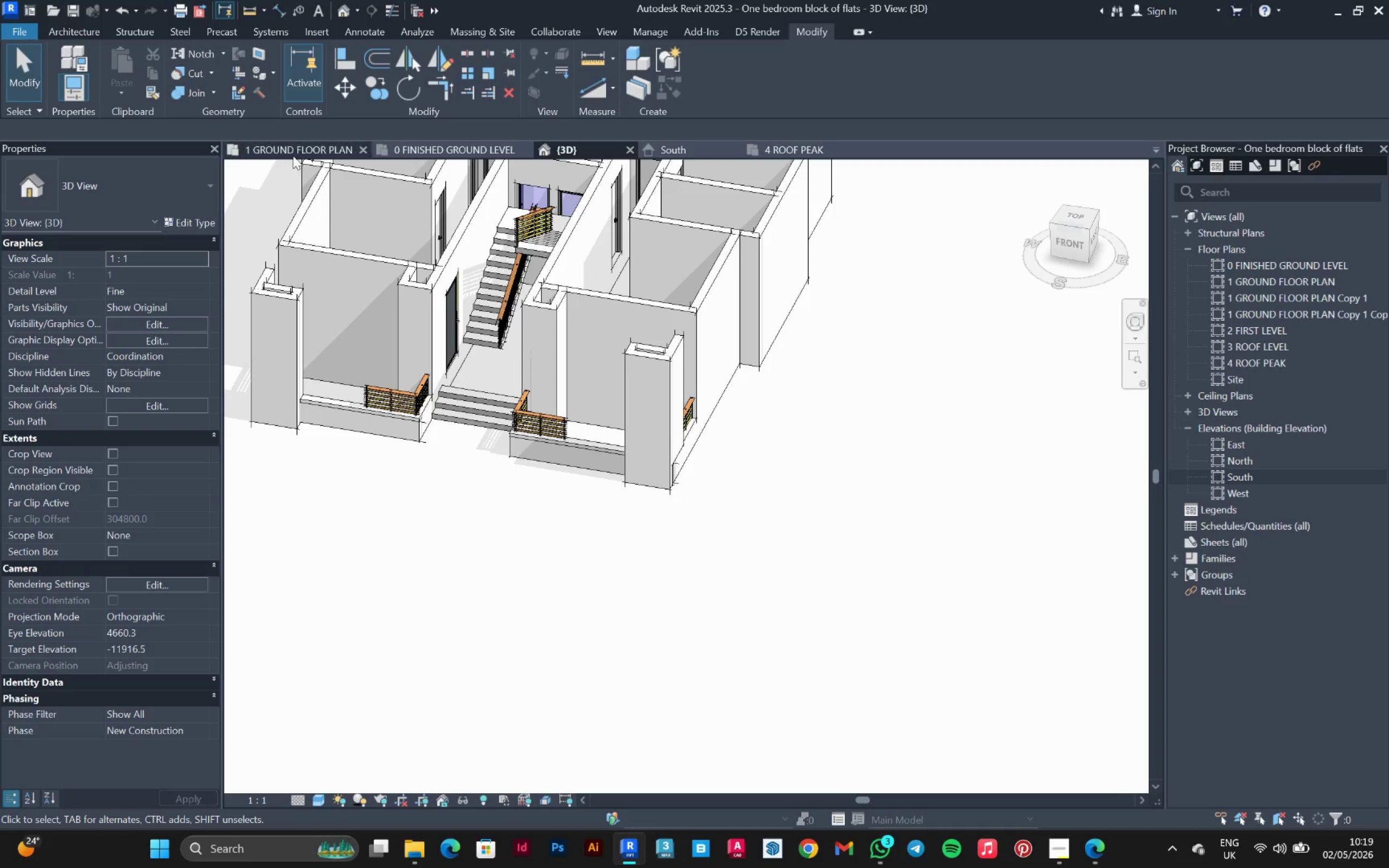 
left_click([293, 155])
 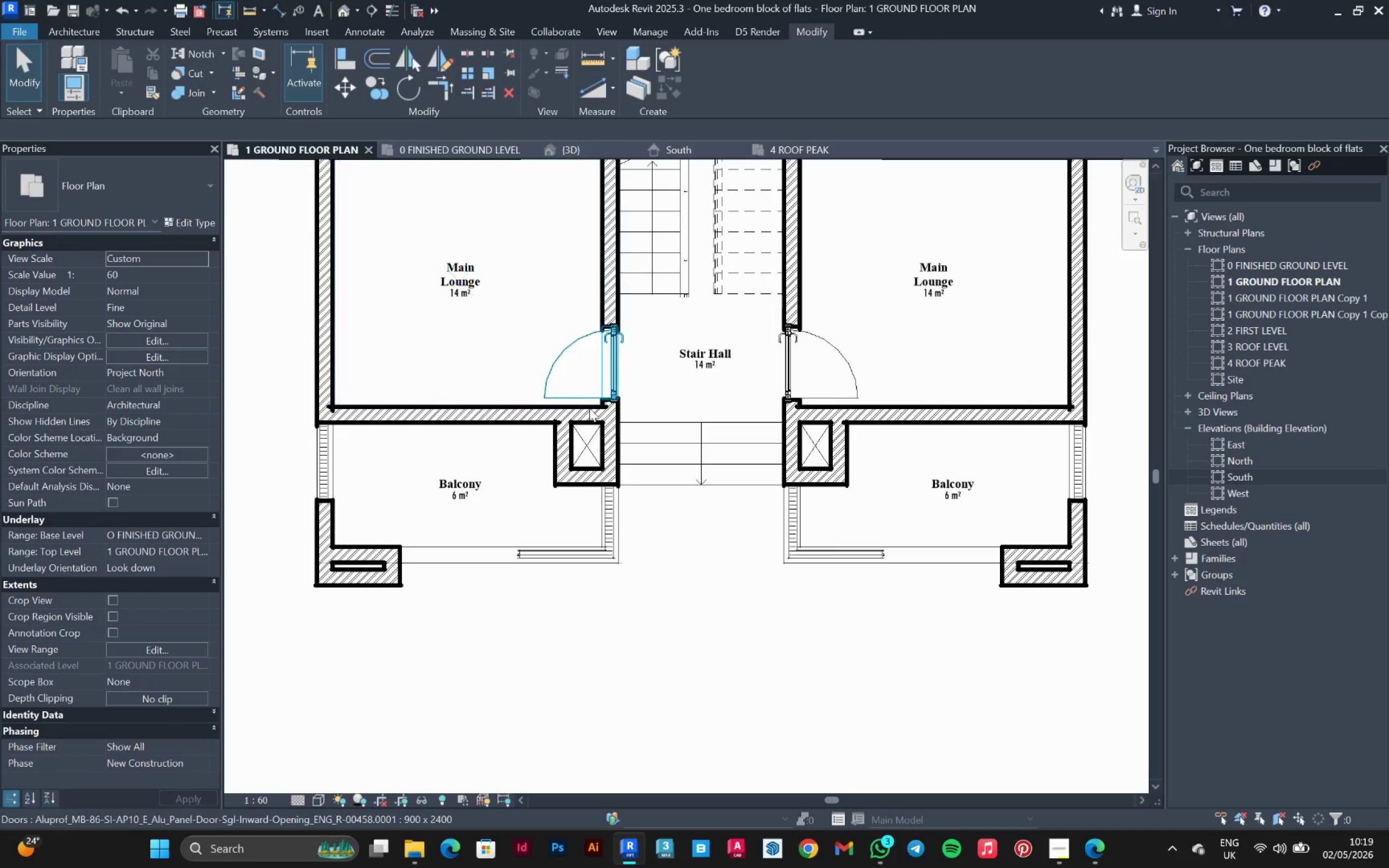 
scroll: coordinate [589, 409], scroll_direction: down, amount: 1.0
 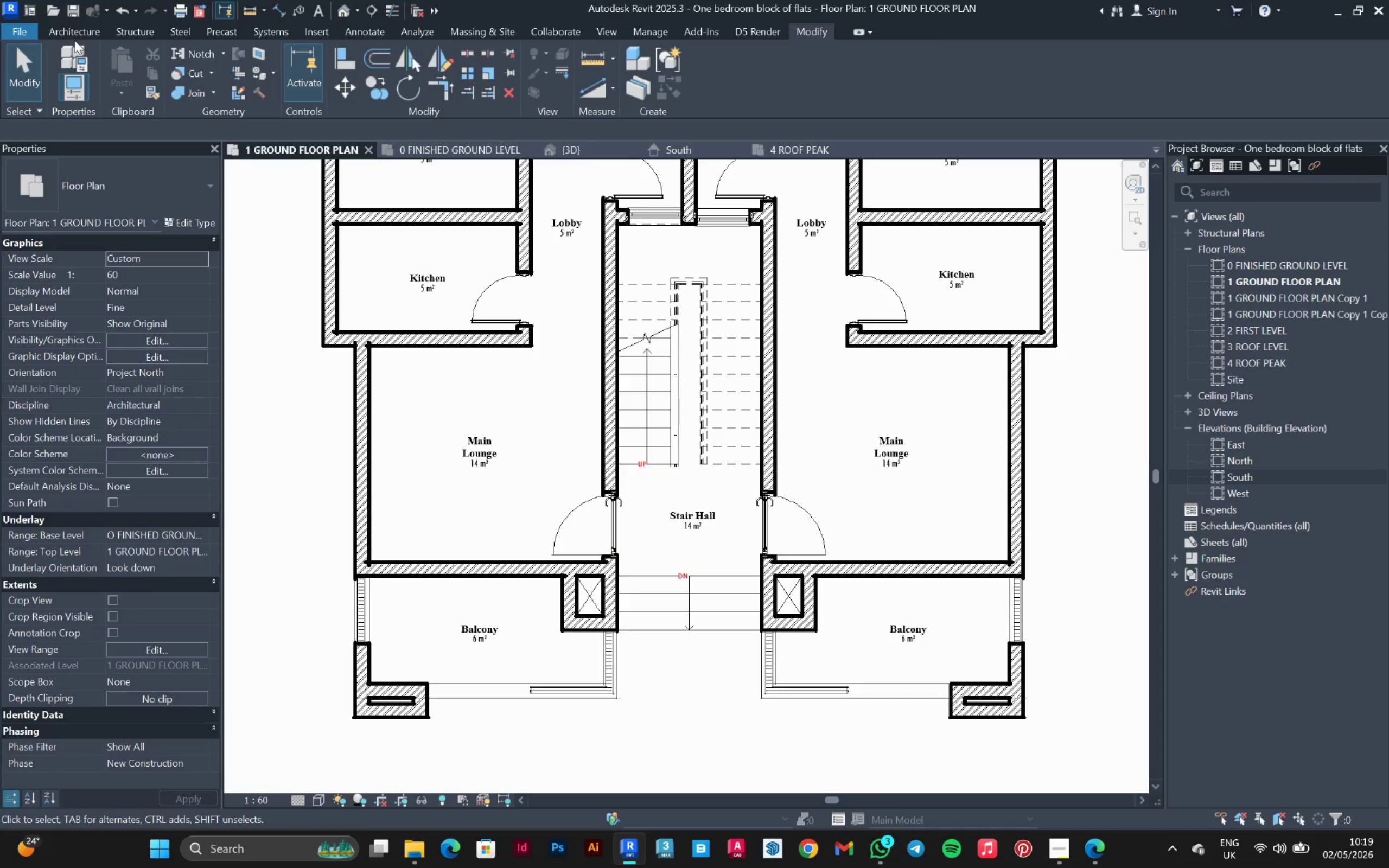 
double_click([76, 35])
 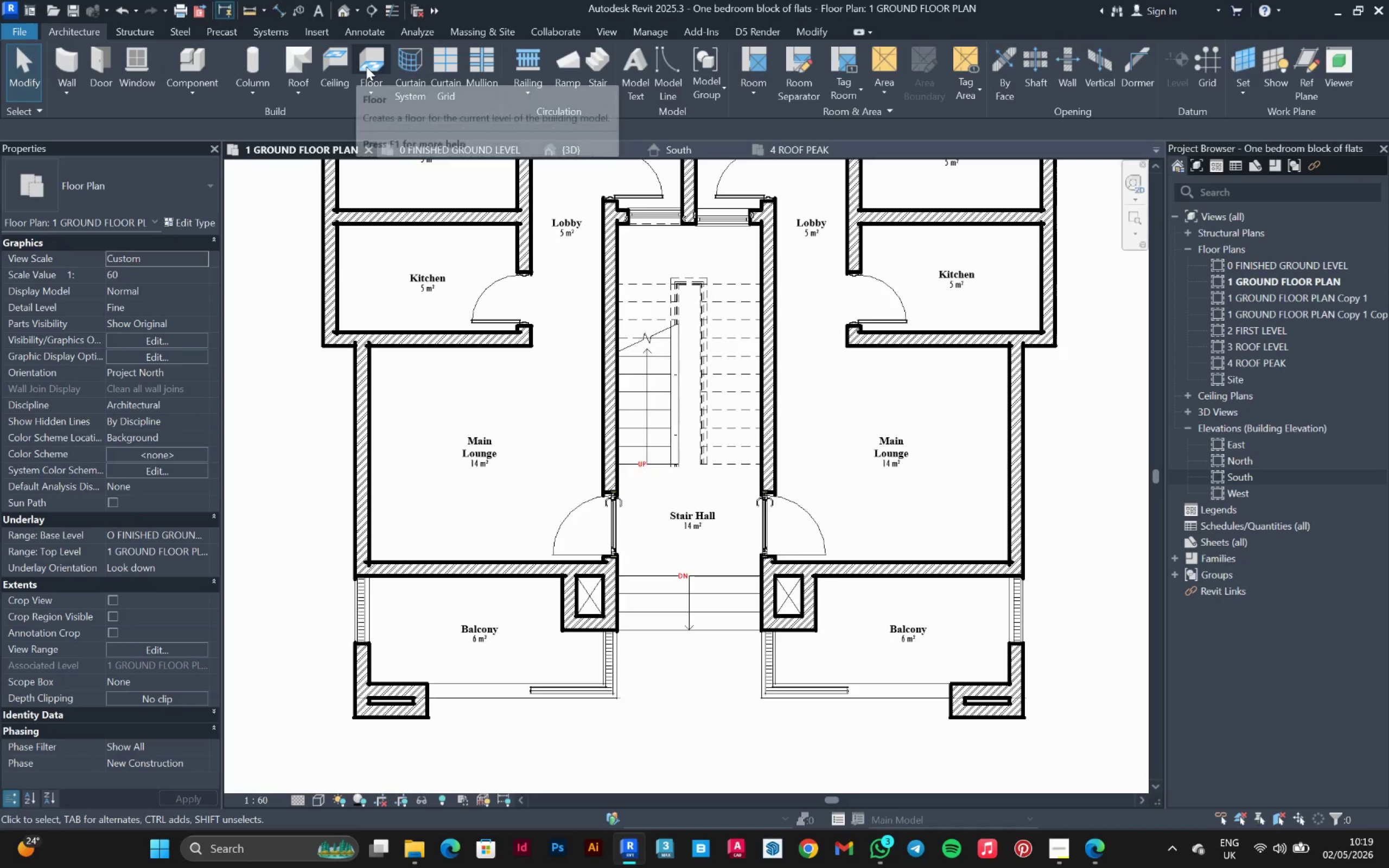 
left_click([370, 68])
 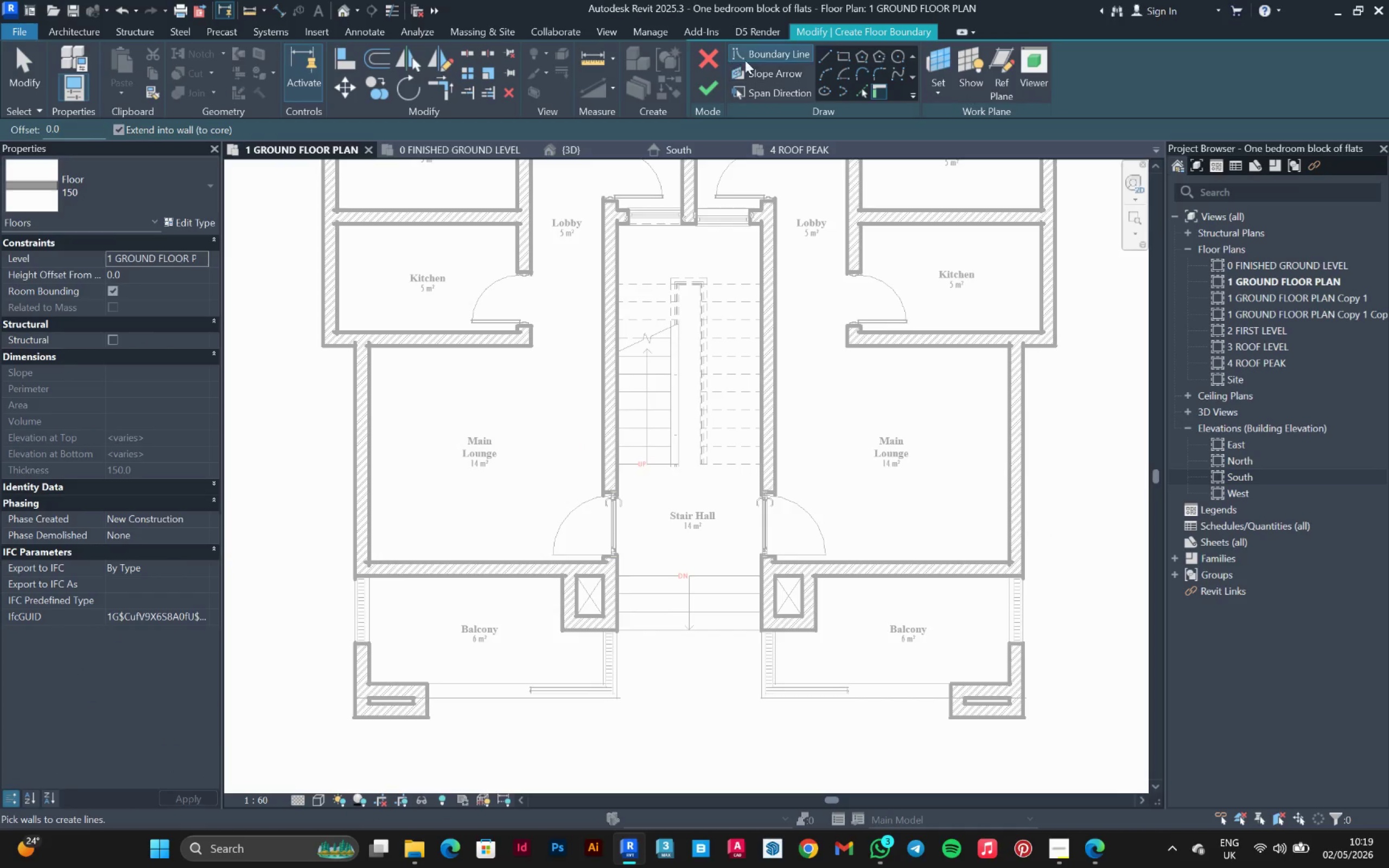 
left_click([827, 56])
 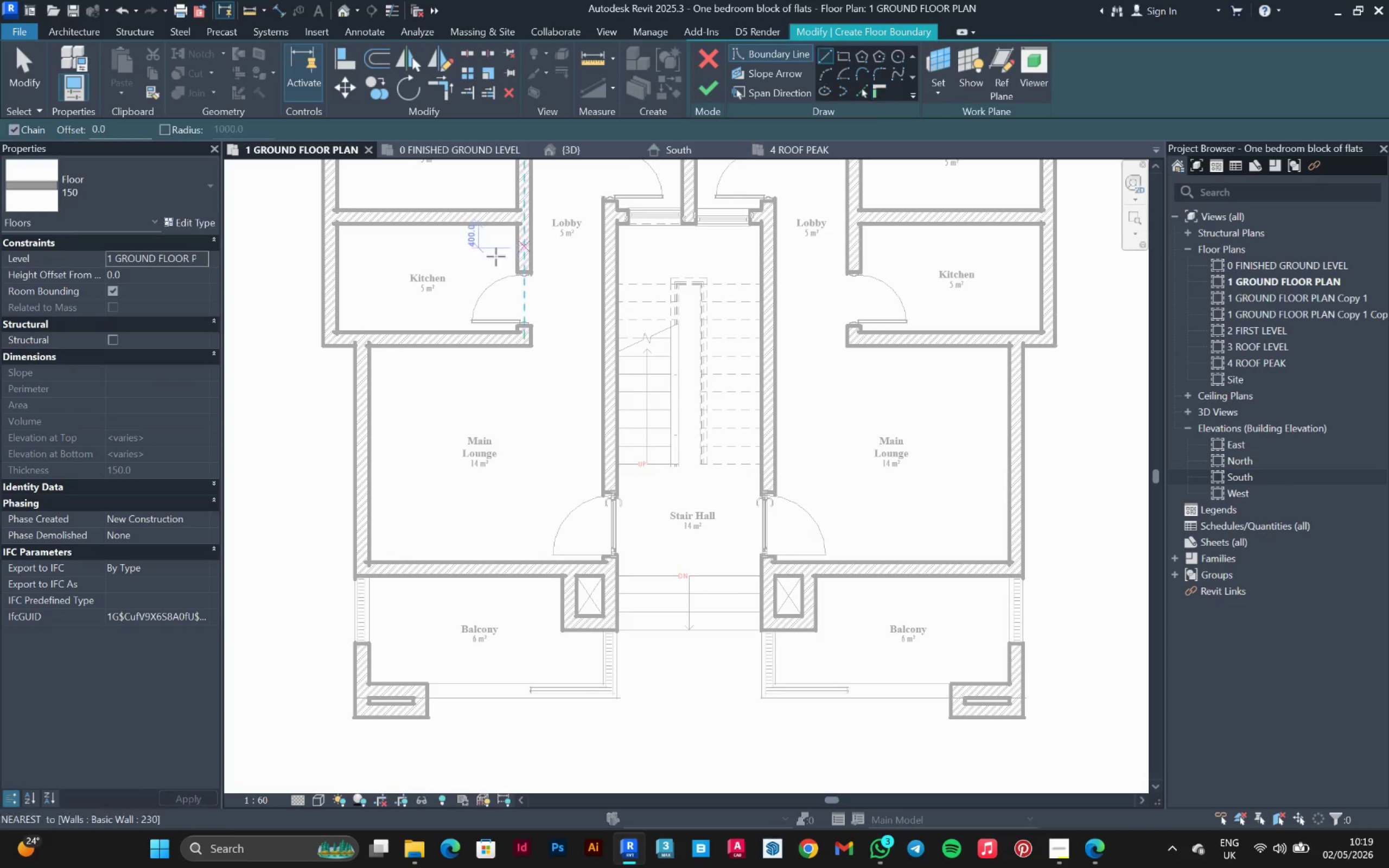 
scroll: coordinate [364, 300], scroll_direction: up, amount: 5.0
 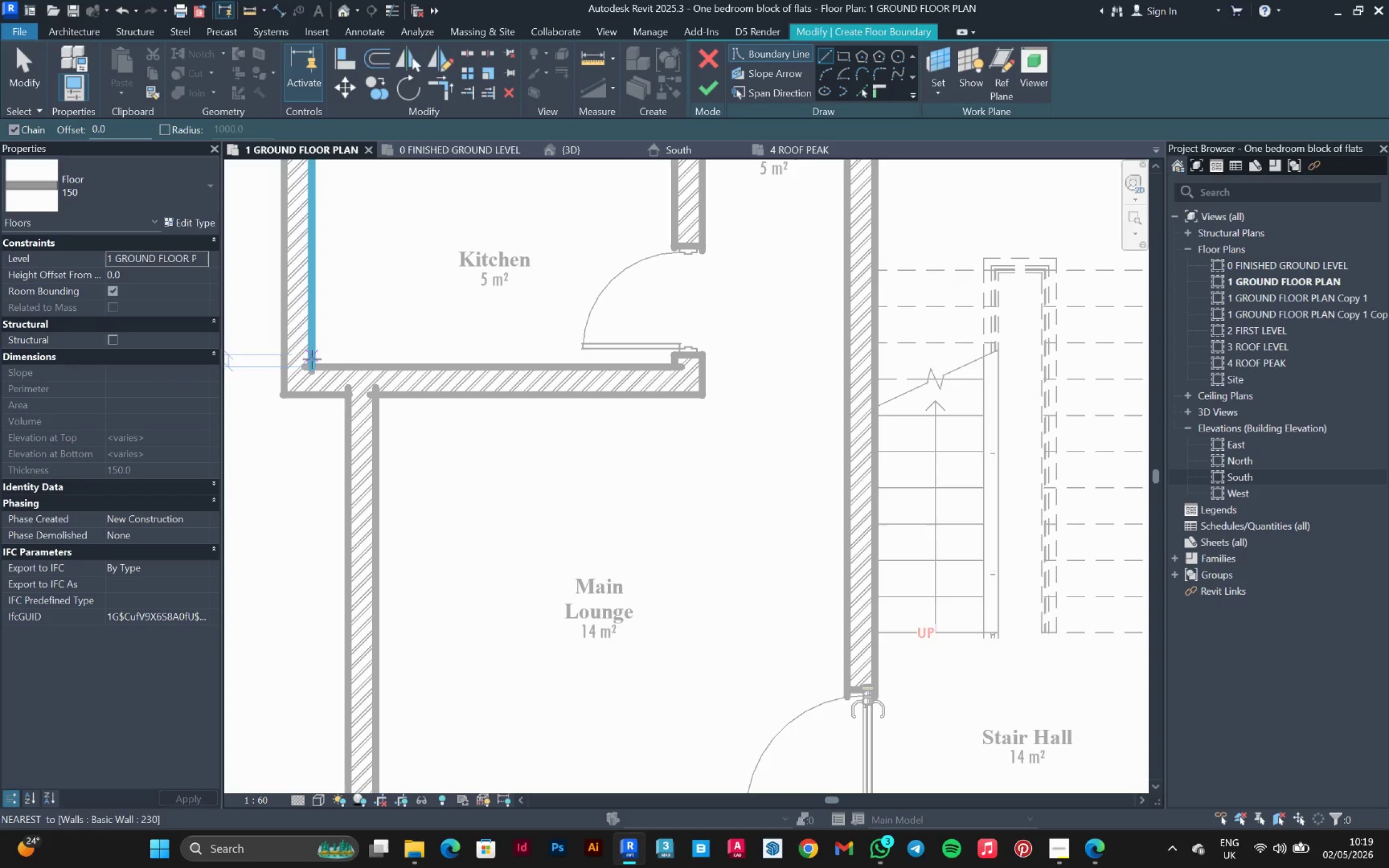 
left_click([311, 360])
 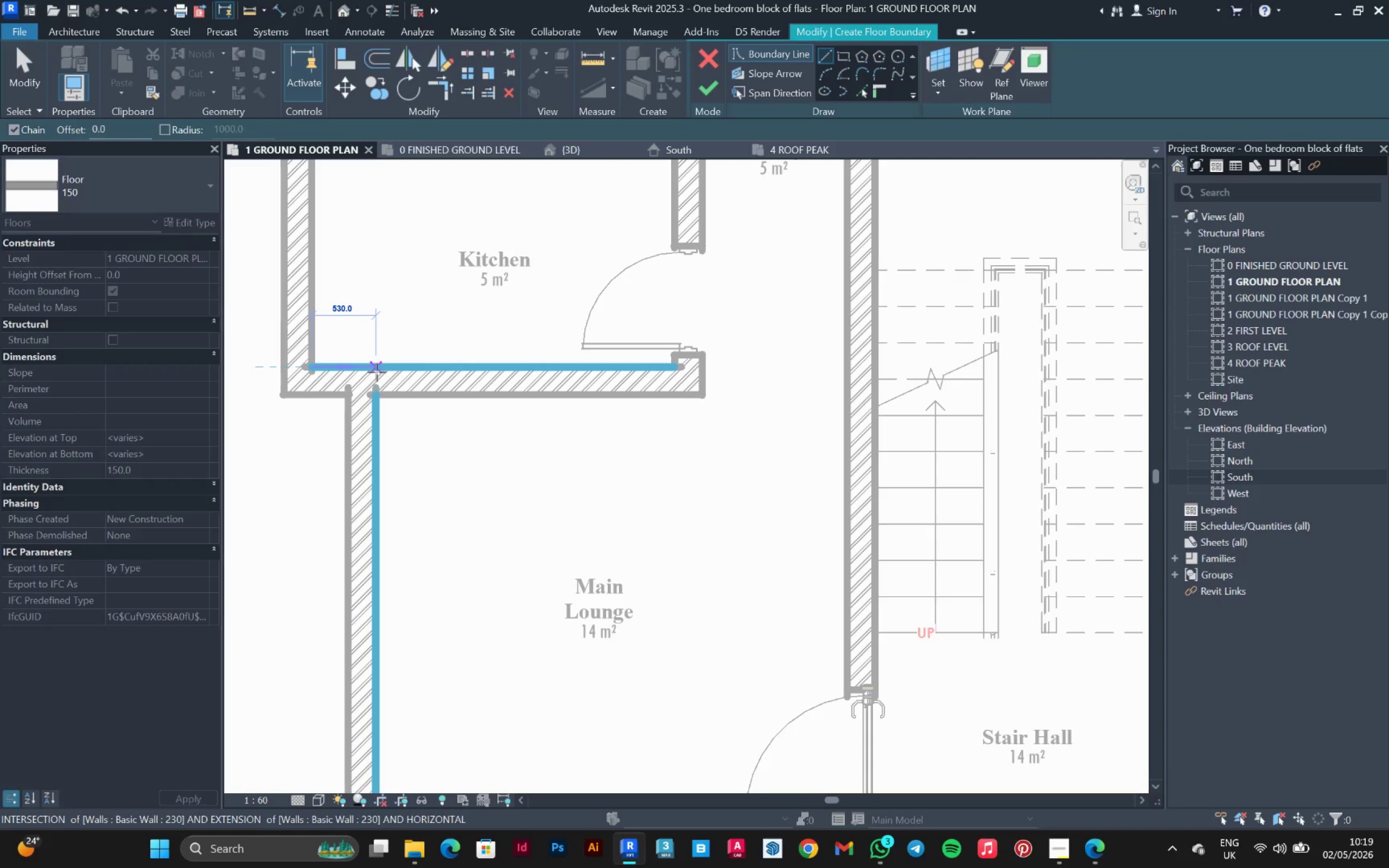 
left_click([377, 372])
 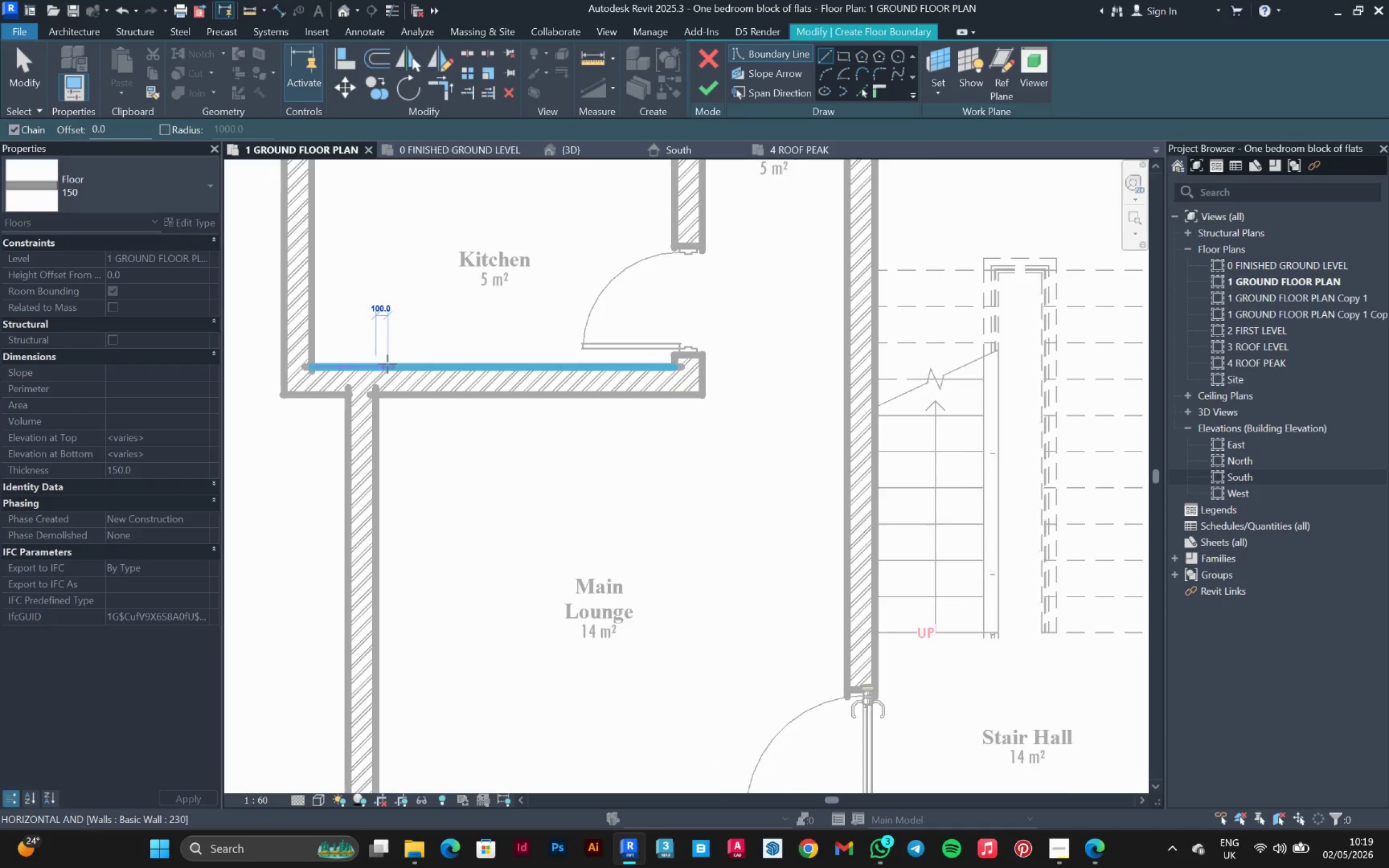 
scroll: coordinate [349, 676], scroll_direction: down, amount: 5.0
 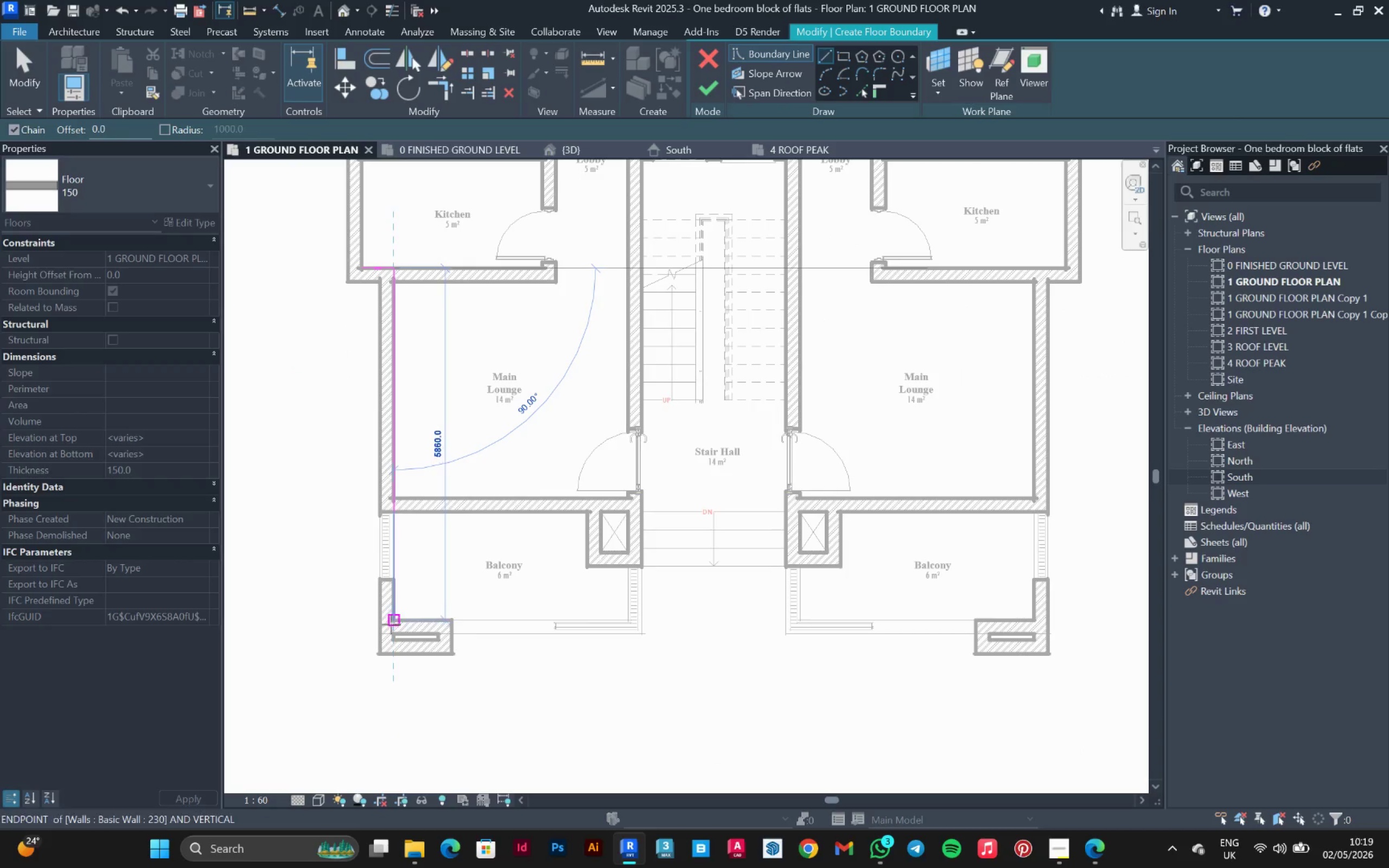 
left_click([394, 621])
 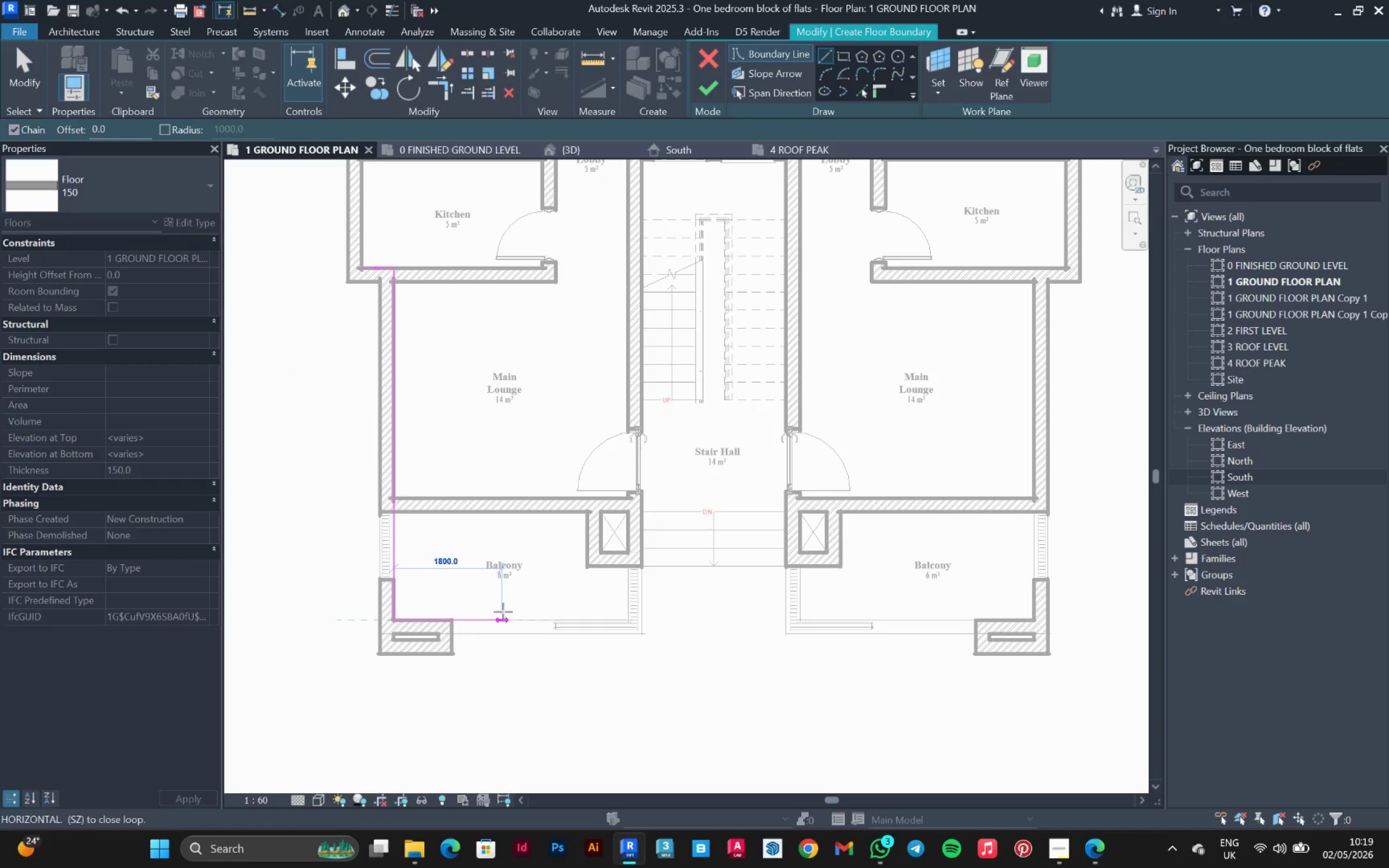 
scroll: coordinate [665, 611], scroll_direction: up, amount: 8.0
 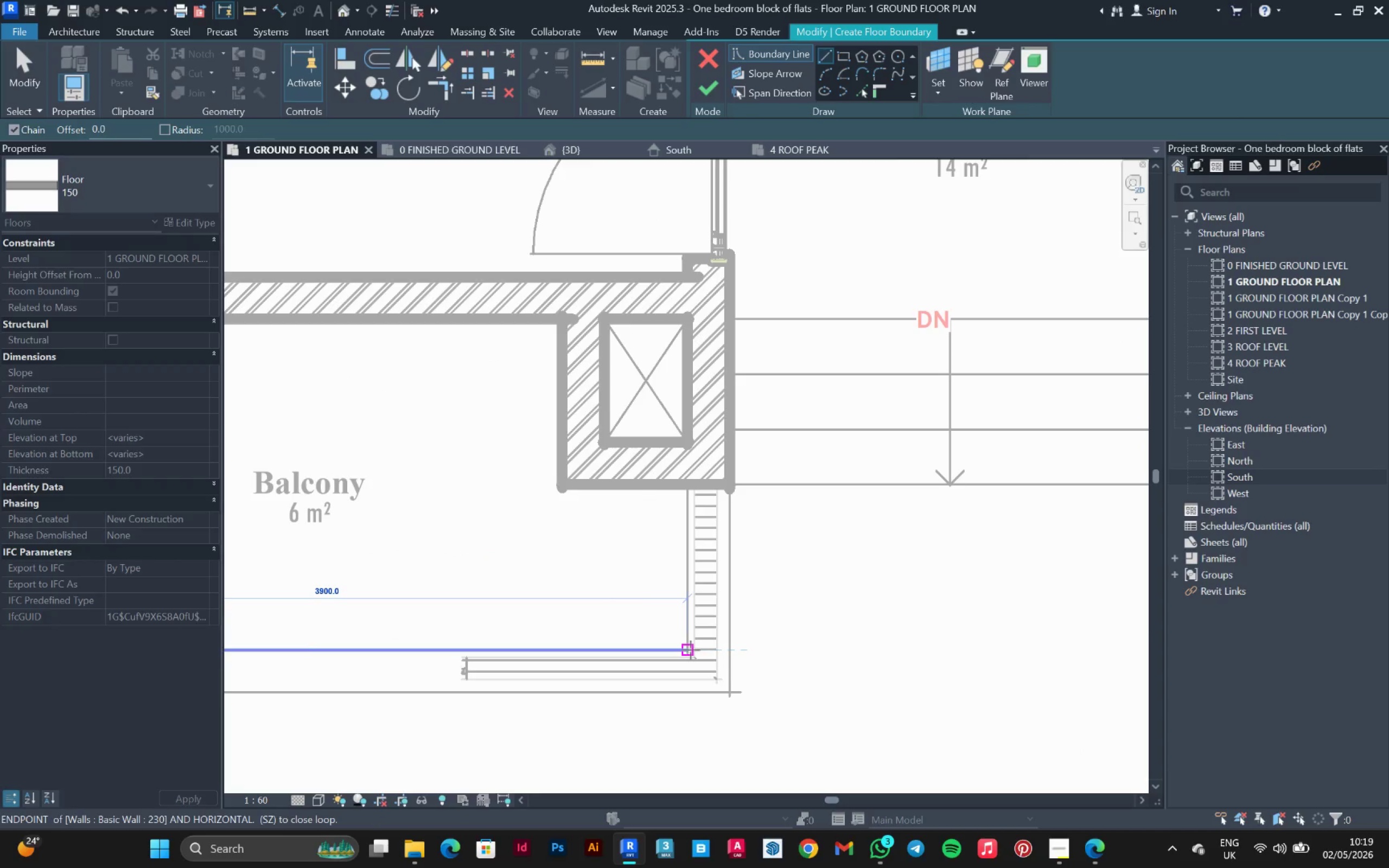 
left_click([691, 650])
 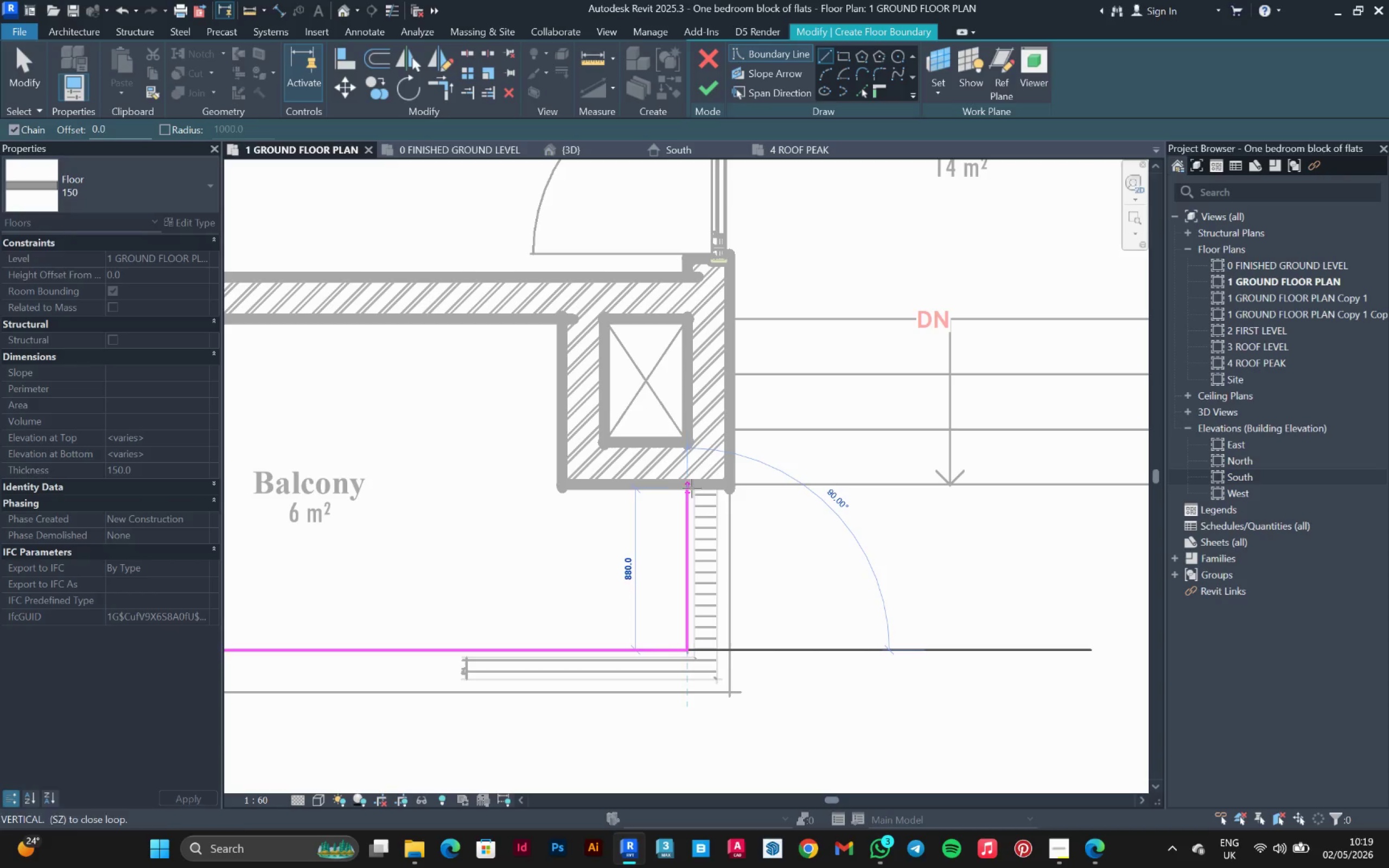 
left_click([686, 482])
 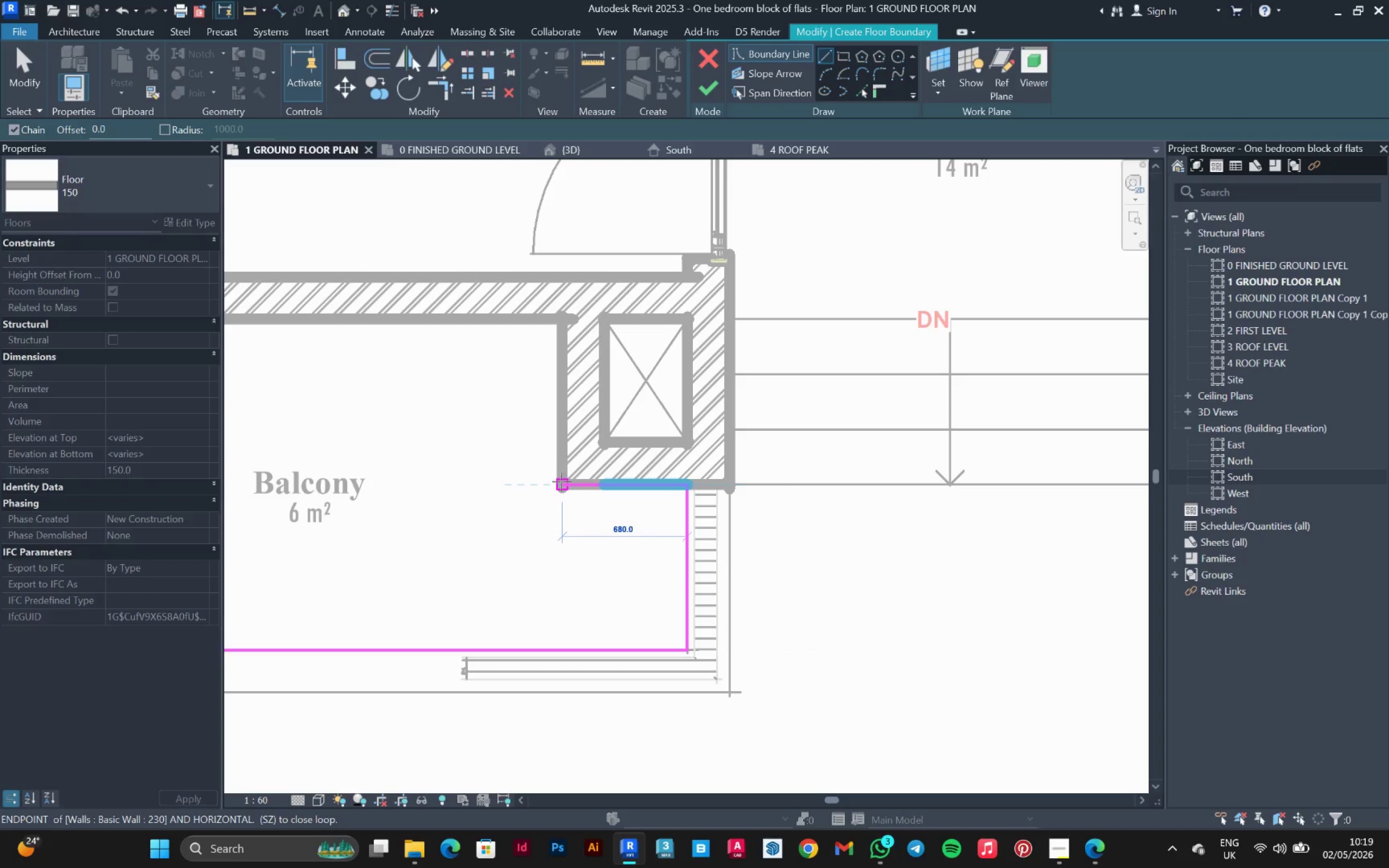 
left_click([562, 482])
 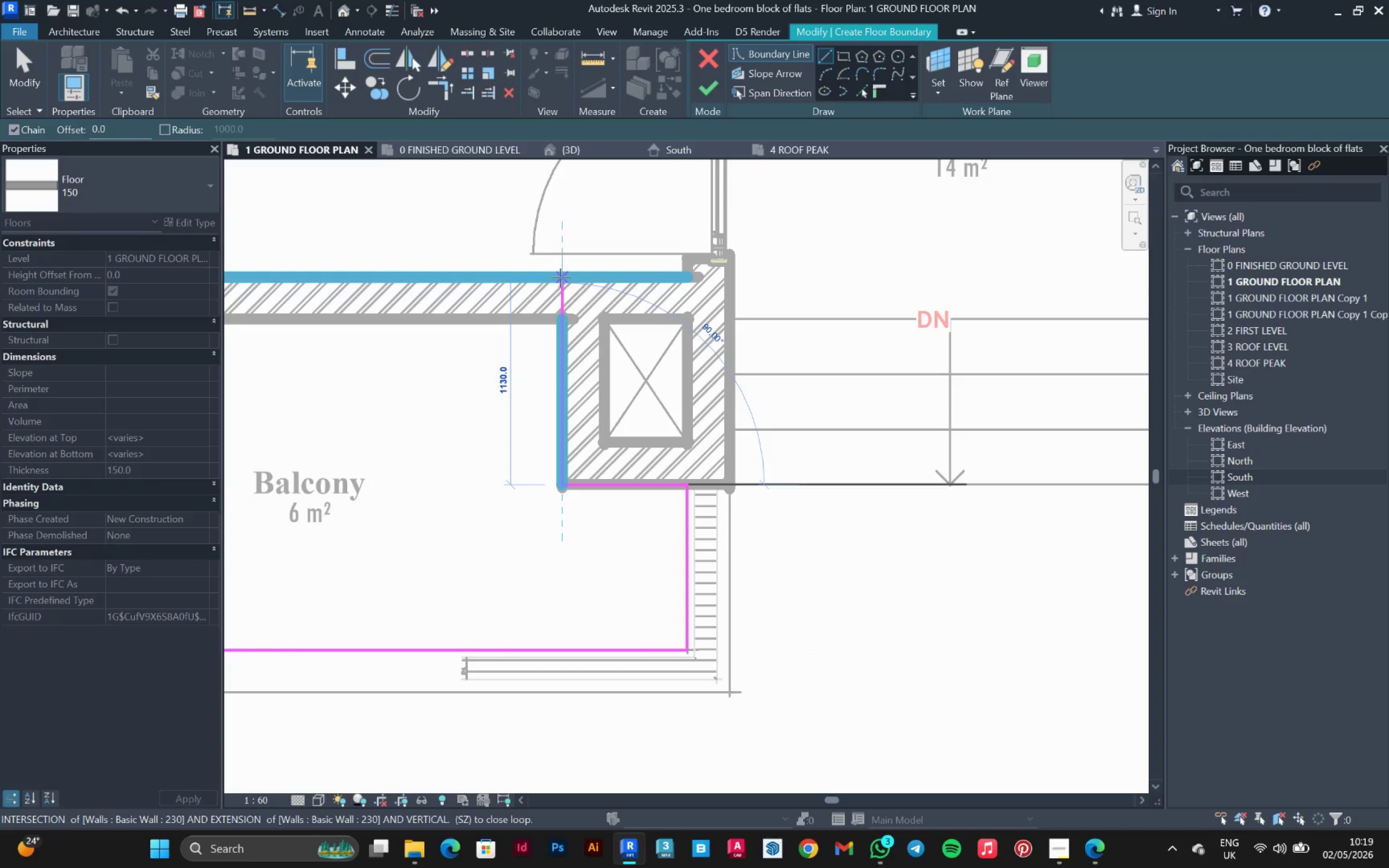 
left_click([560, 278])
 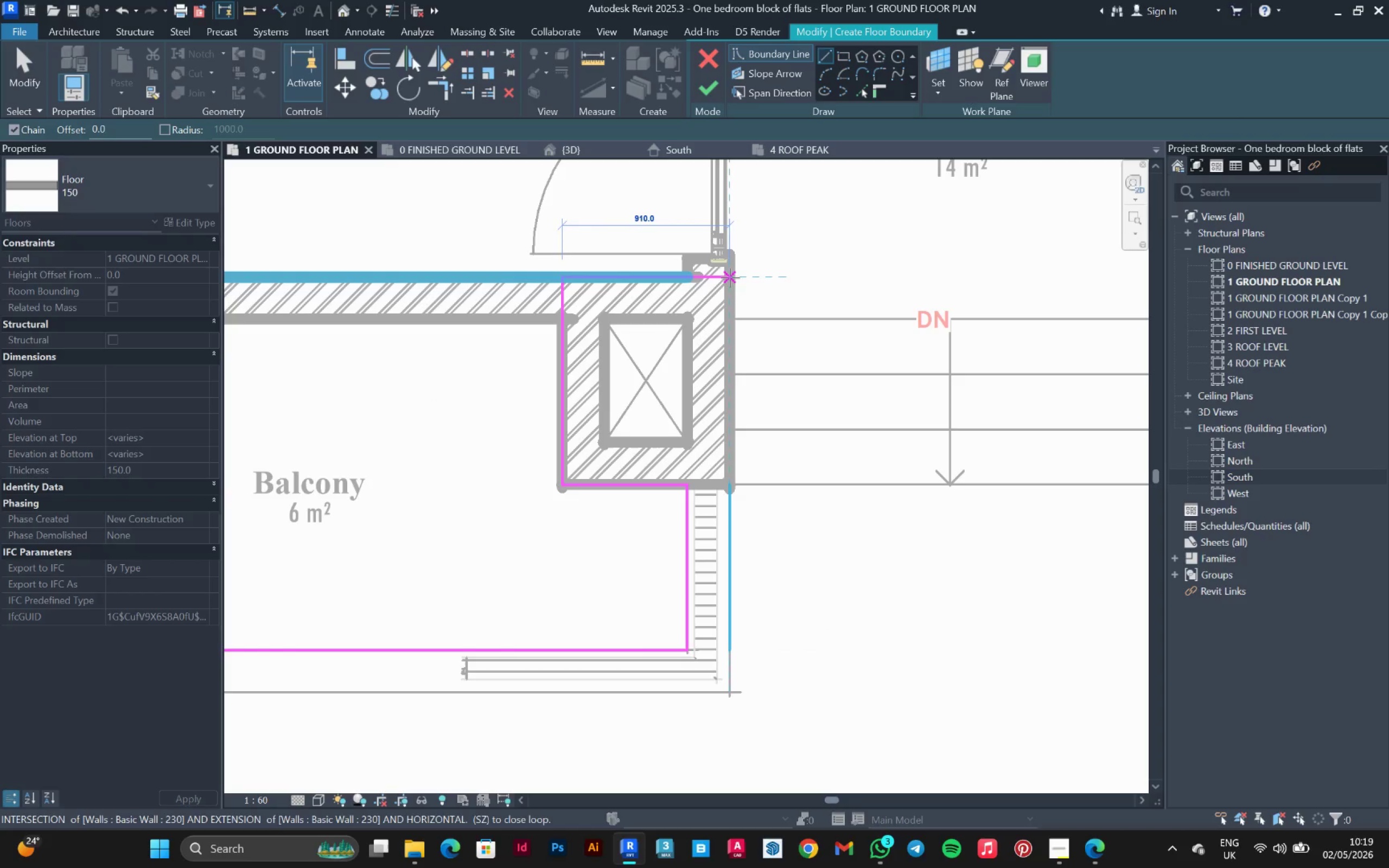 
left_click([731, 279])
 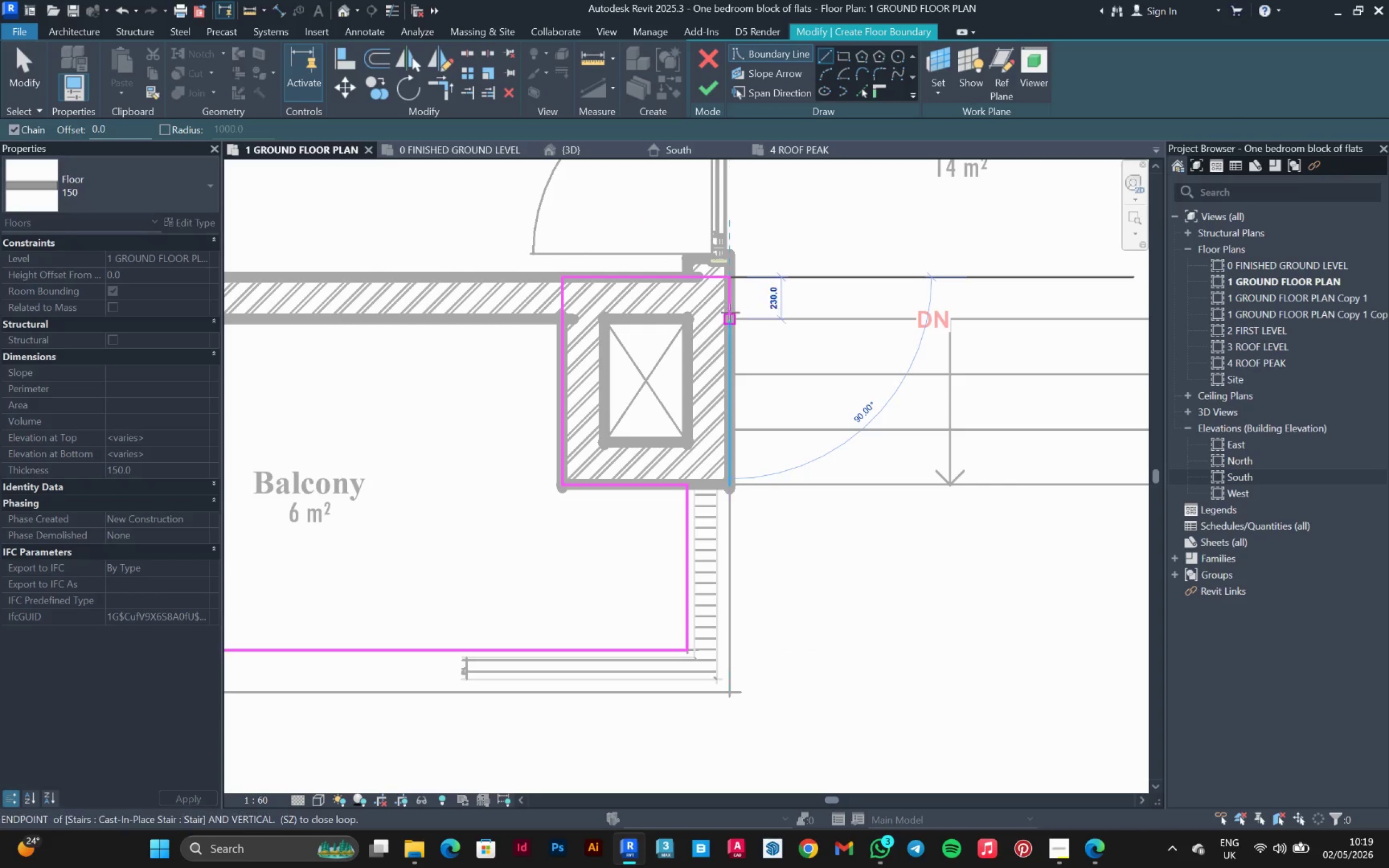 
left_click([730, 316])
 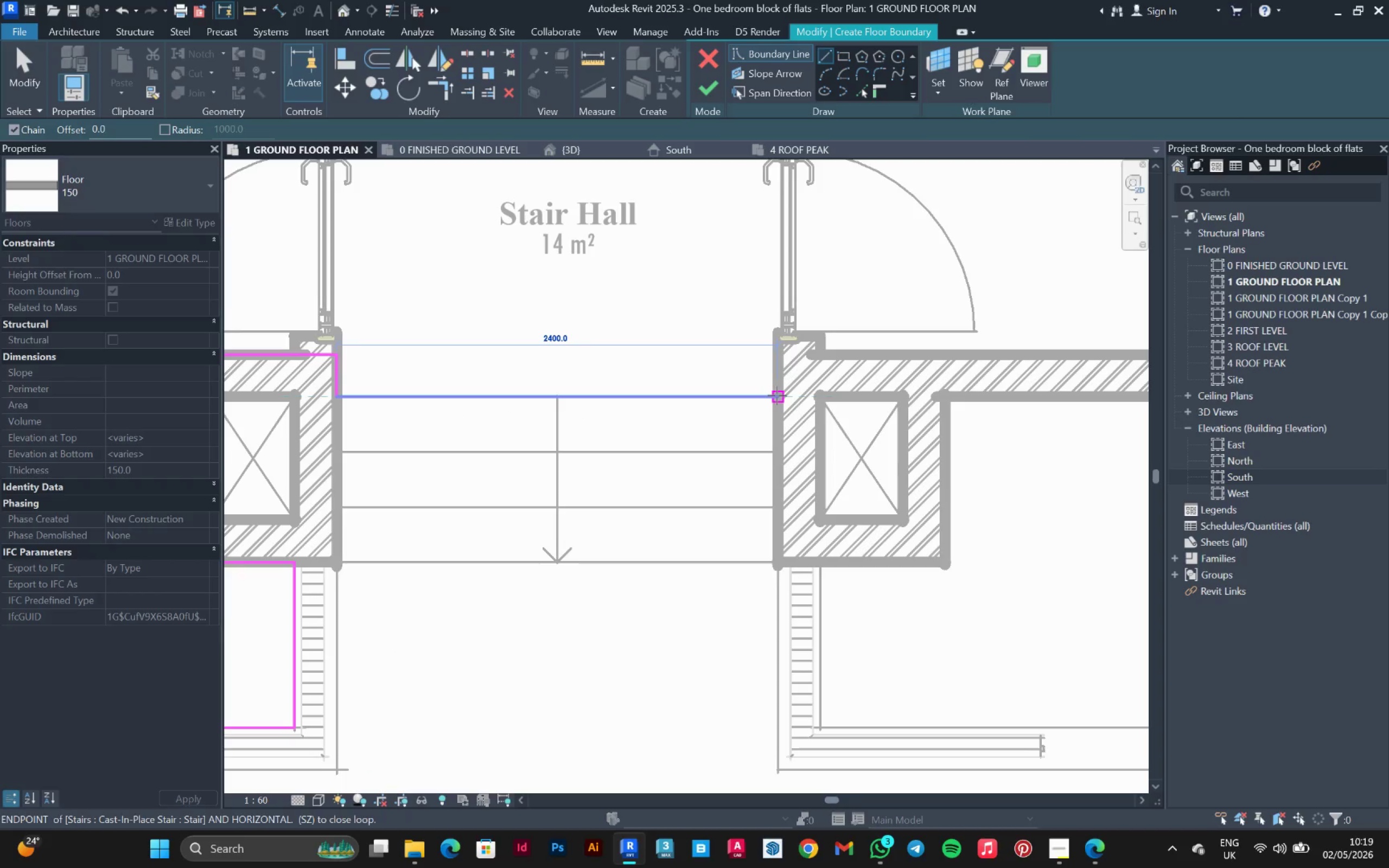 
left_click([777, 395])
 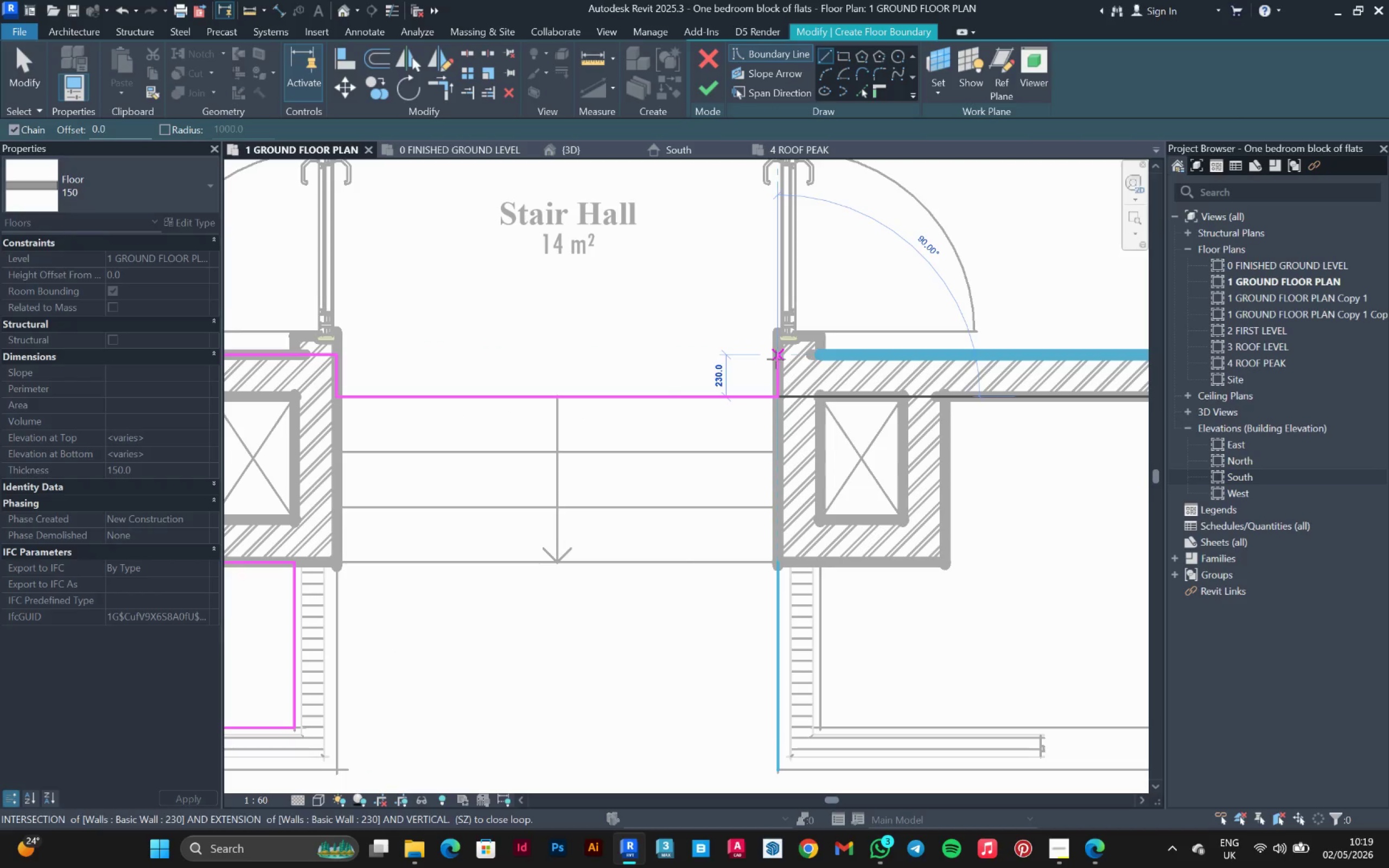 
left_click([776, 358])
 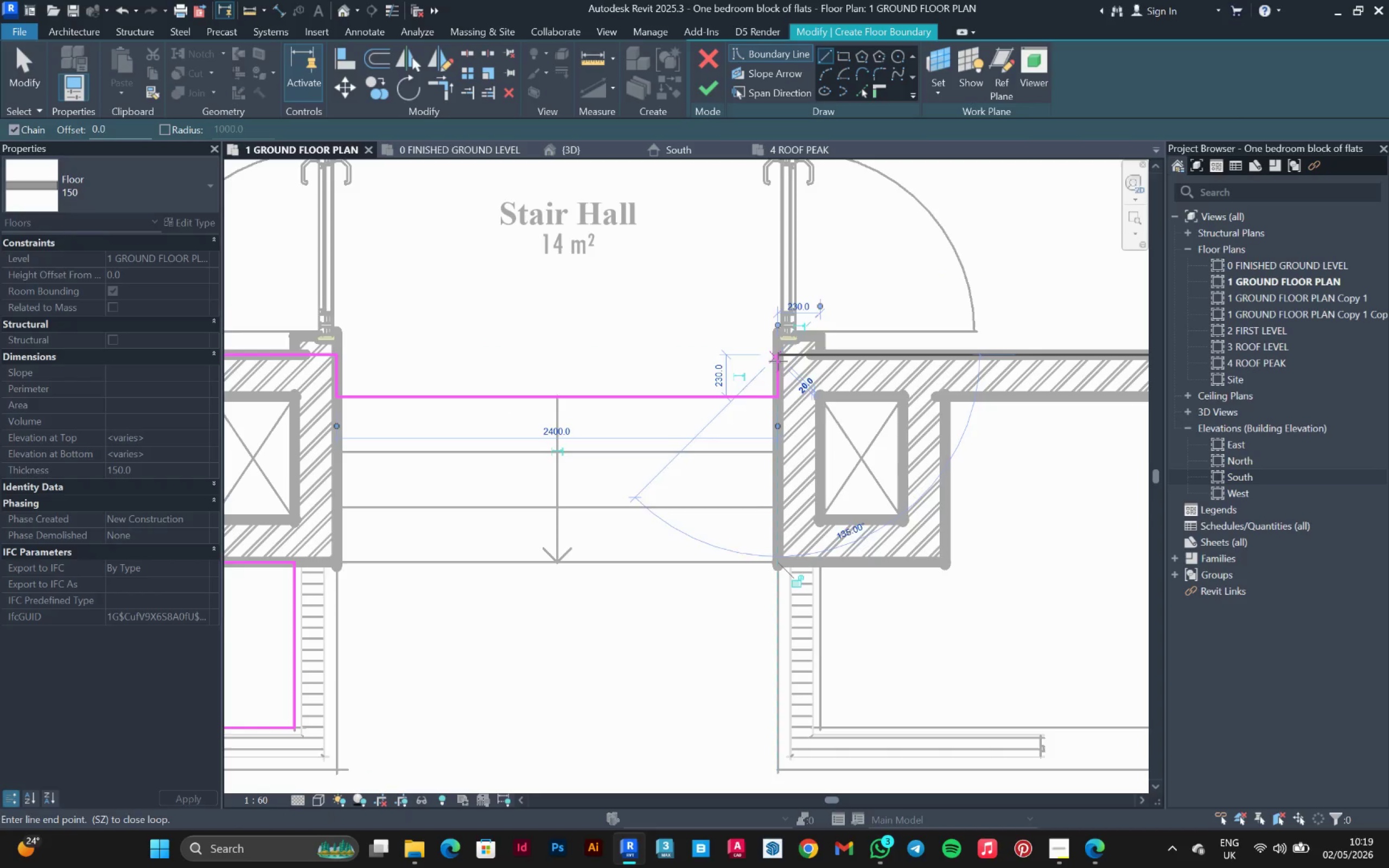 
scroll: coordinate [821, 358], scroll_direction: down, amount: 1.0
 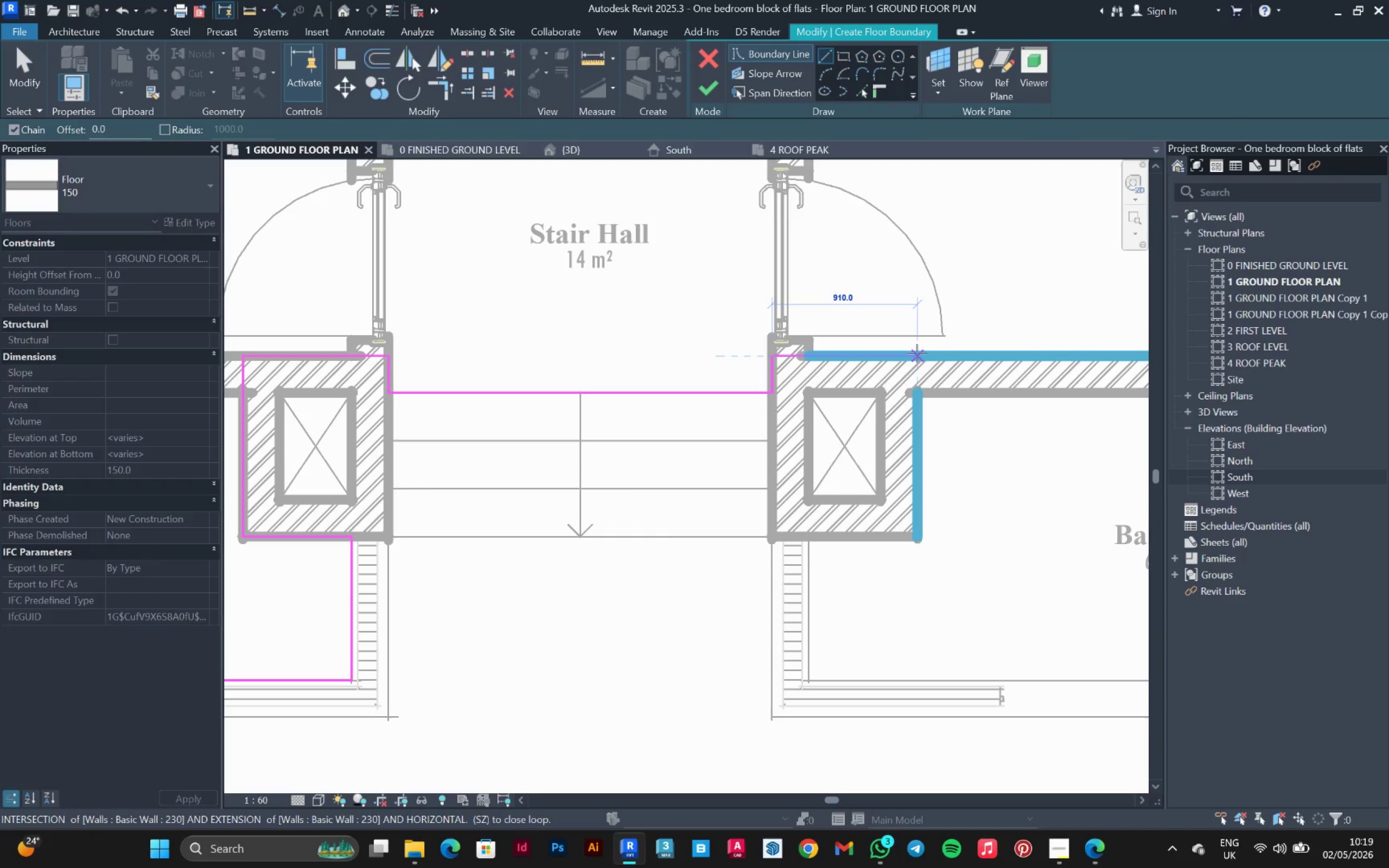 
left_click([917, 353])
 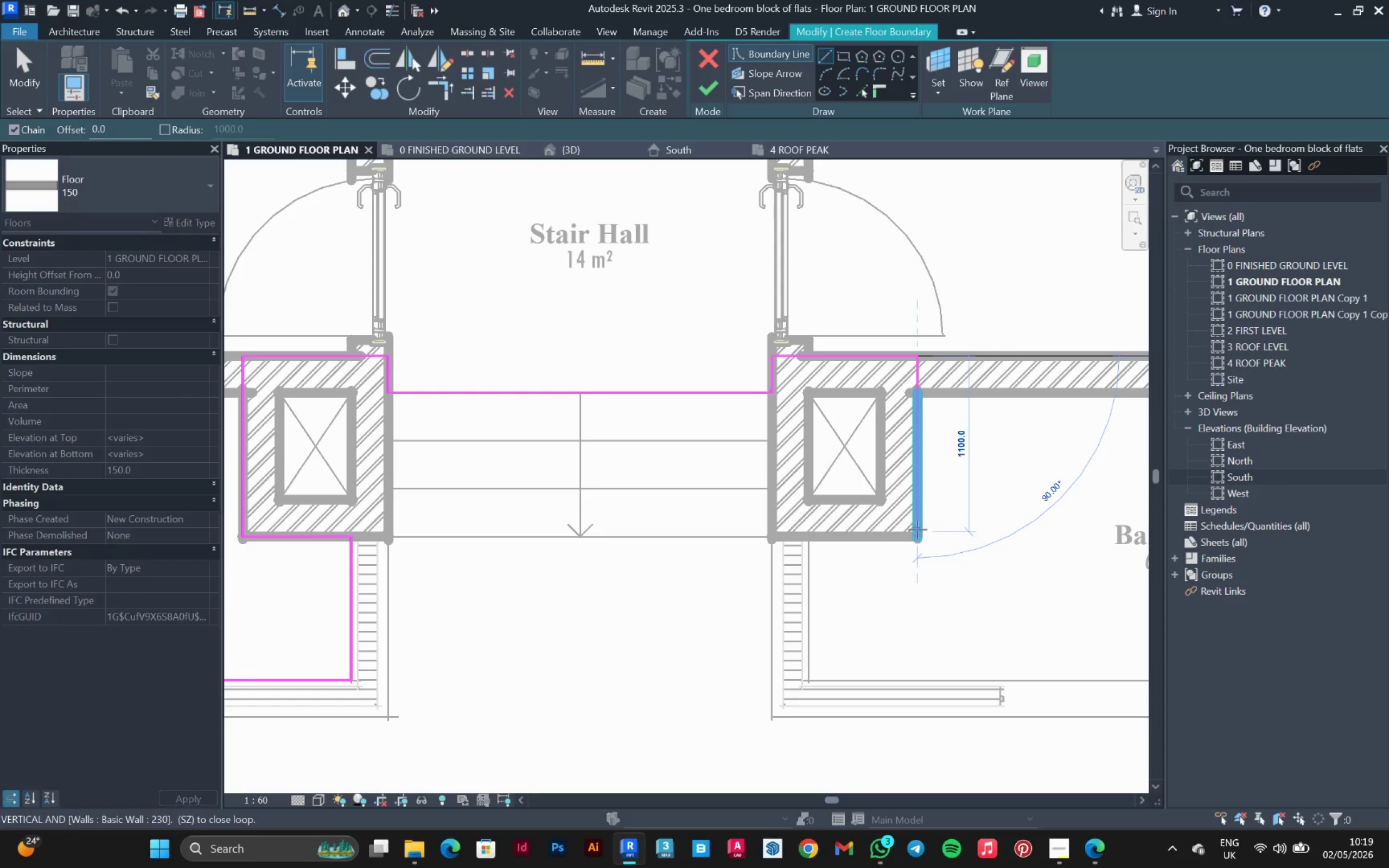 
left_click([917, 534])
 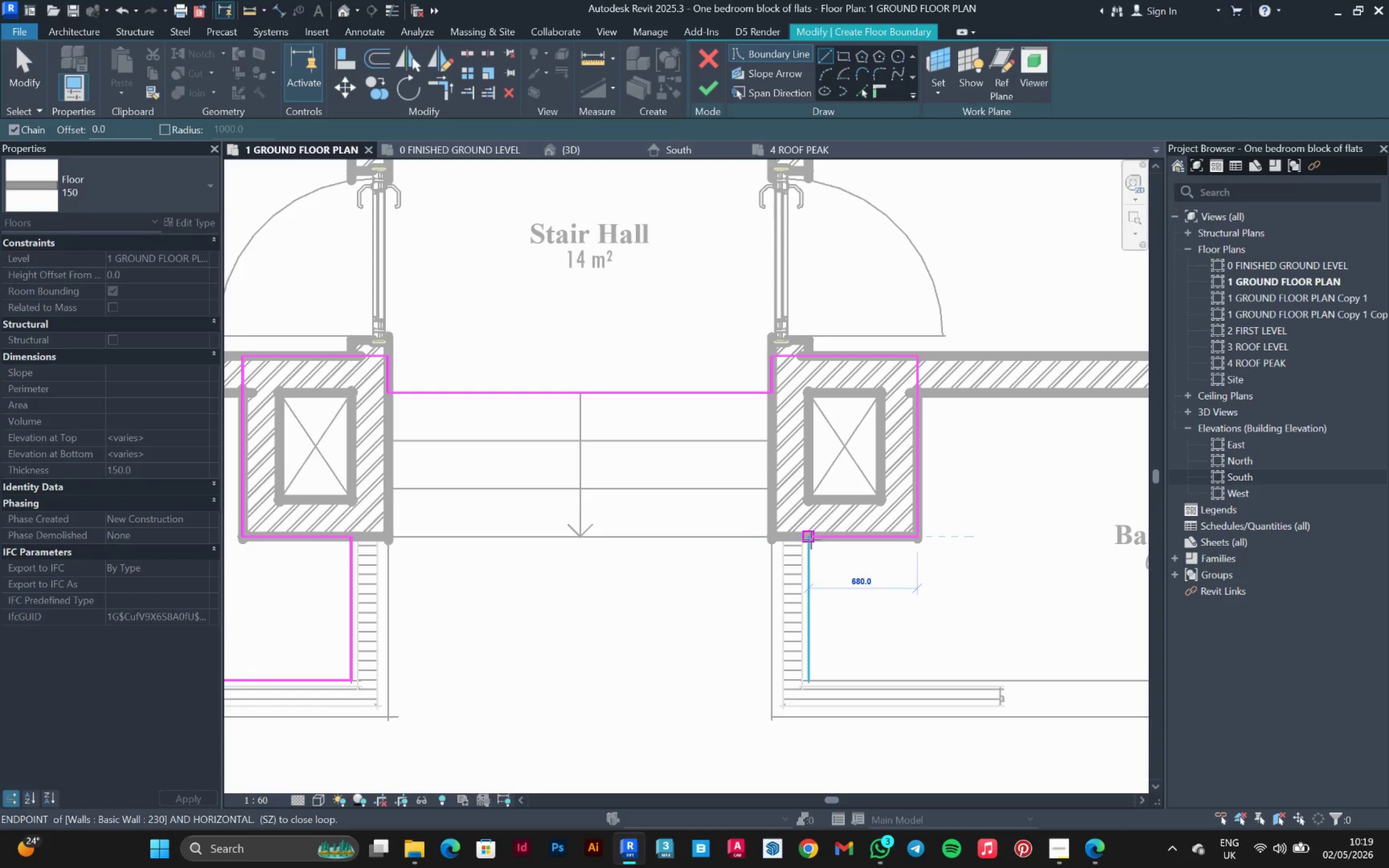 
left_click([811, 540])
 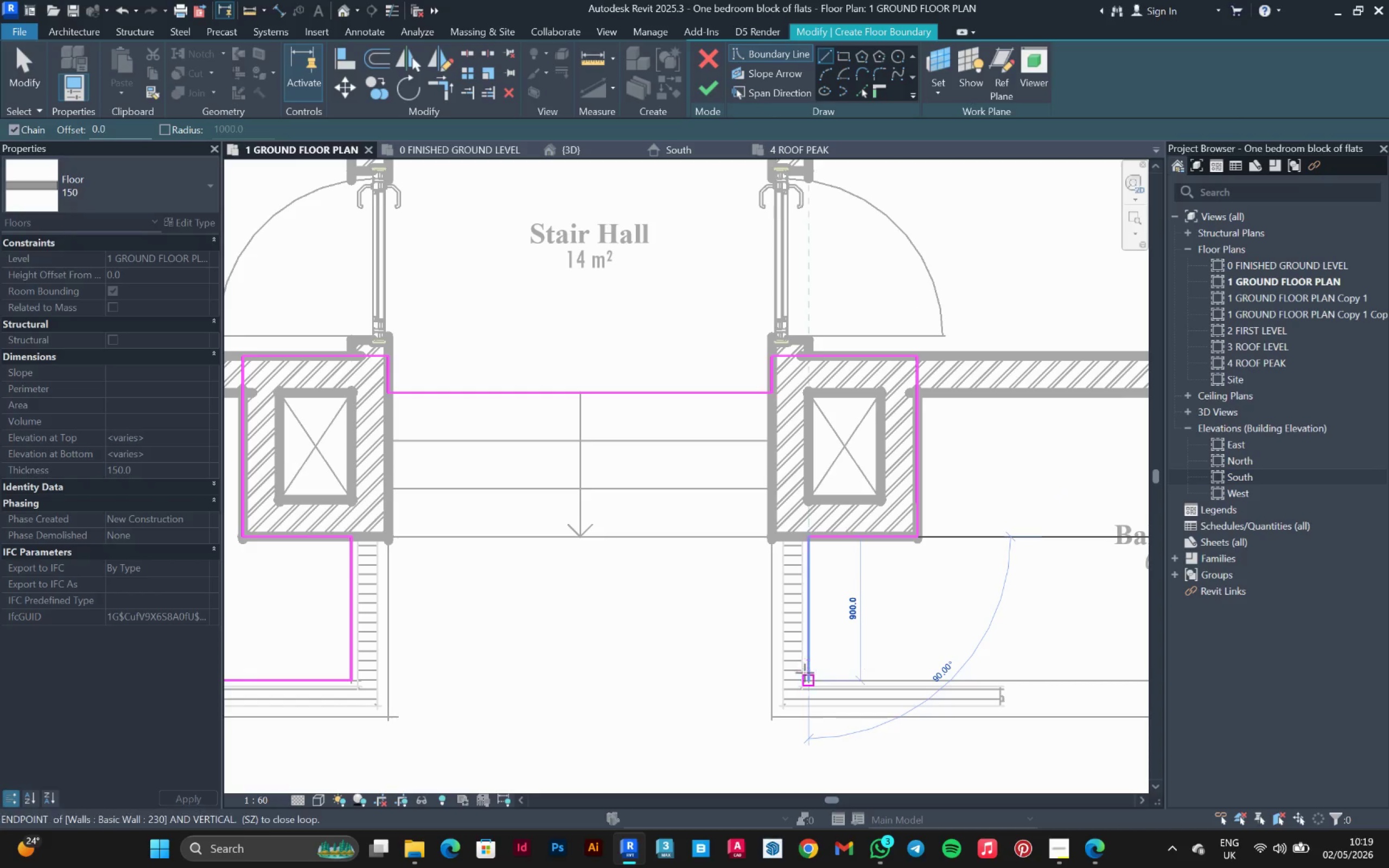 
left_click([807, 676])
 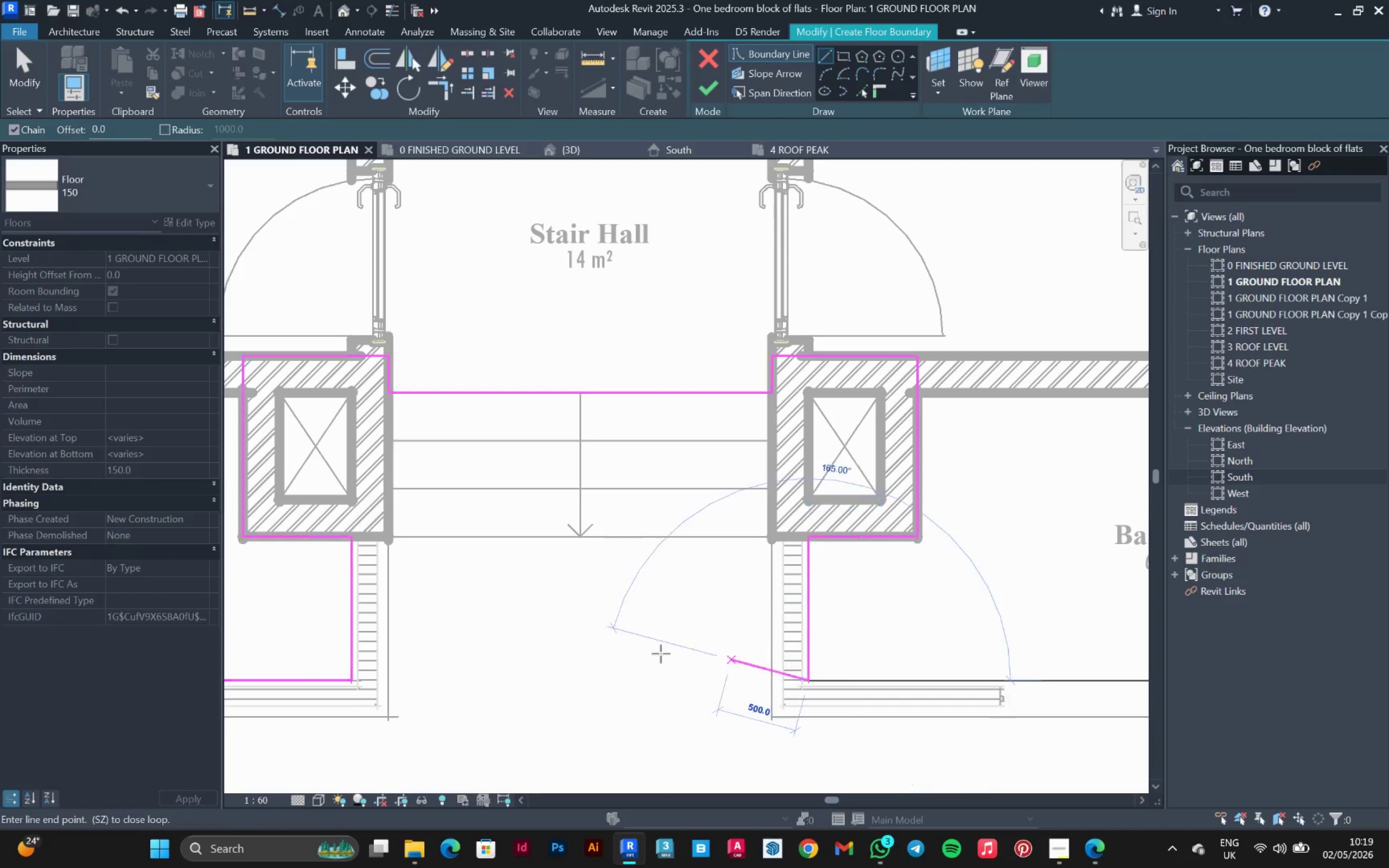 
scroll: coordinate [822, 613], scroll_direction: down, amount: 3.0
 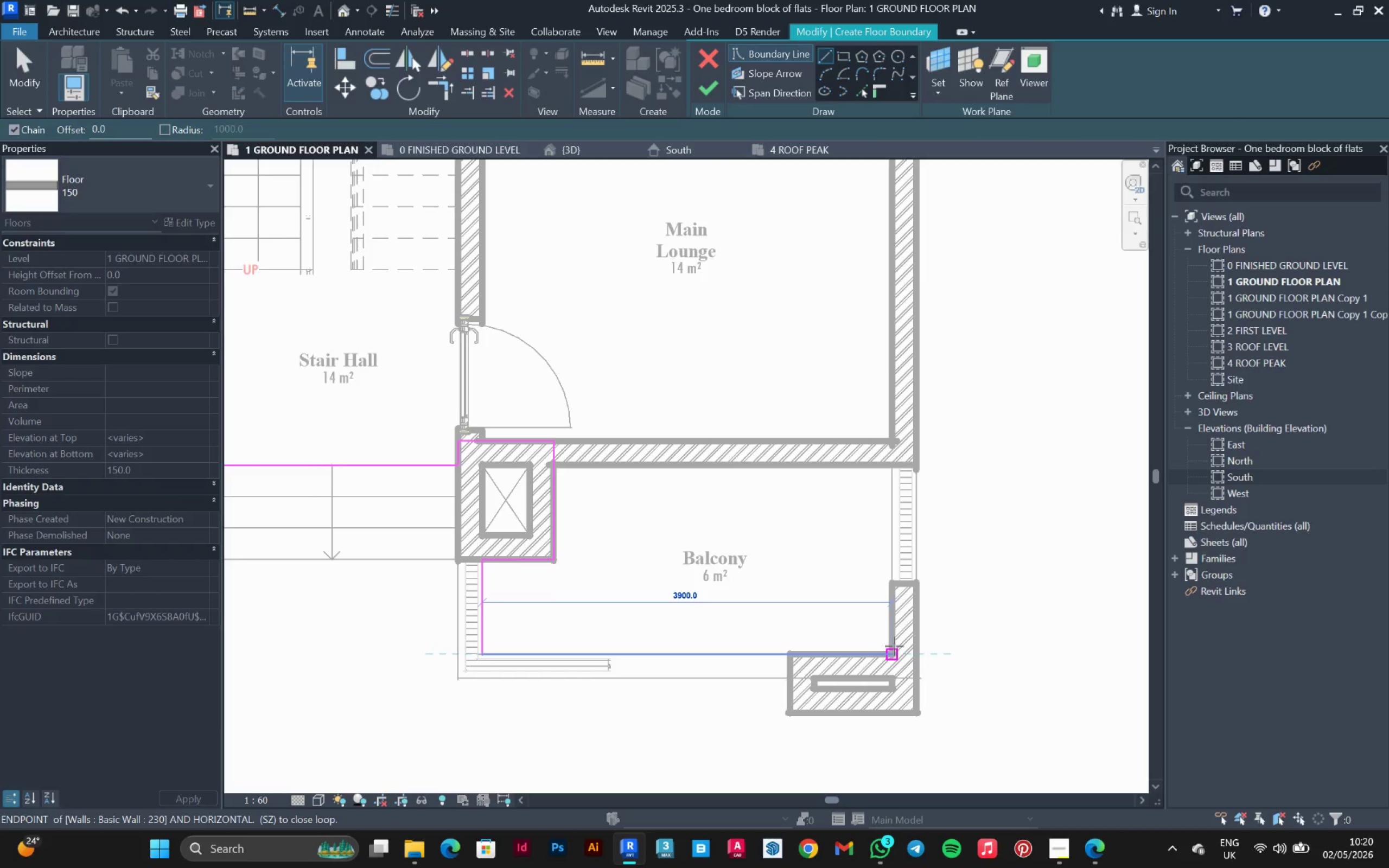 
left_click([894, 646])
 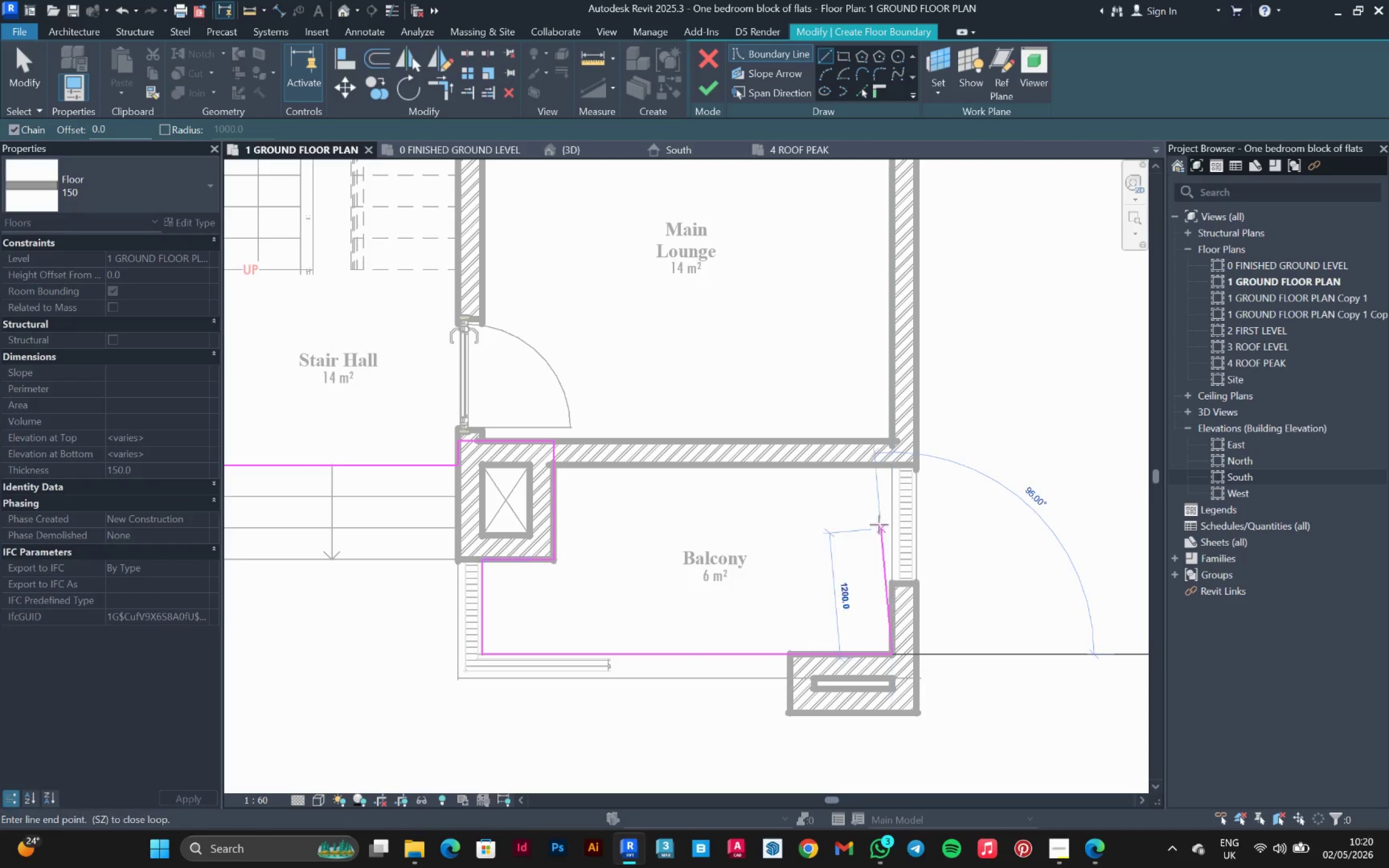 
scroll: coordinate [873, 367], scroll_direction: up, amount: 2.0
 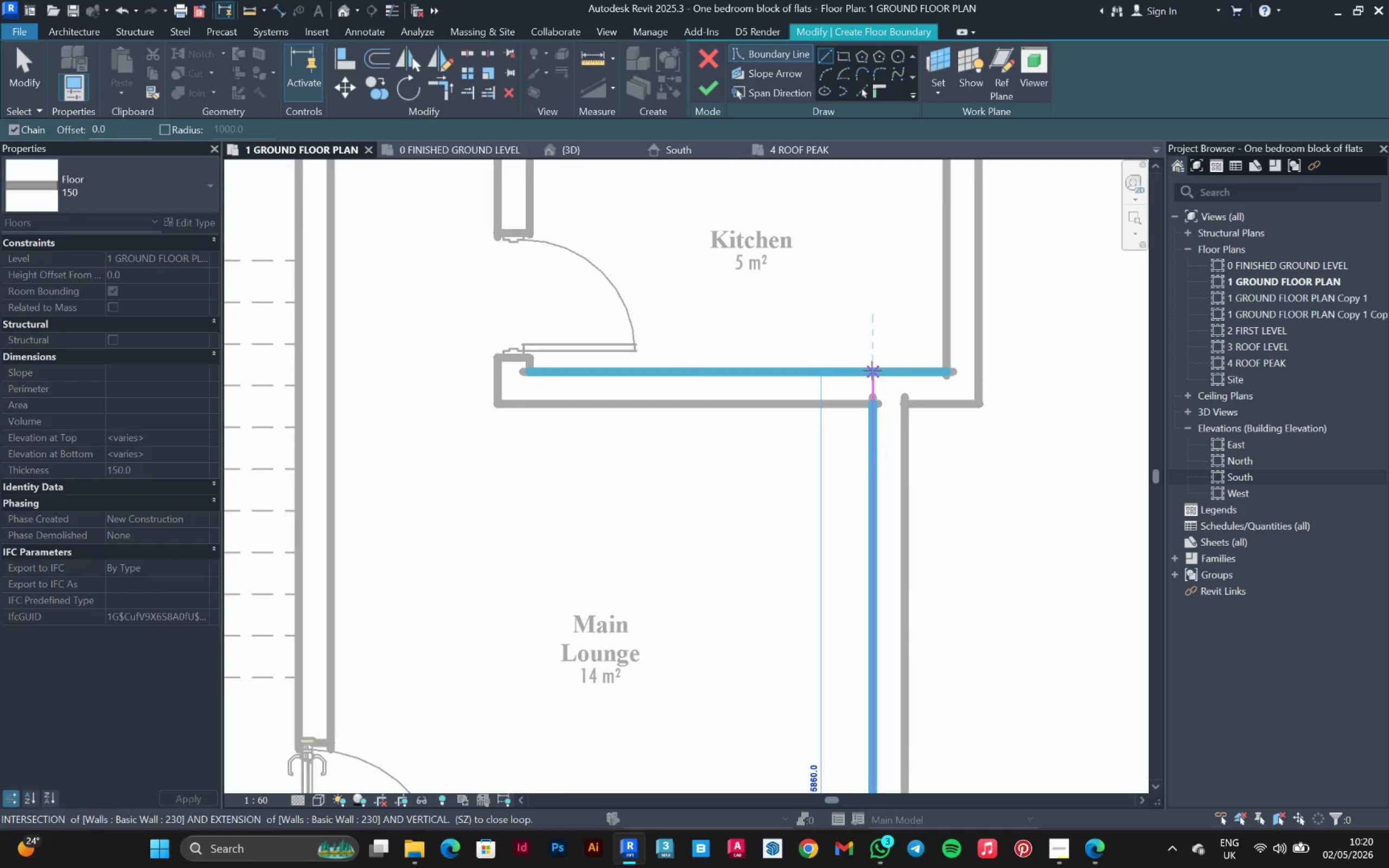 
left_click([872, 371])
 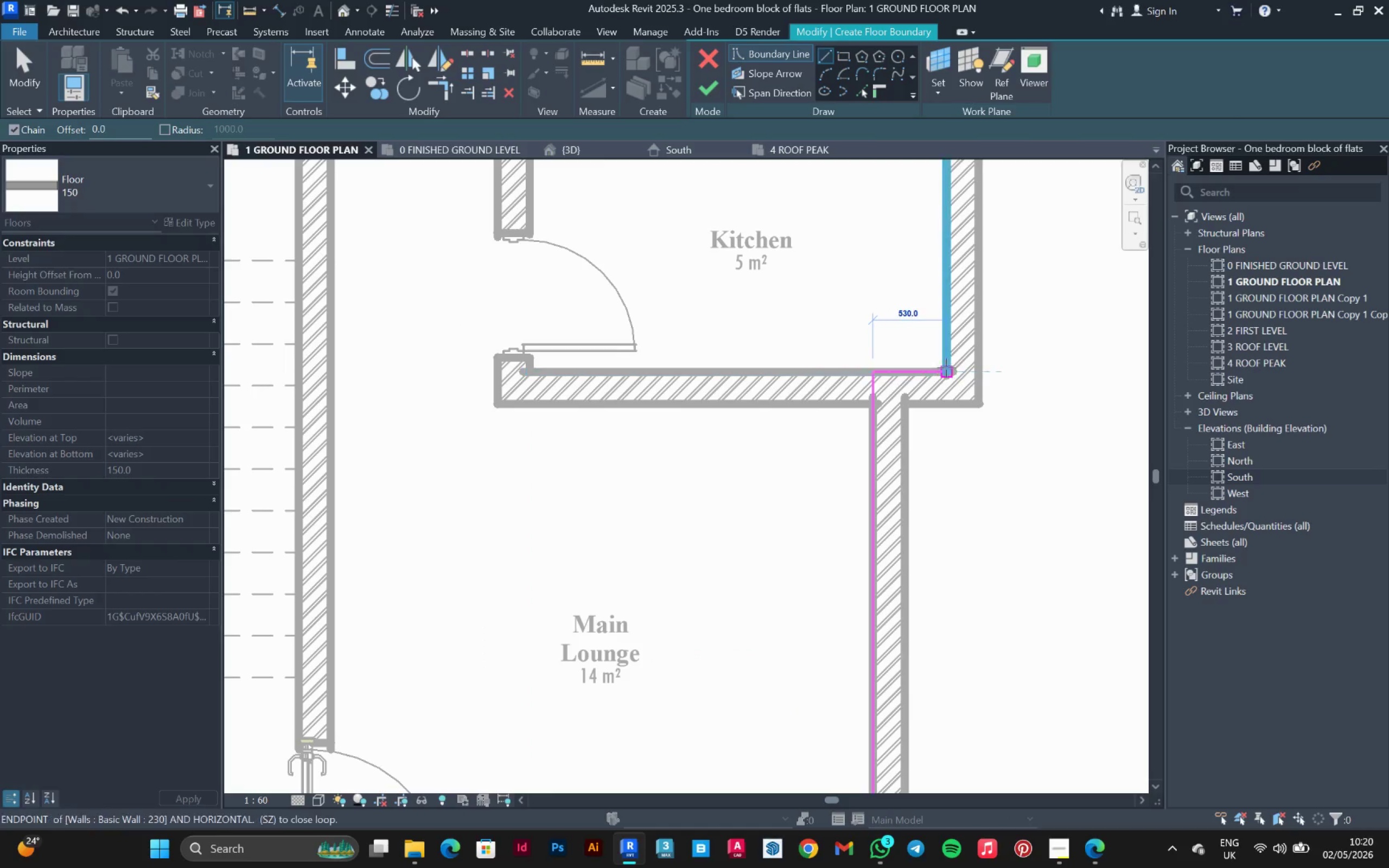 
left_click([952, 368])
 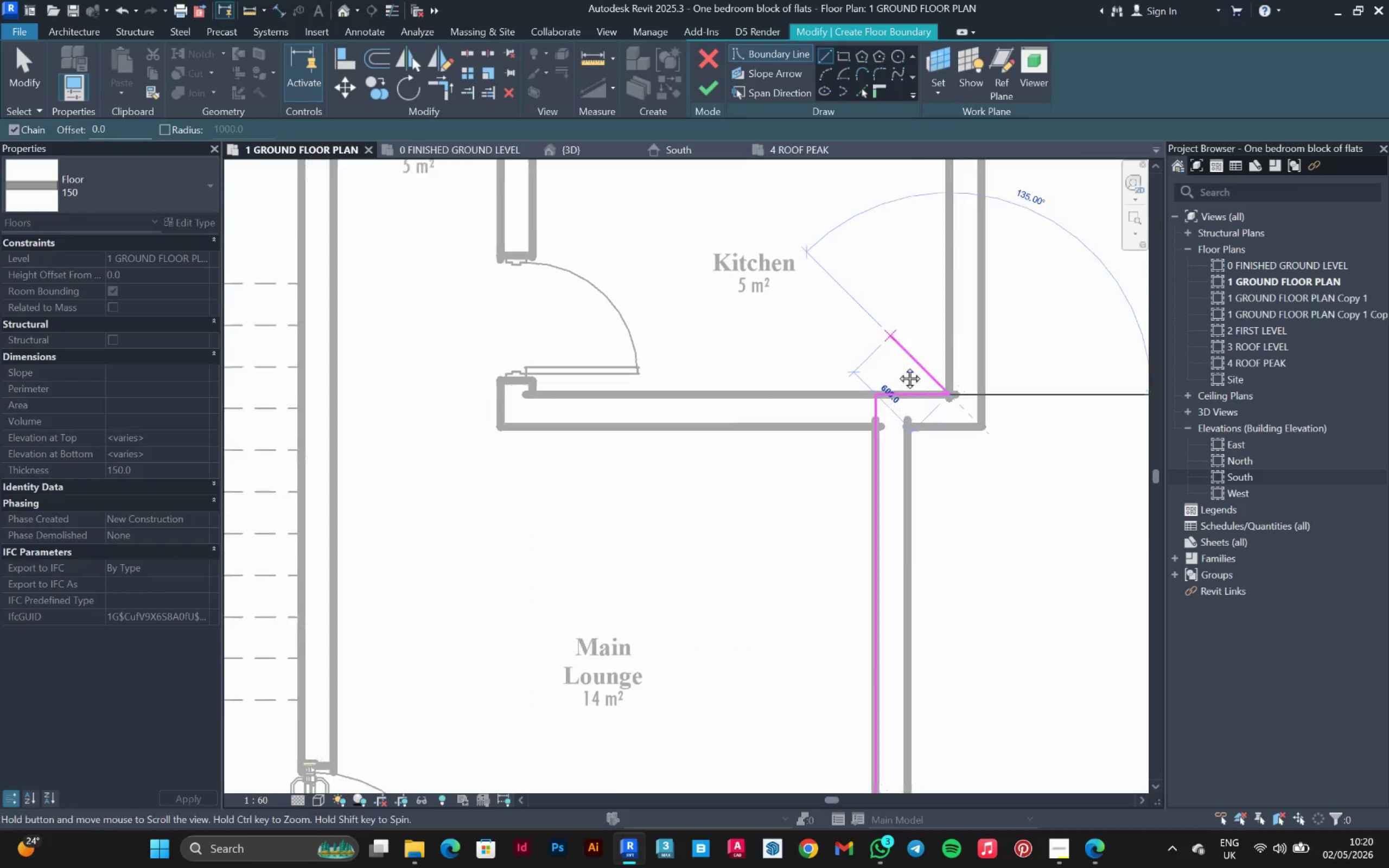 
scroll: coordinate [739, 750], scroll_direction: down, amount: 2.0
 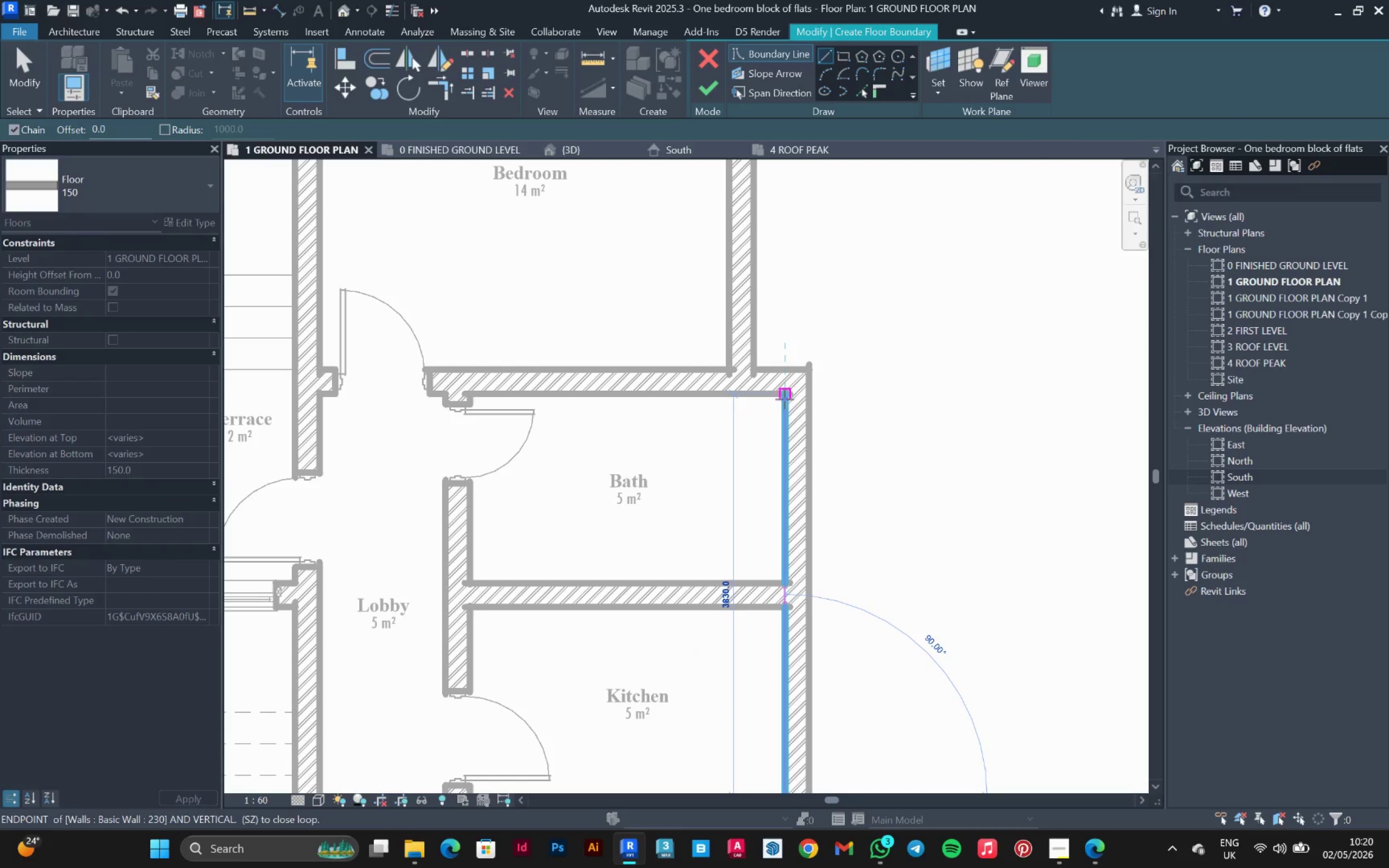 
left_click([785, 397])
 